 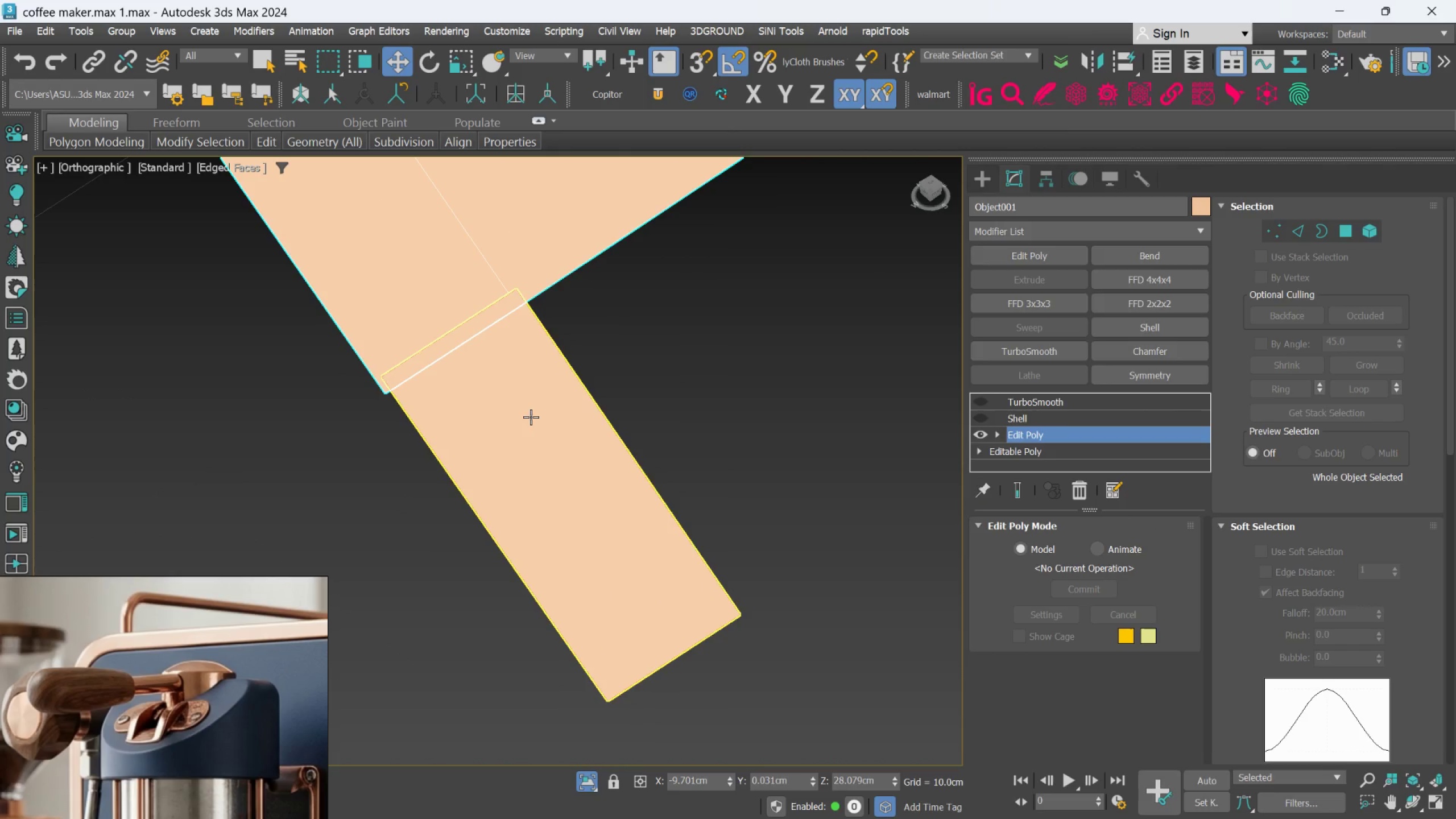 
left_click([531, 417])
 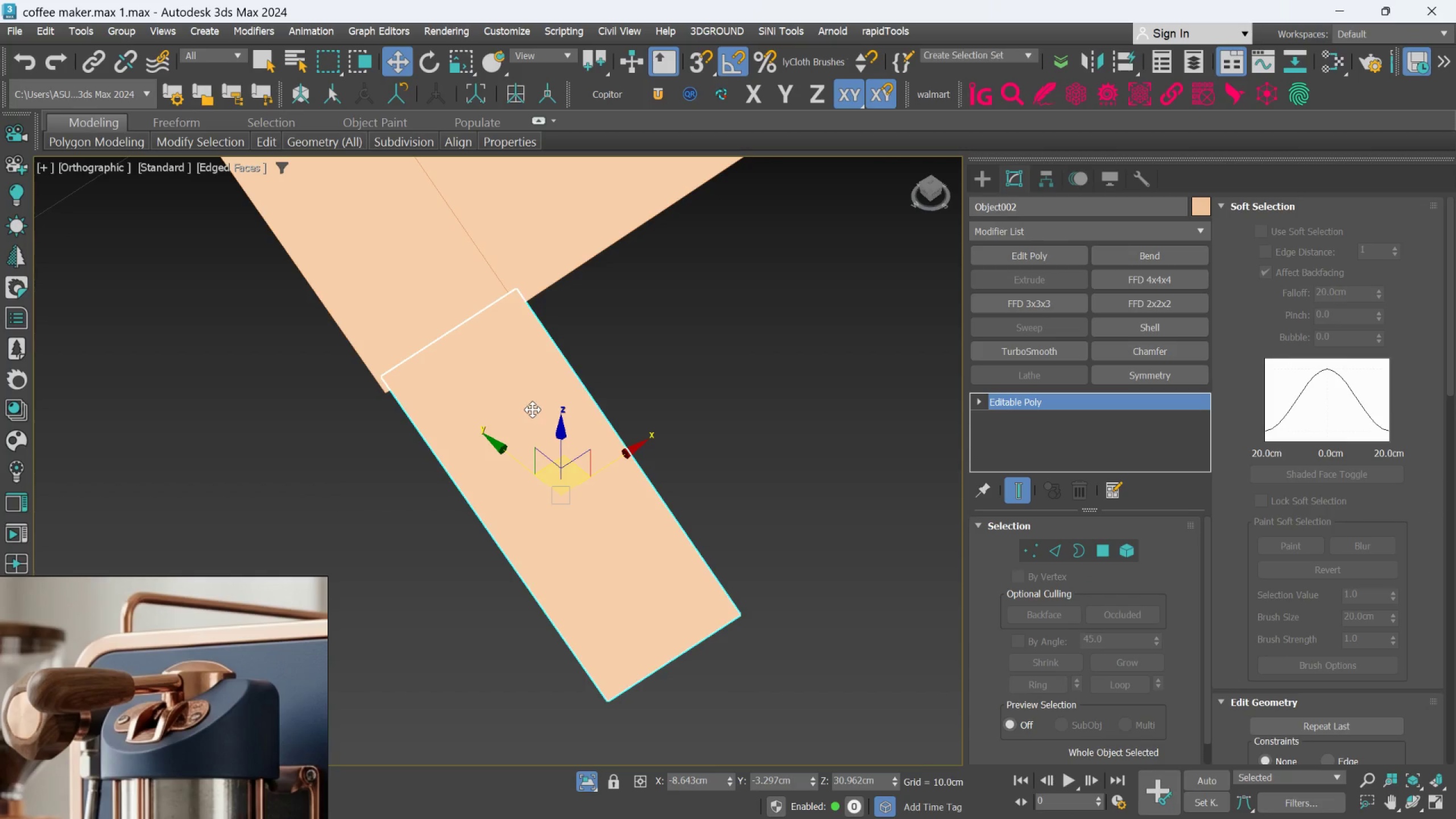 
scroll: coordinate [531, 430], scroll_direction: up, amount: 3.0
 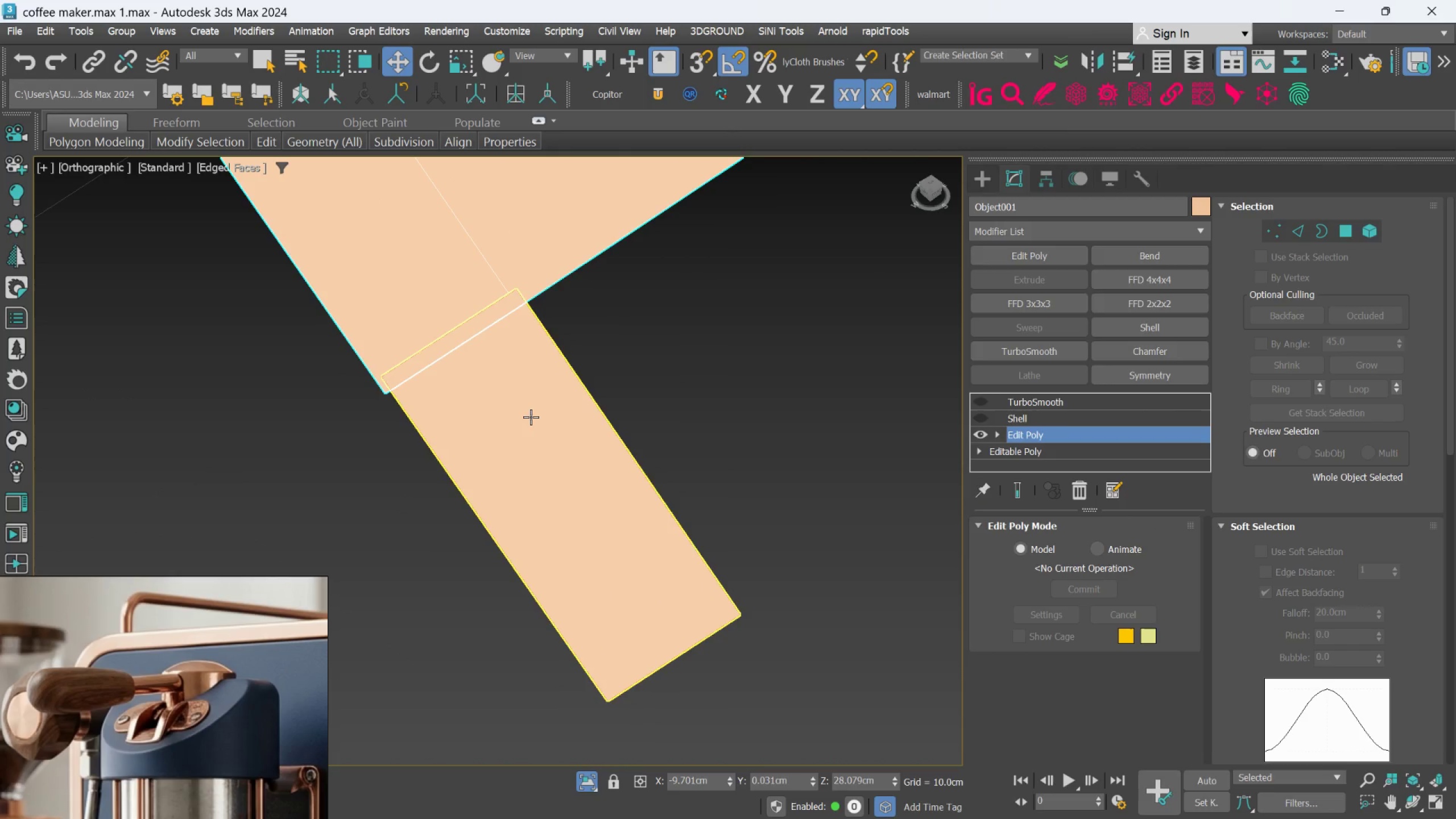 
scroll: coordinate [532, 410], scroll_direction: down, amount: 1.0
 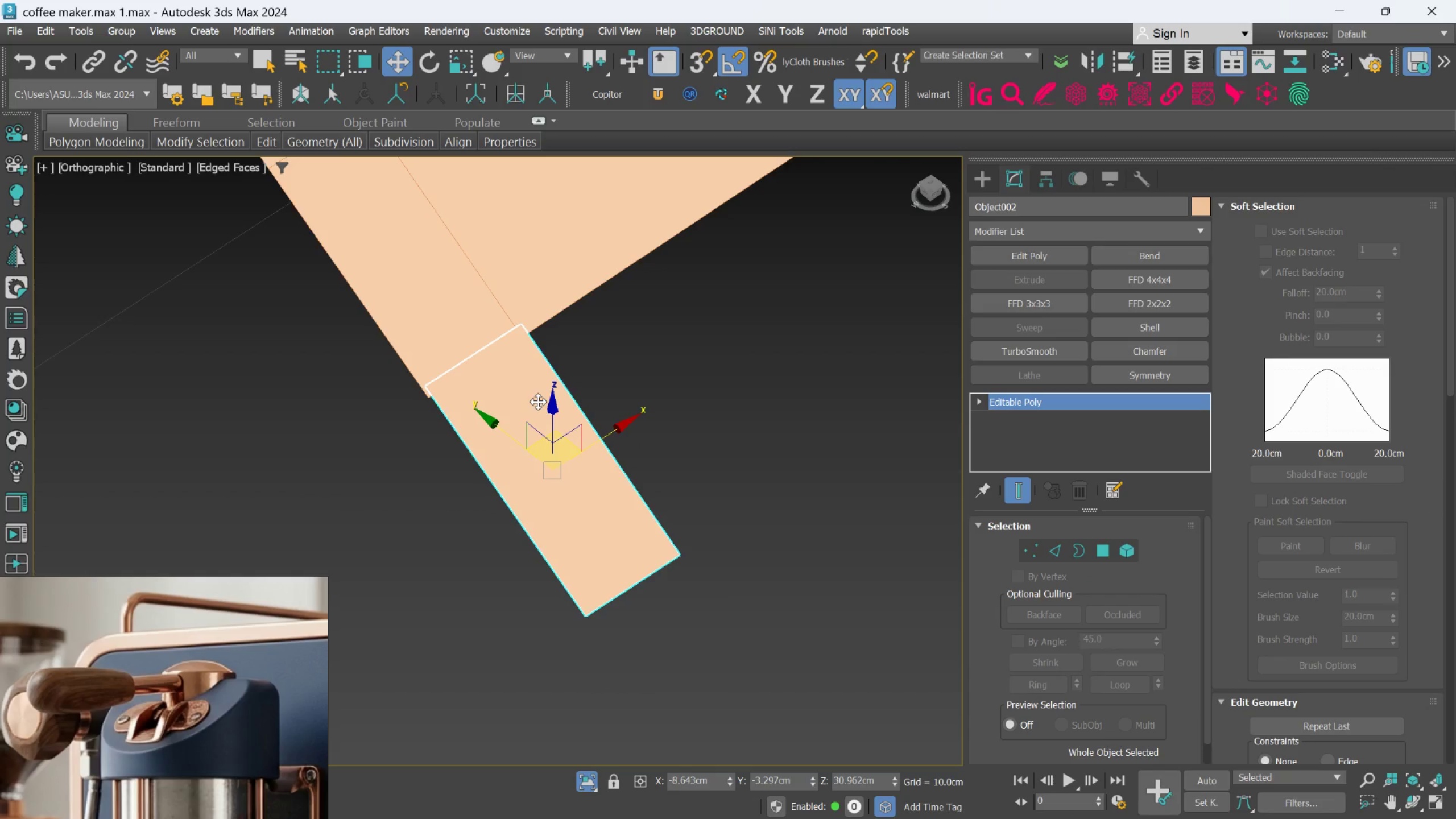 
hold_key(key=AltLeft, duration=0.81)
 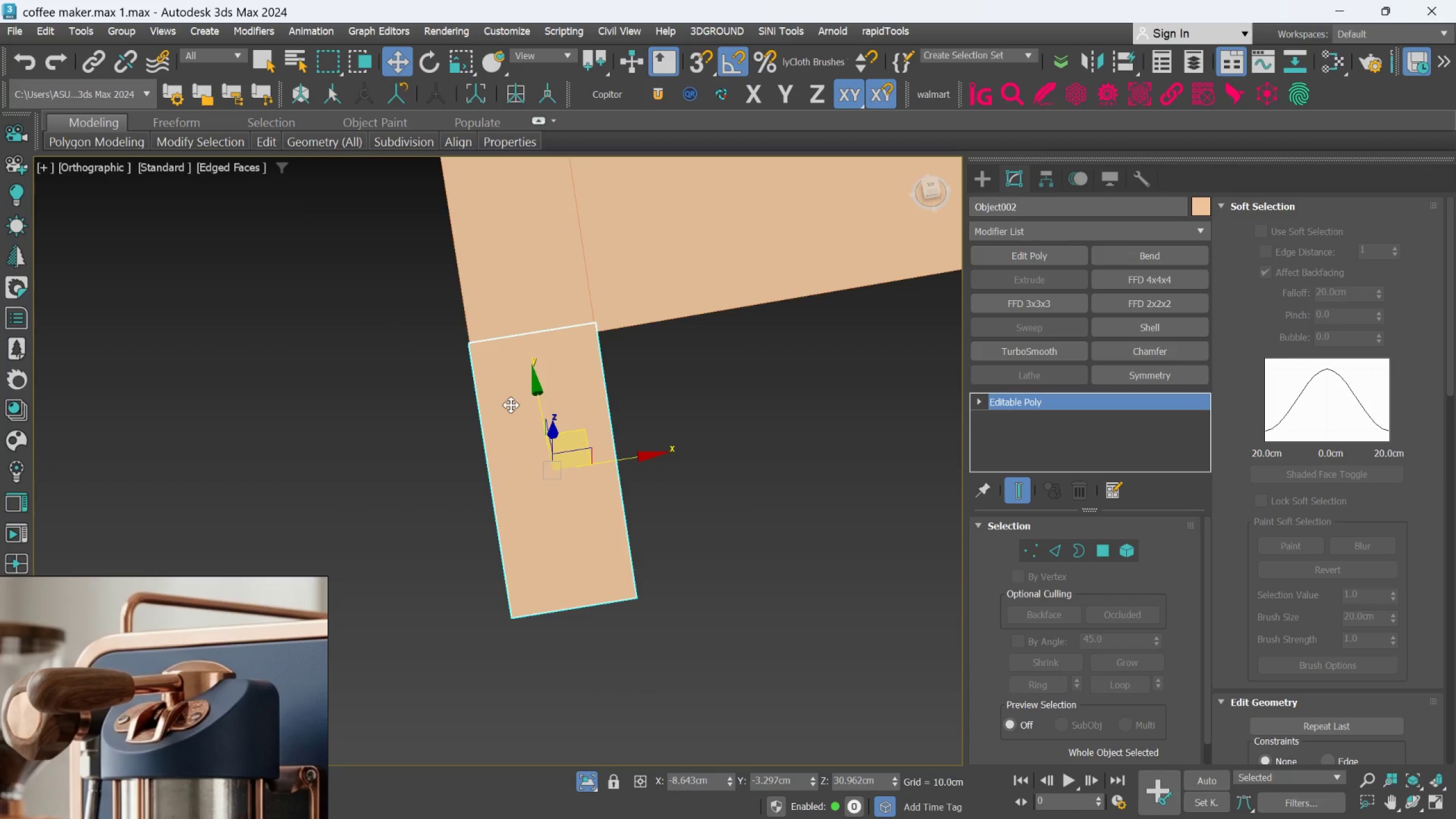 
hold_key(key=AltLeft, duration=0.44)
 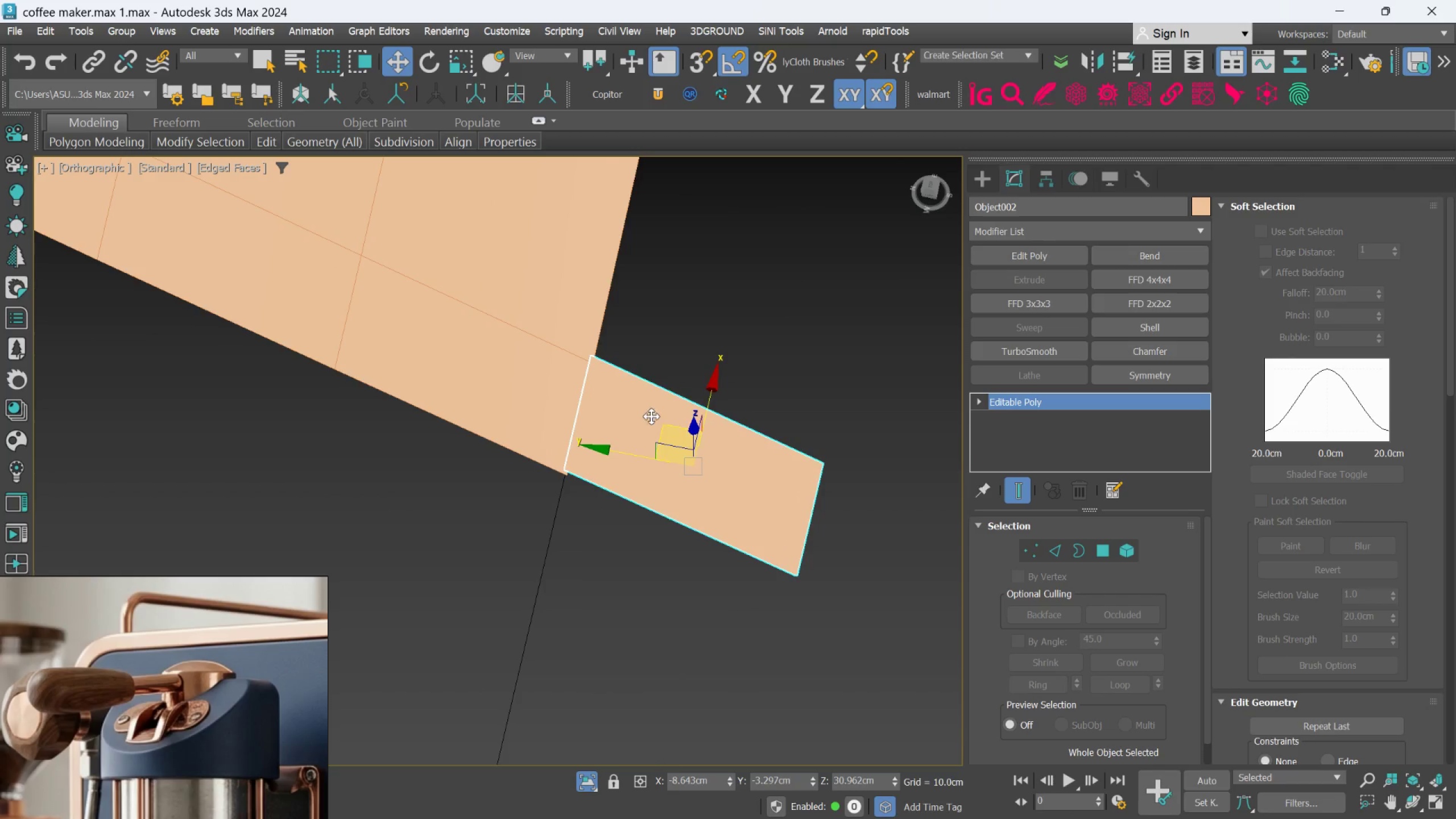 
scroll: coordinate [614, 439], scroll_direction: up, amount: 3.0
 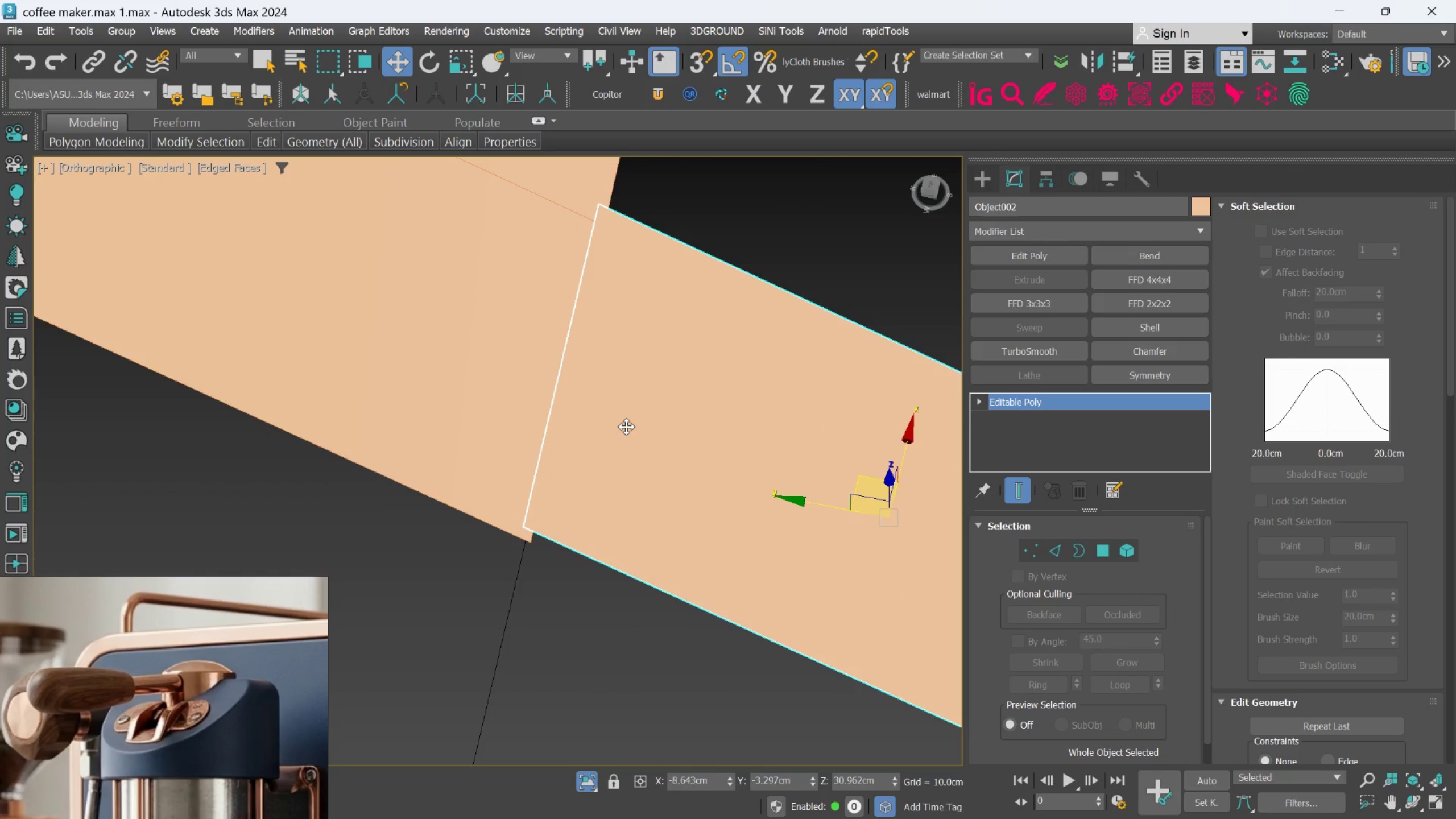 
key(S)
 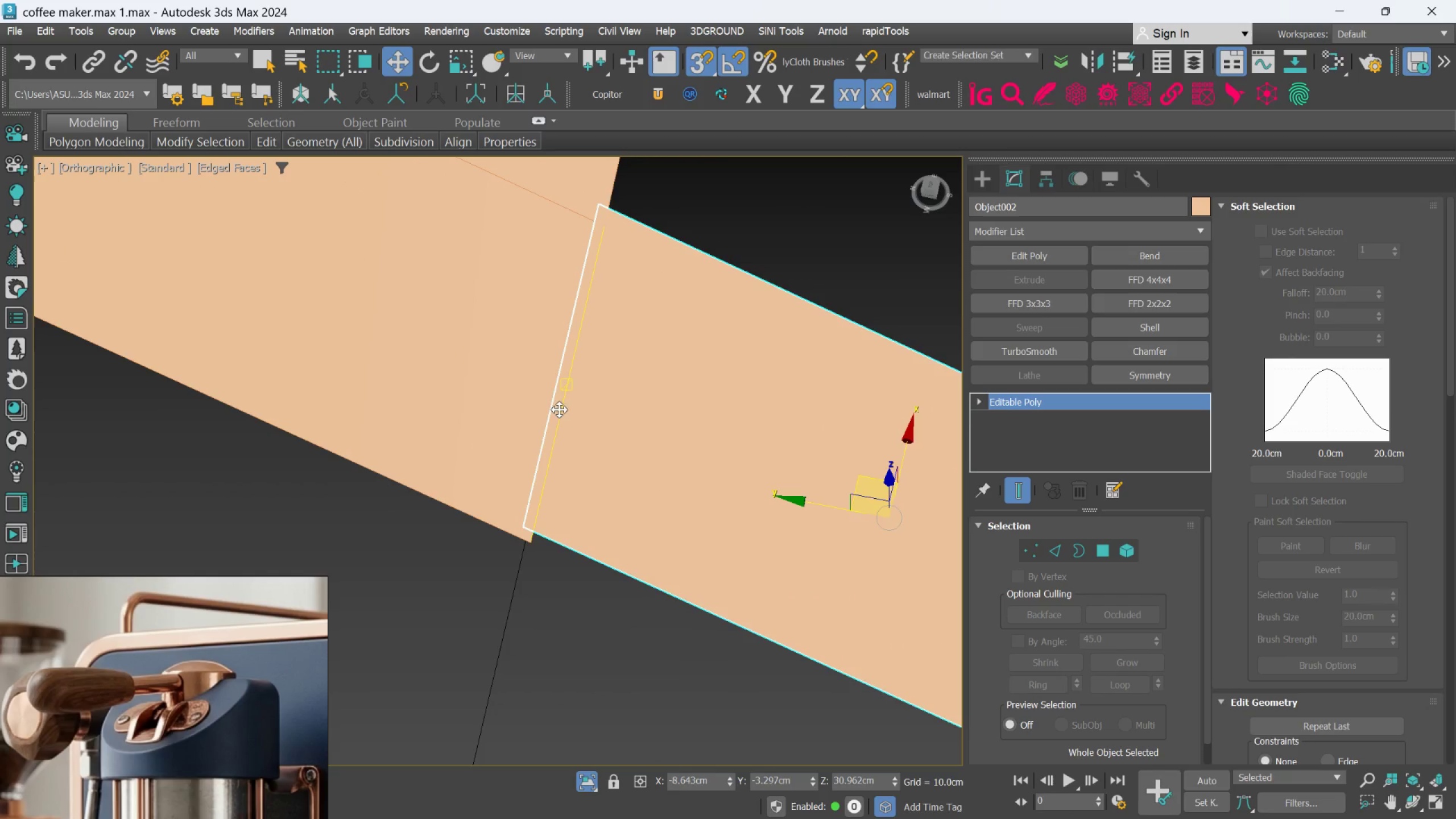 
left_click_drag(start_coordinate=[553, 400], to_coordinate=[569, 406])
 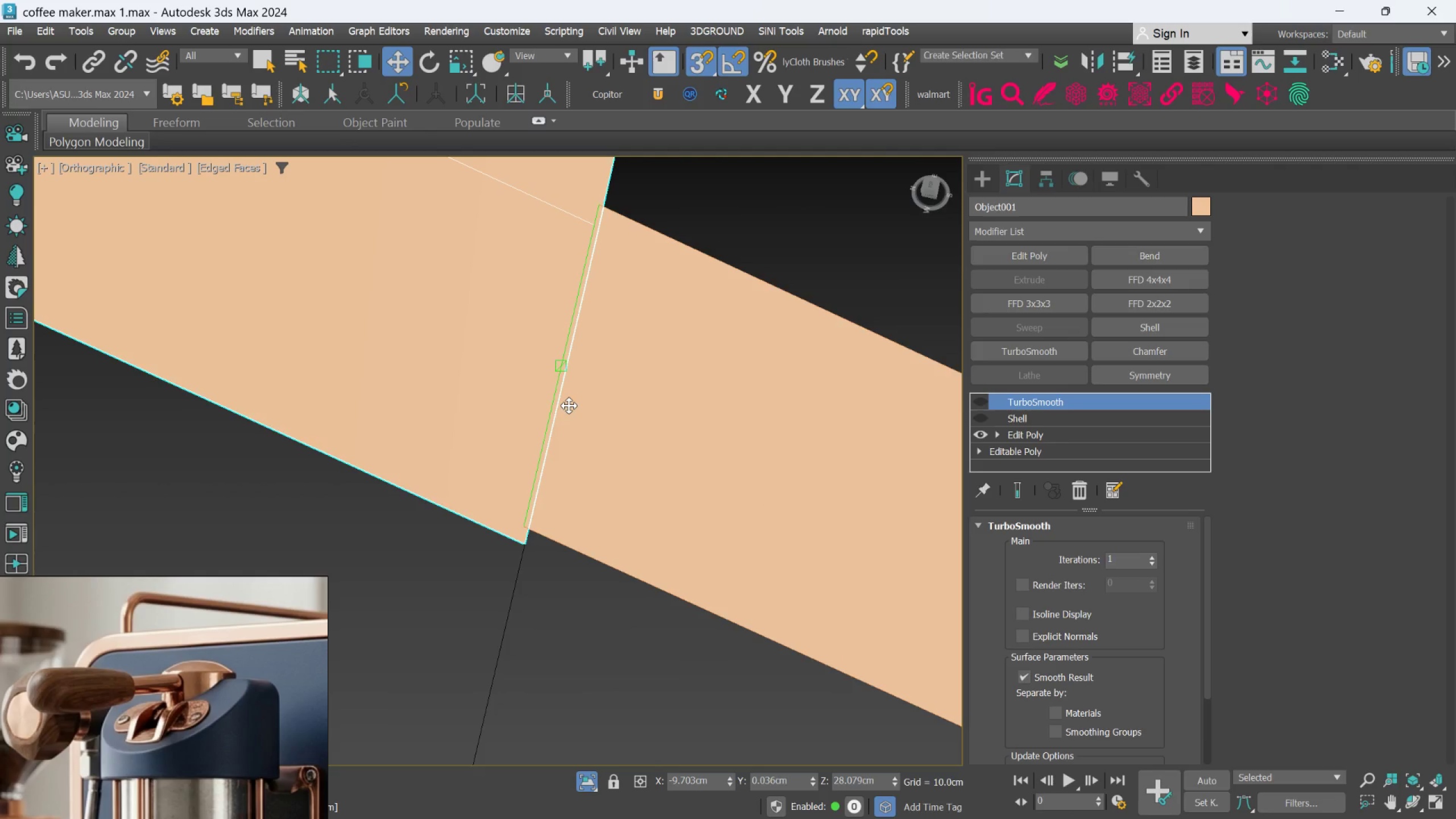 
key(Control+ControlLeft)
 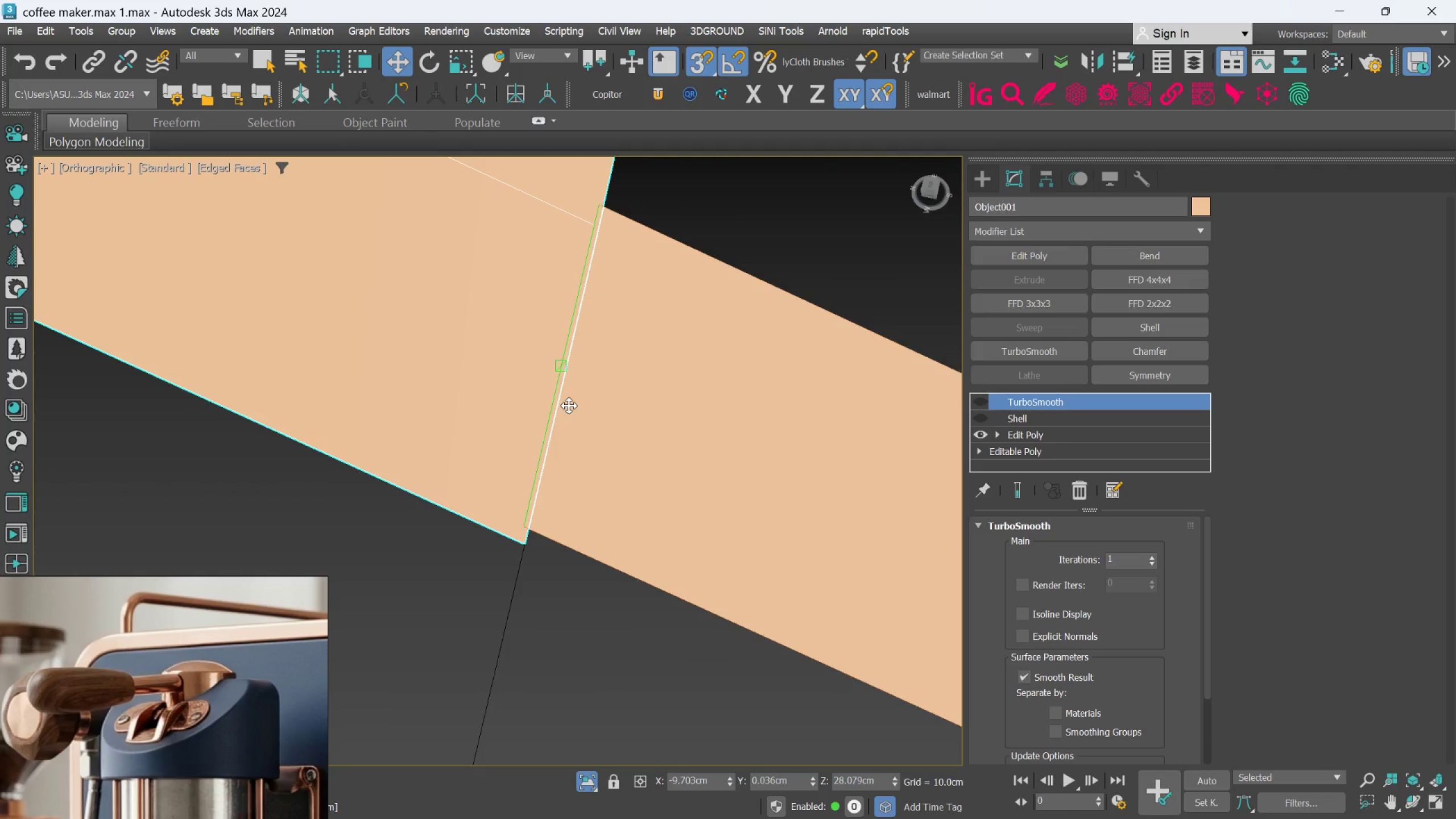 
key(Control+Z)
 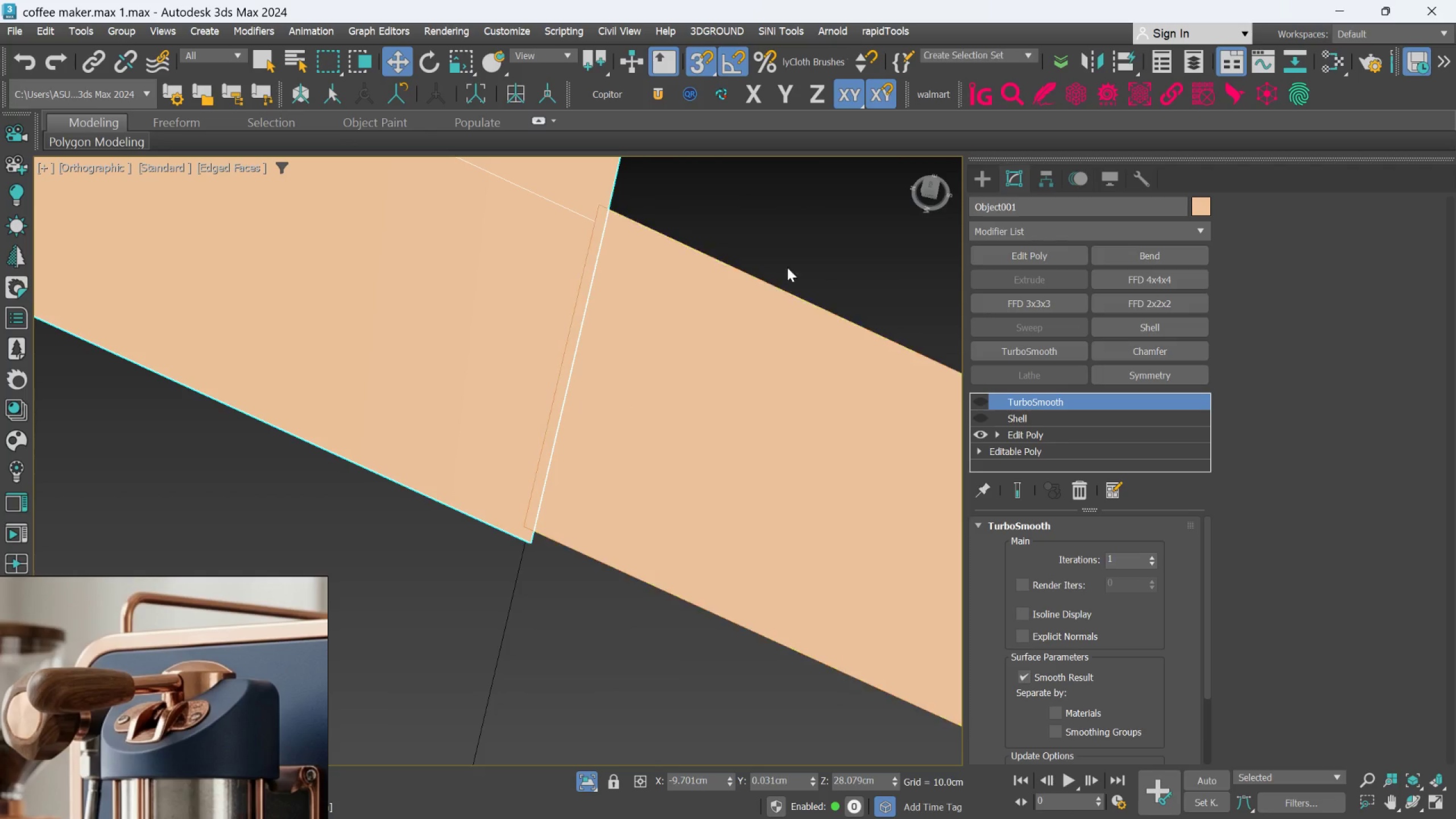 
left_click_drag(start_coordinate=[798, 259], to_coordinate=[803, 259])
 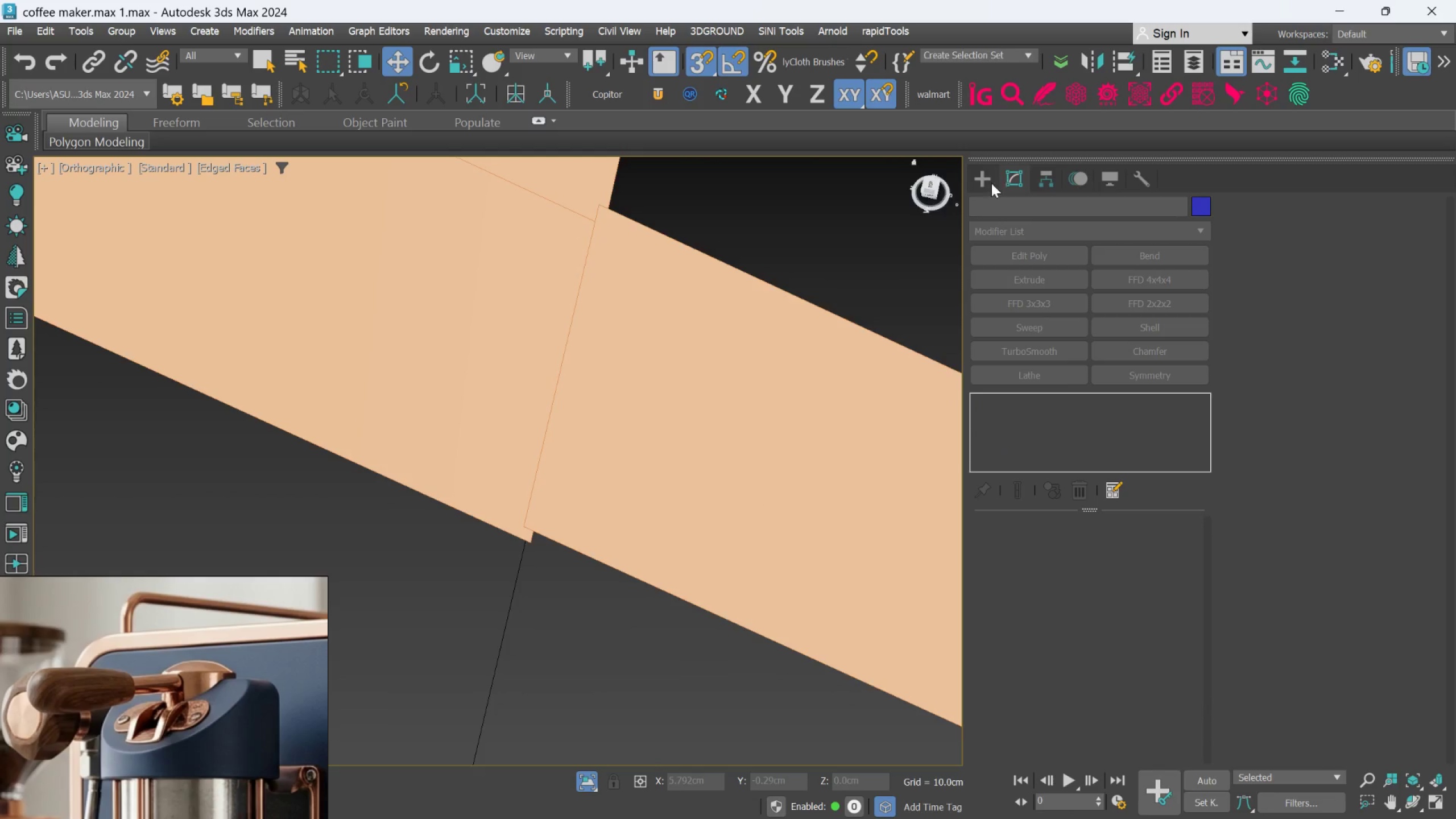 
double_click([792, 420])
 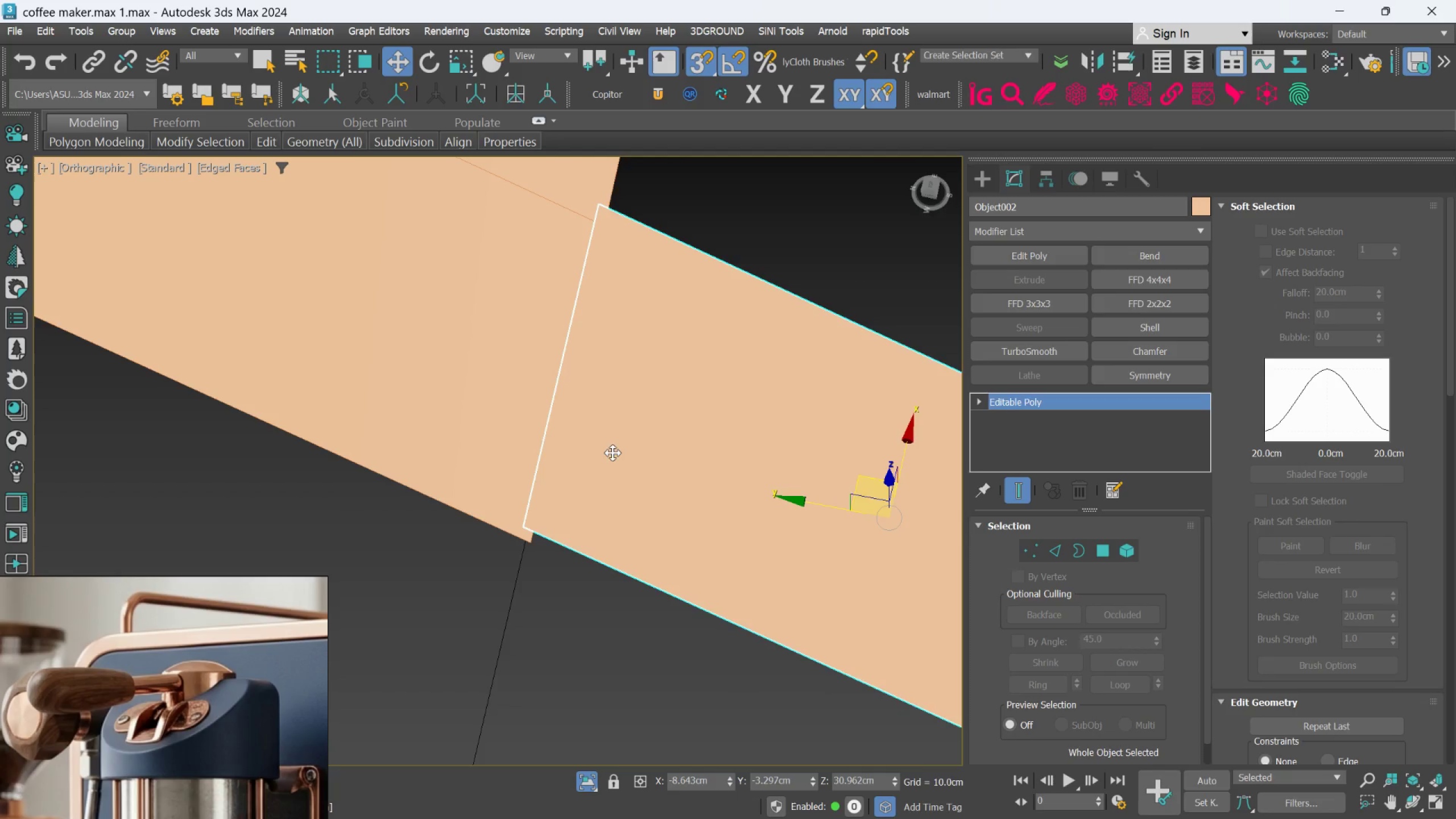 
scroll: coordinate [605, 452], scroll_direction: up, amount: 1.0
 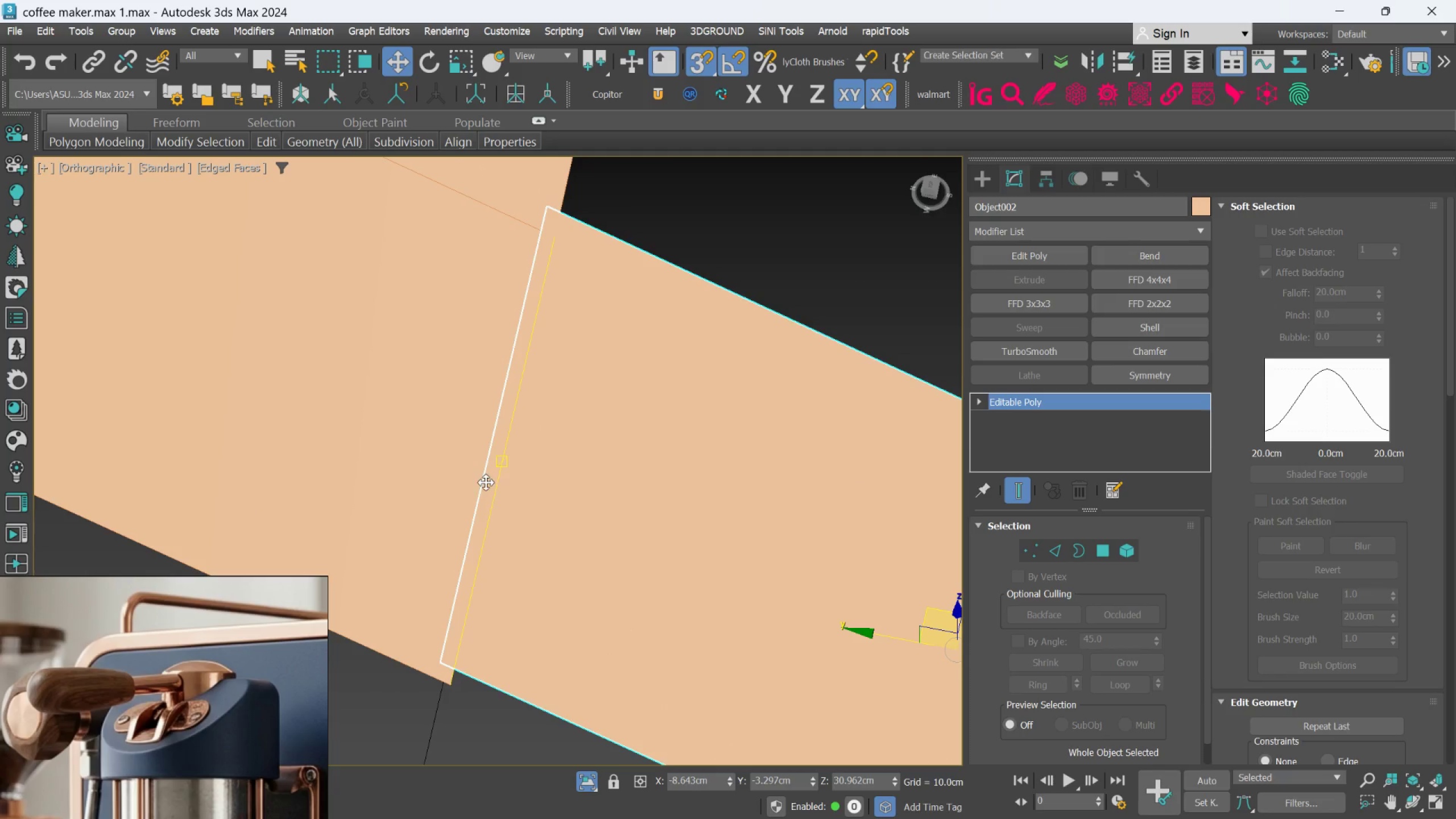 
left_click_drag(start_coordinate=[484, 480], to_coordinate=[523, 569])
 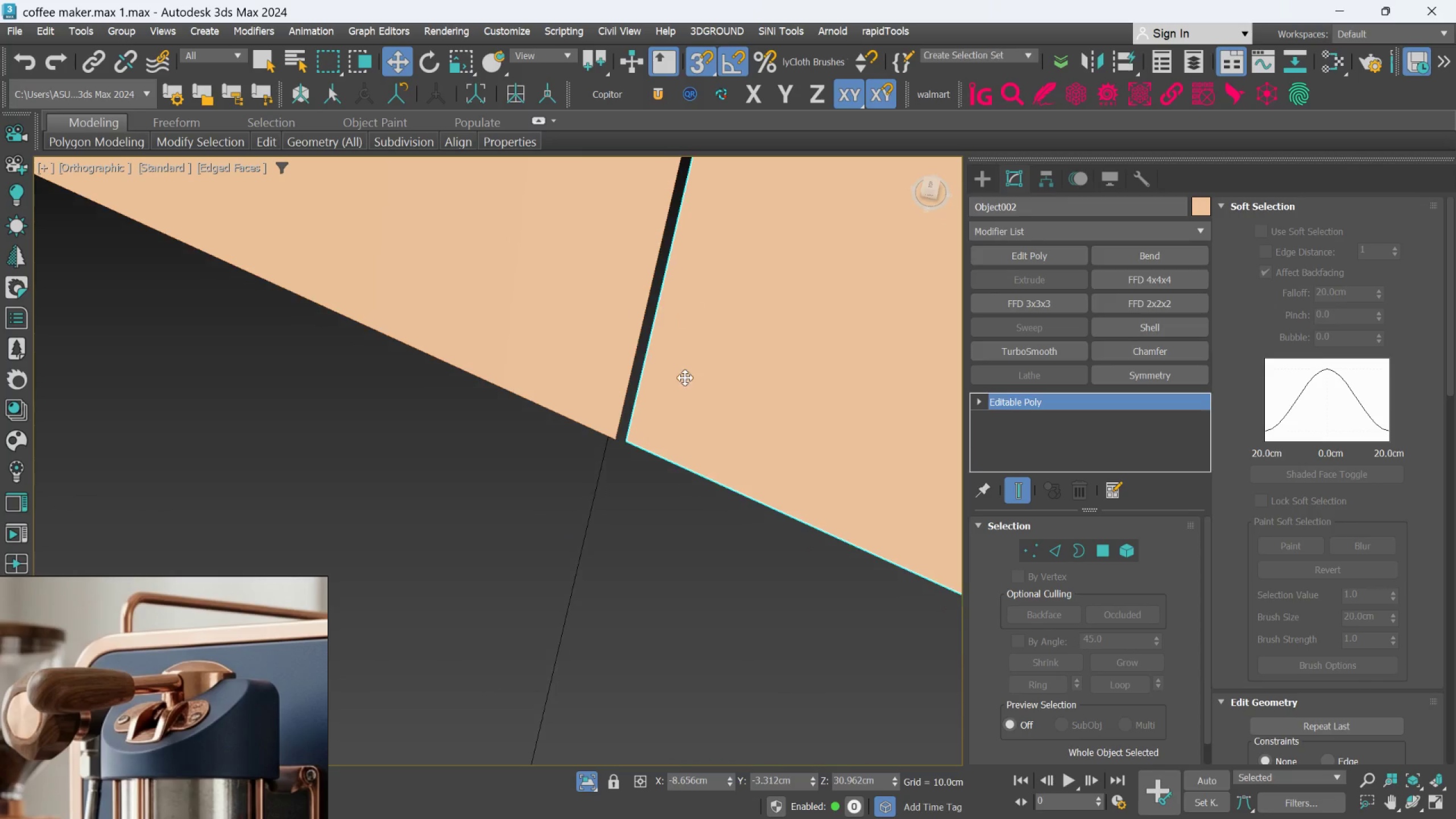 
scroll: coordinate [634, 442], scroll_direction: up, amount: 3.0
 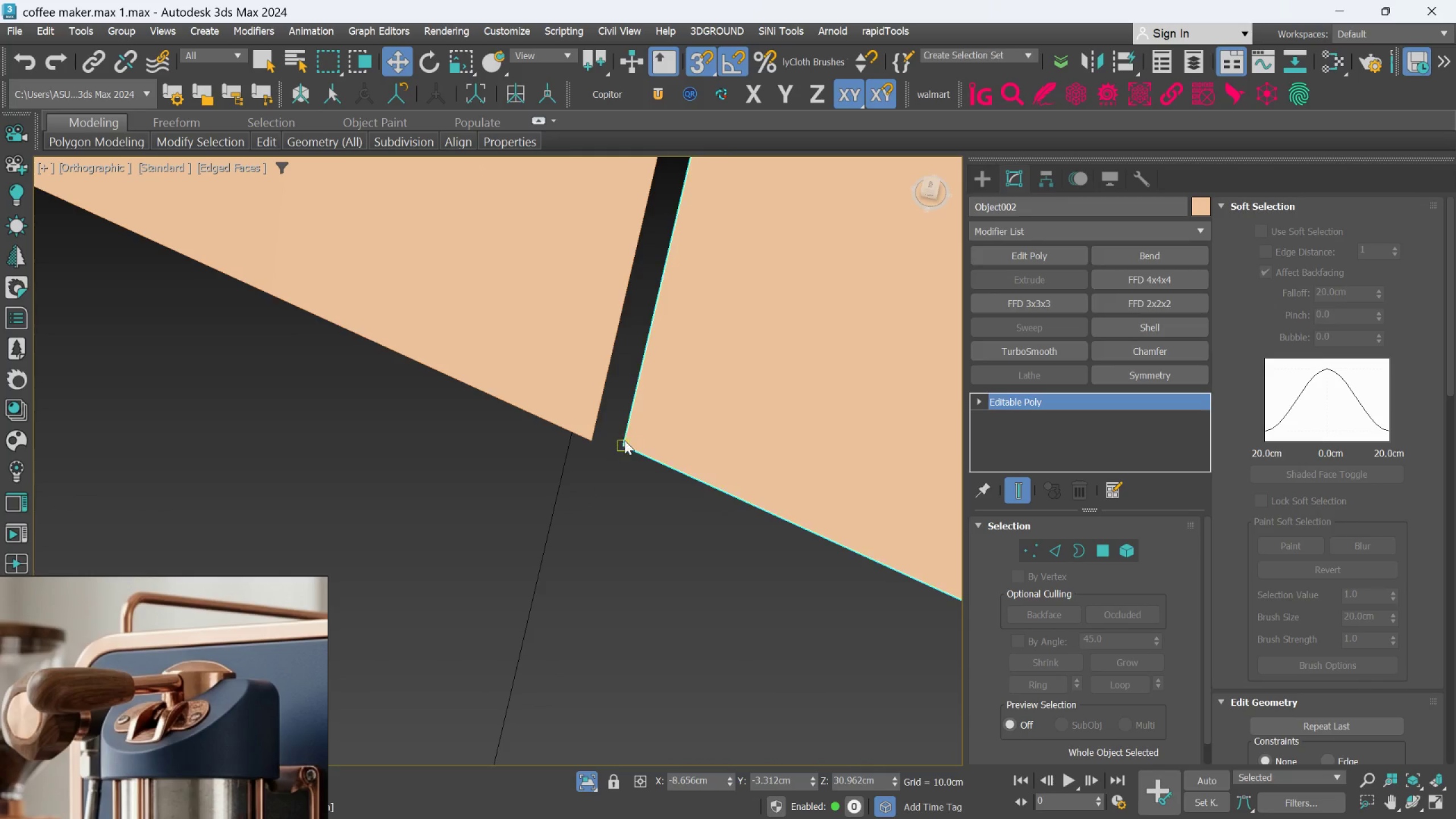 
left_click([624, 440])
 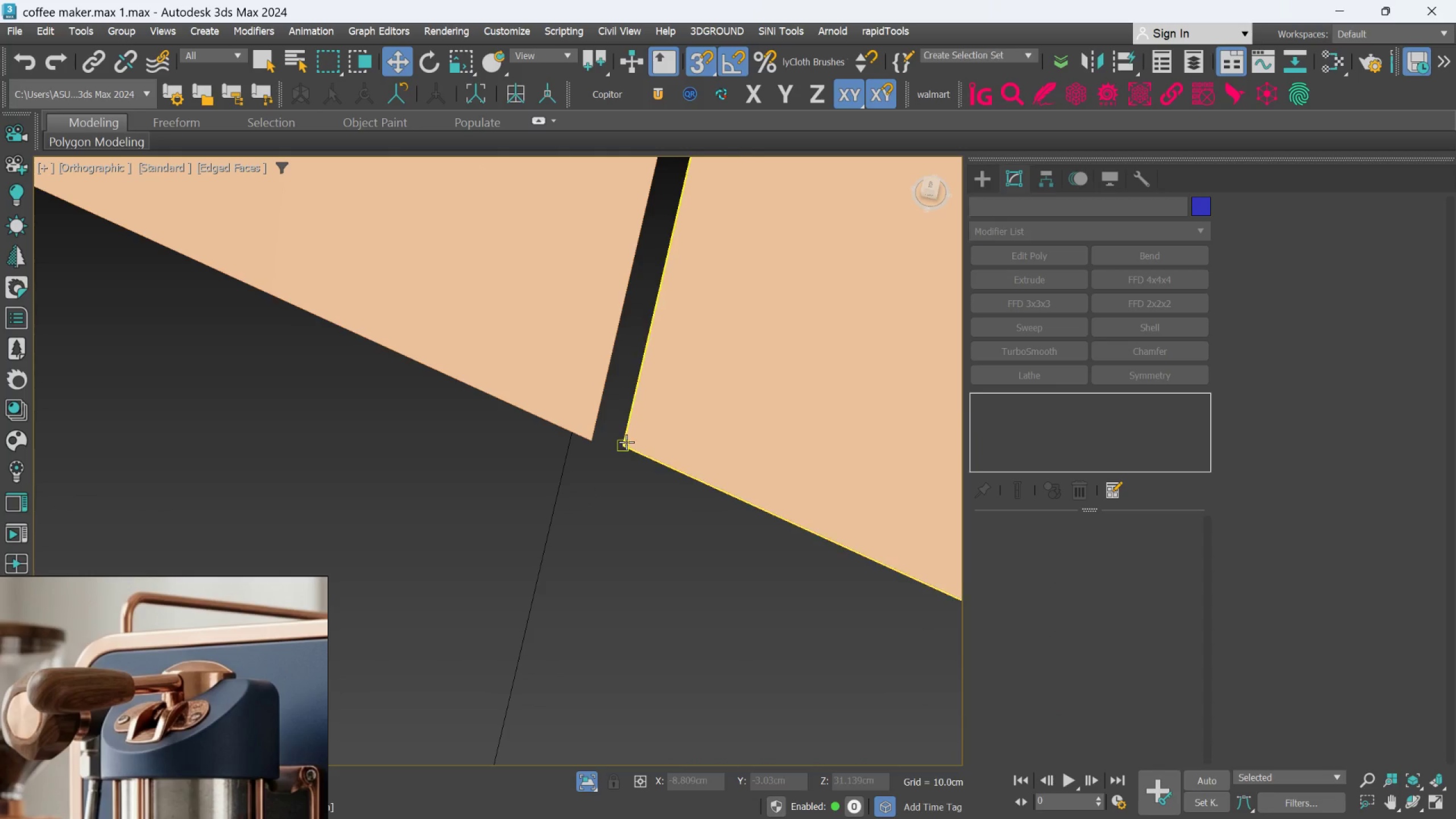 
left_click_drag(start_coordinate=[626, 442], to_coordinate=[589, 509])
 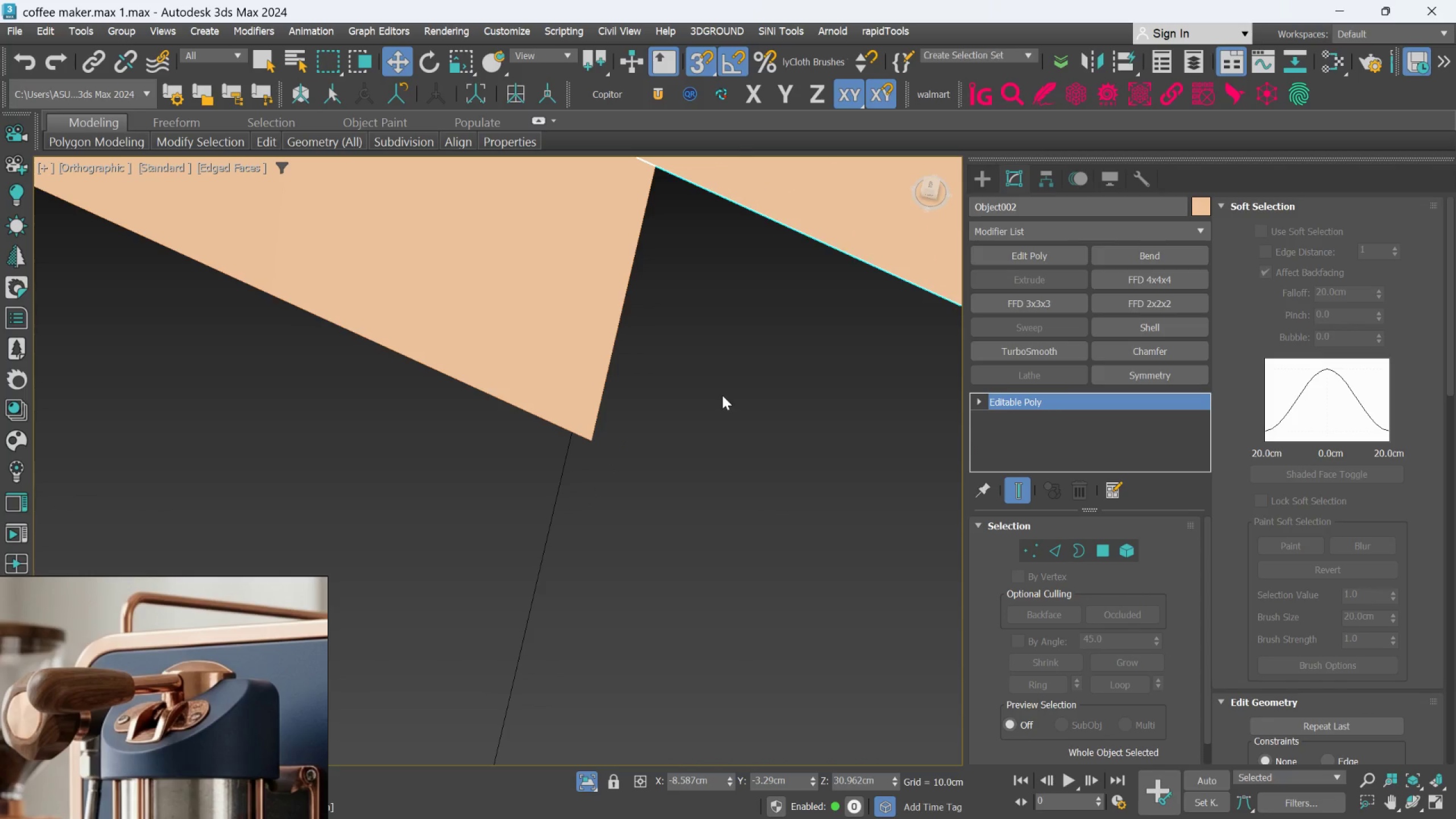 
scroll: coordinate [722, 395], scroll_direction: down, amount: 3.0
 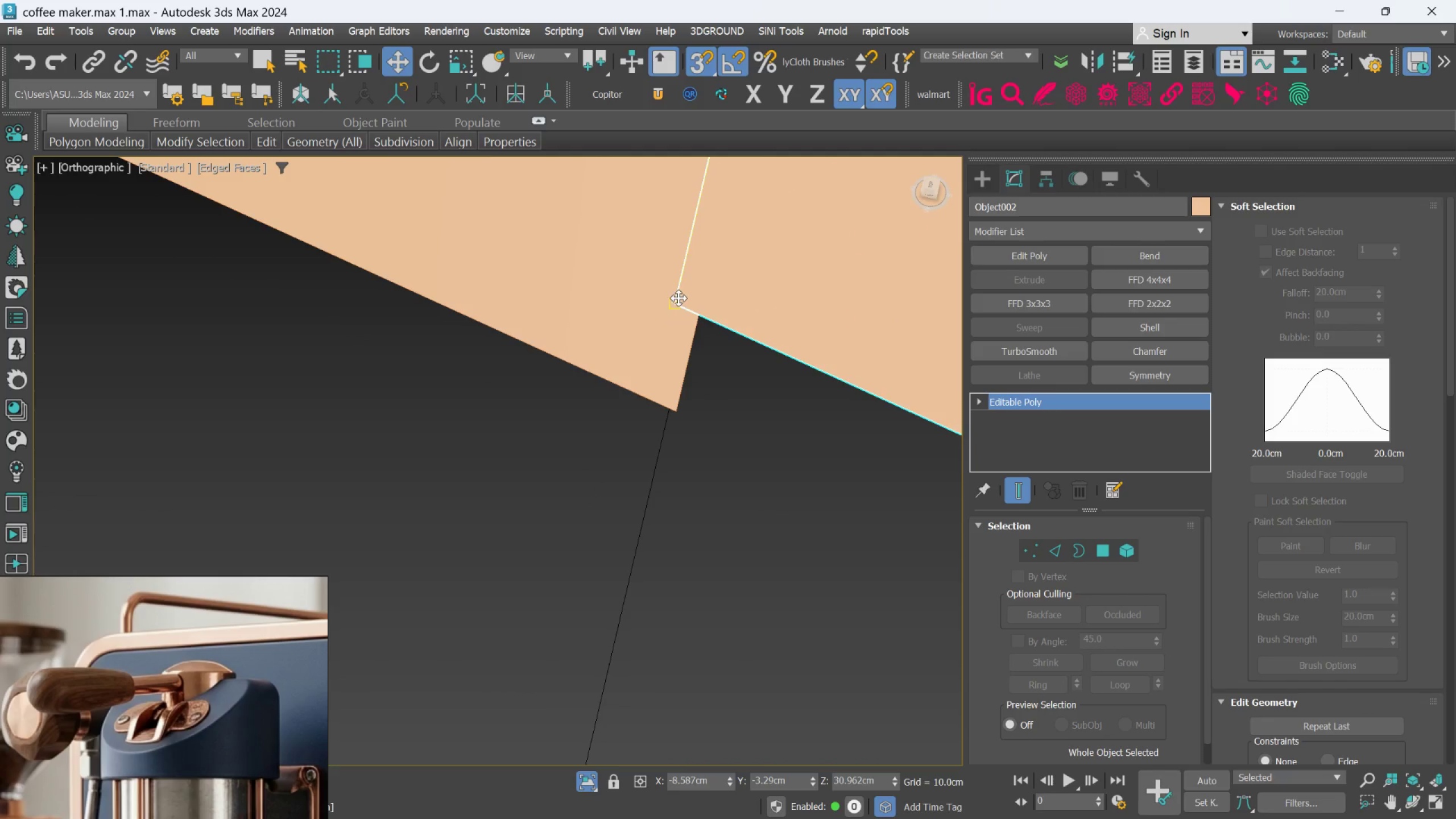 
left_click_drag(start_coordinate=[679, 298], to_coordinate=[693, 488])
 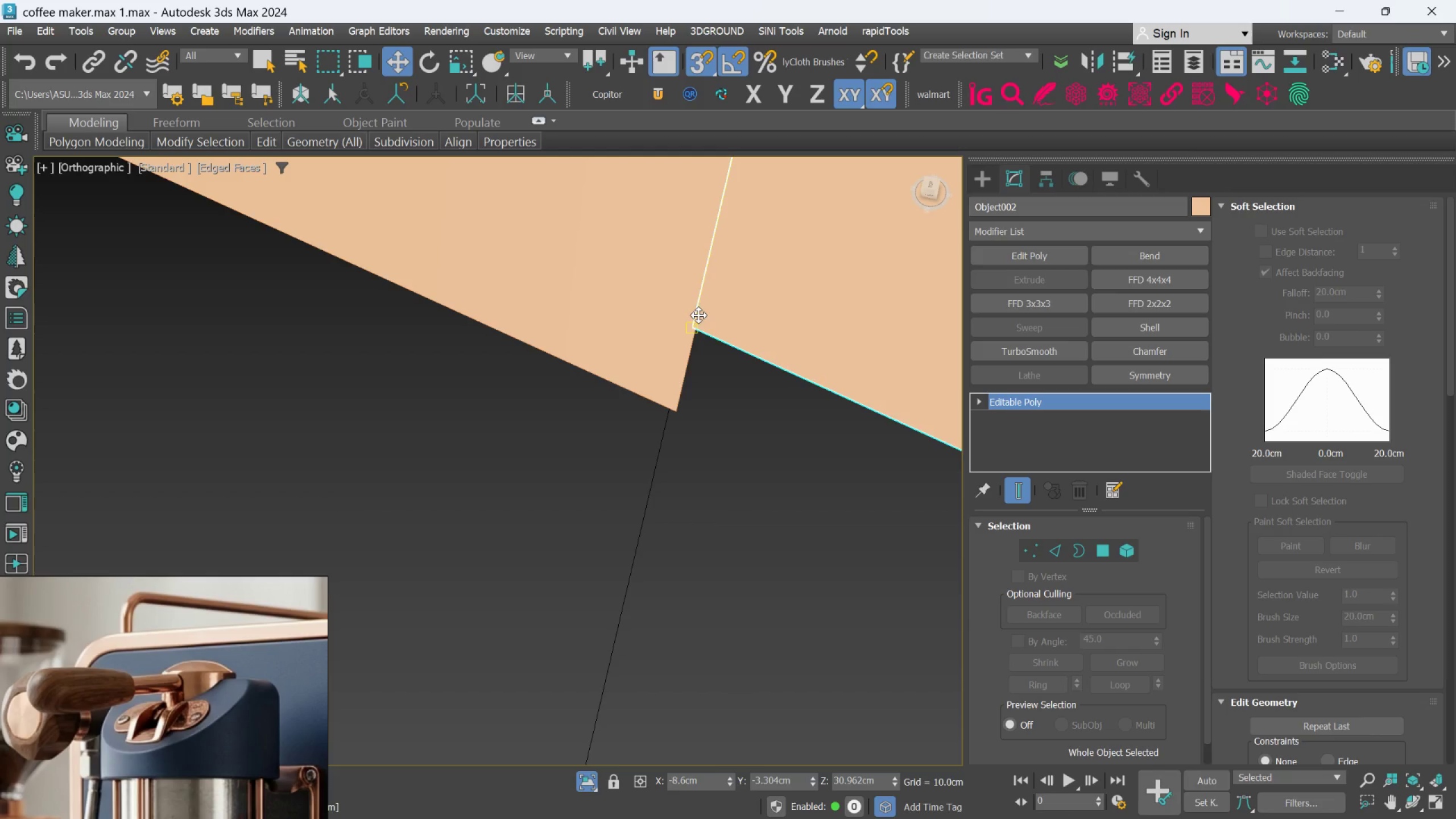 
left_click_drag(start_coordinate=[701, 316], to_coordinate=[696, 462])
 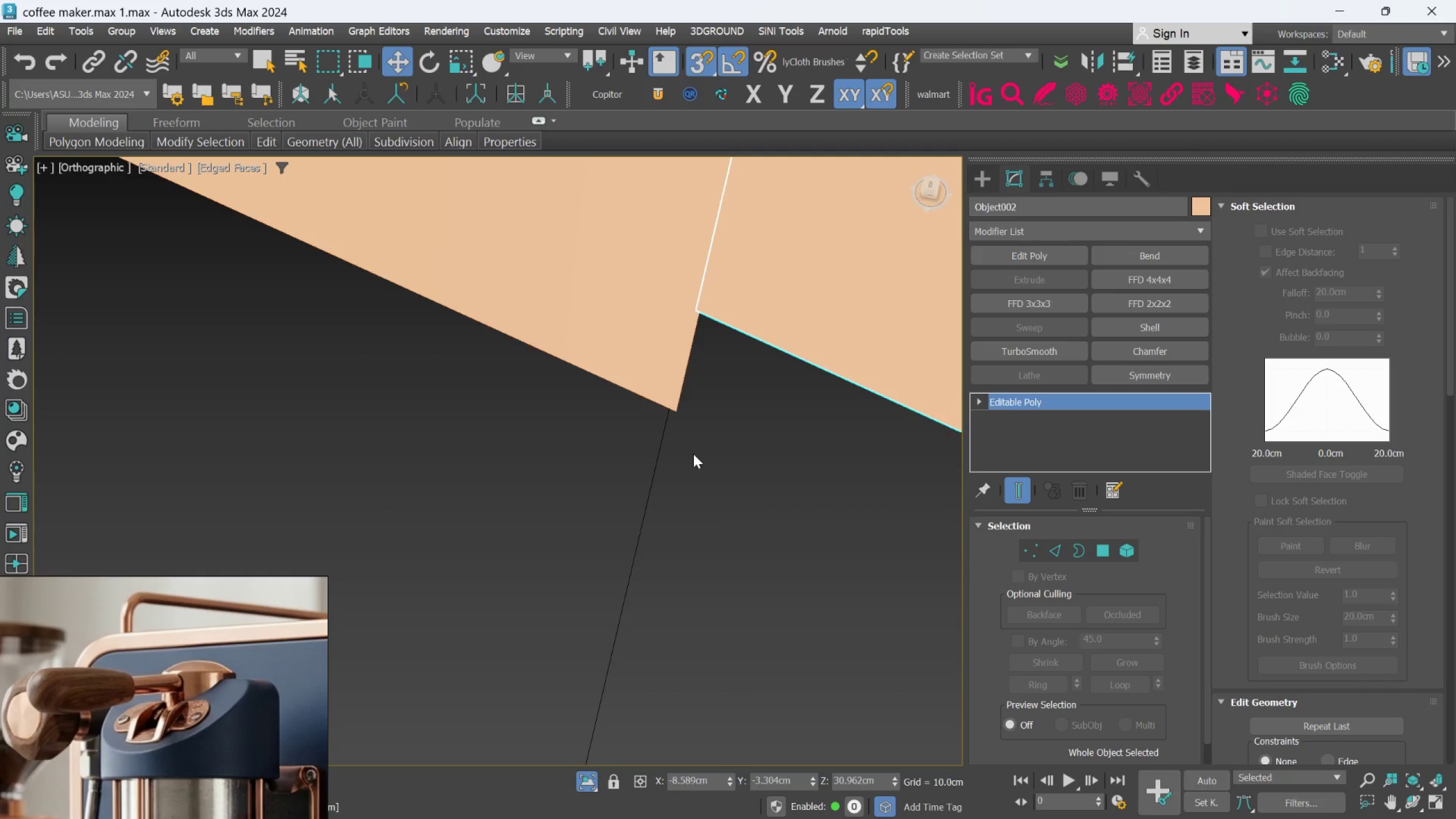 
key(Control+Z)
 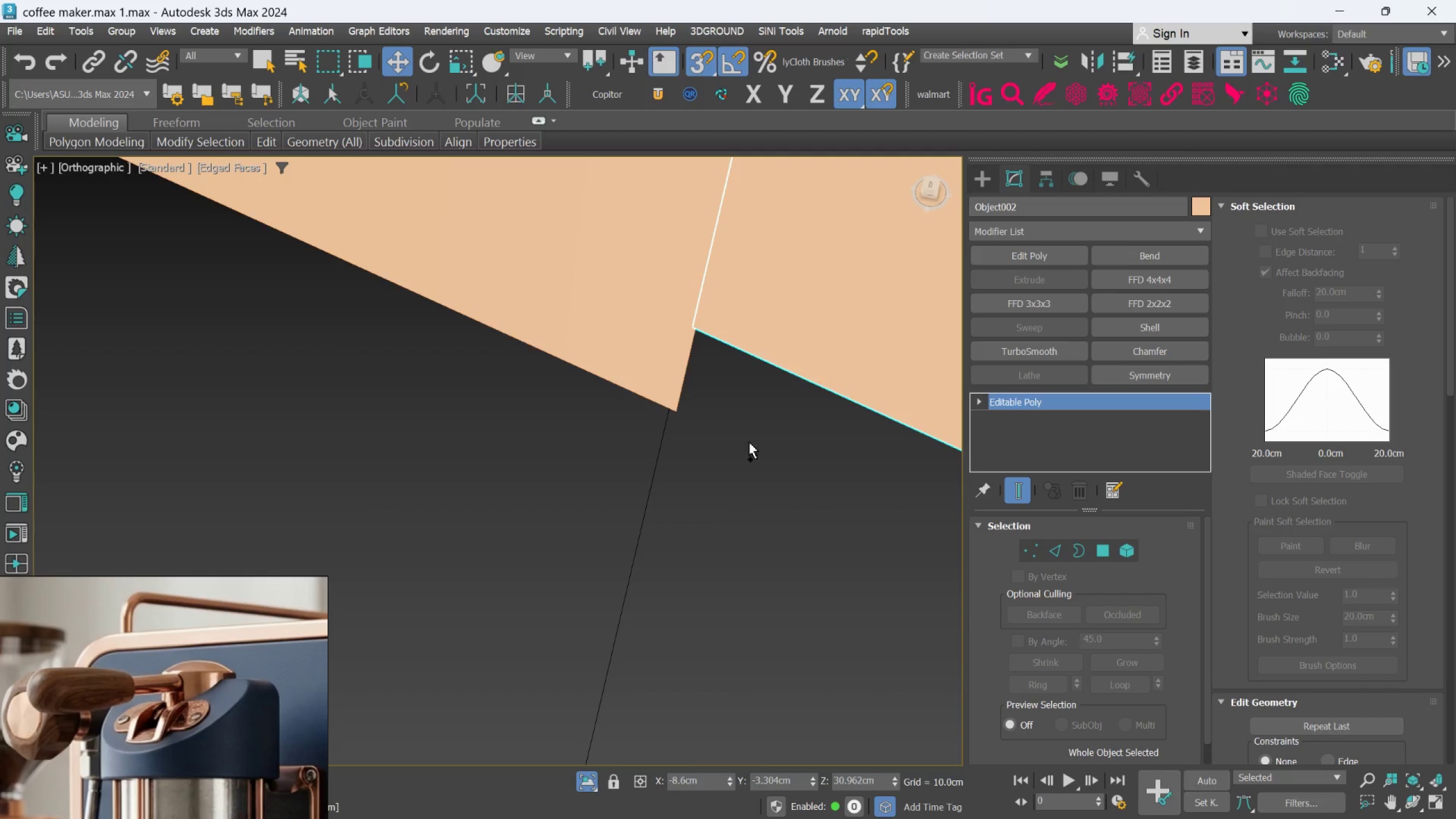 
key(Control+Z)
 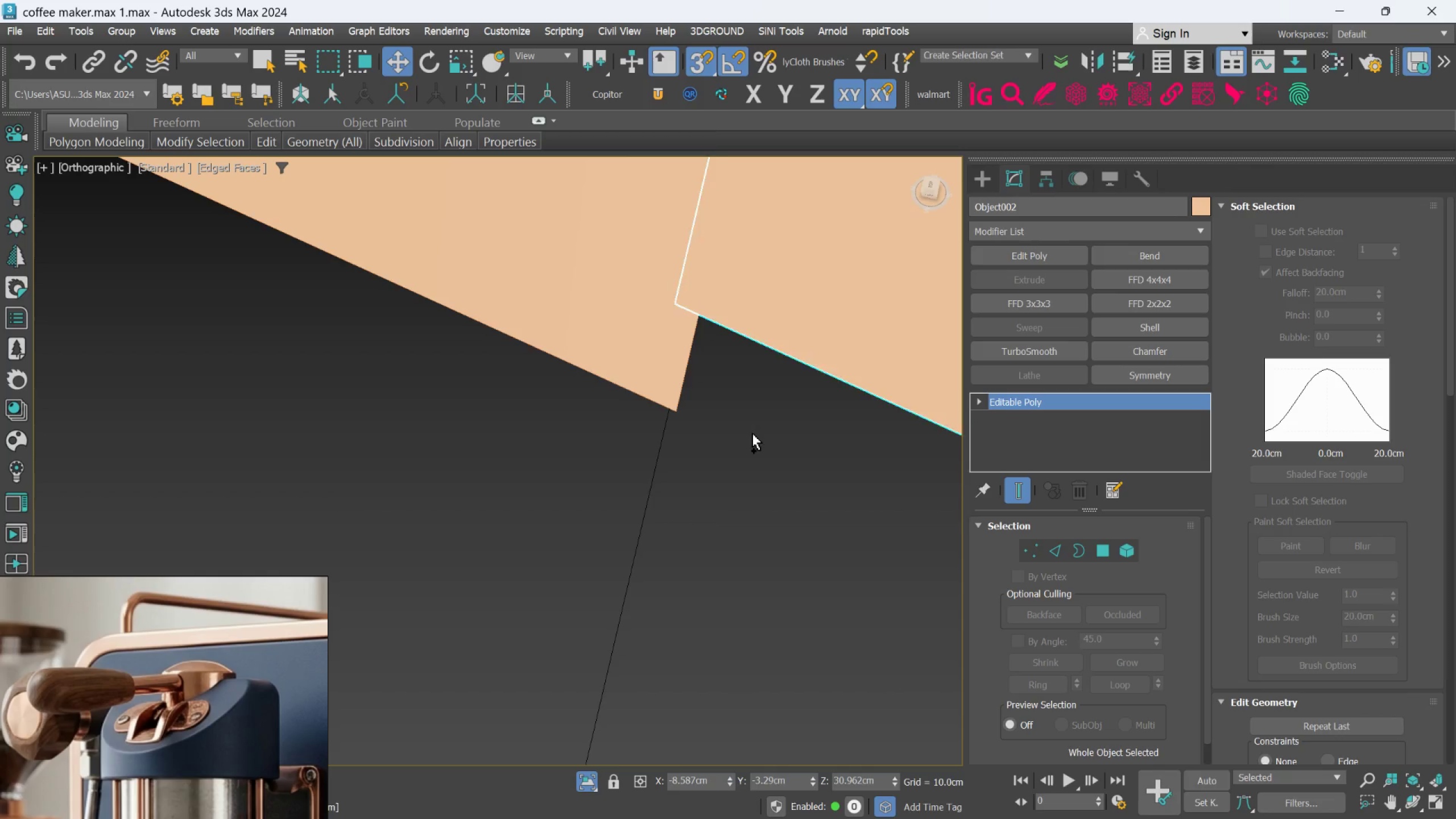 
key(Control+Z)
 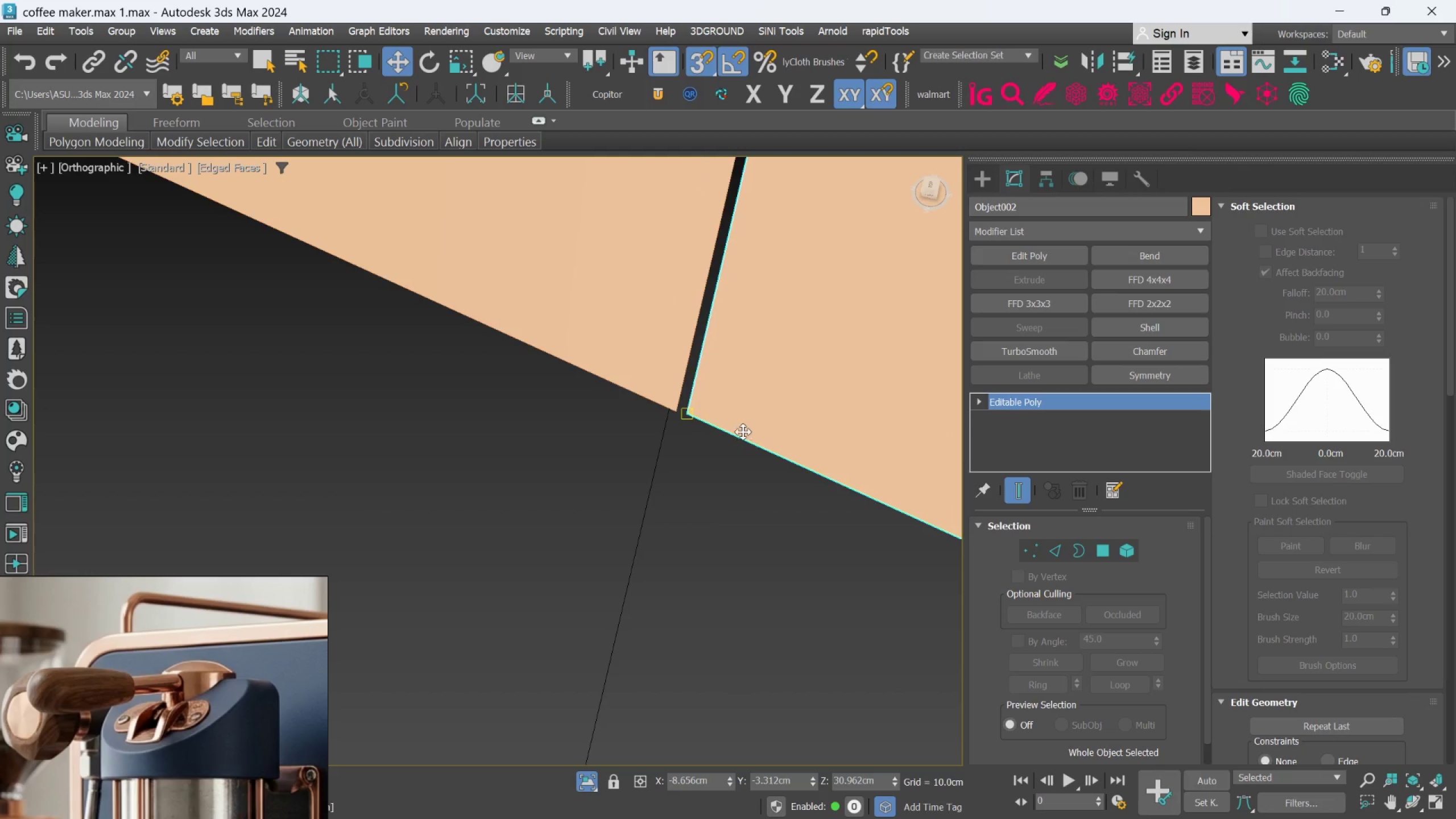 
scroll: coordinate [701, 417], scroll_direction: up, amount: 3.0
 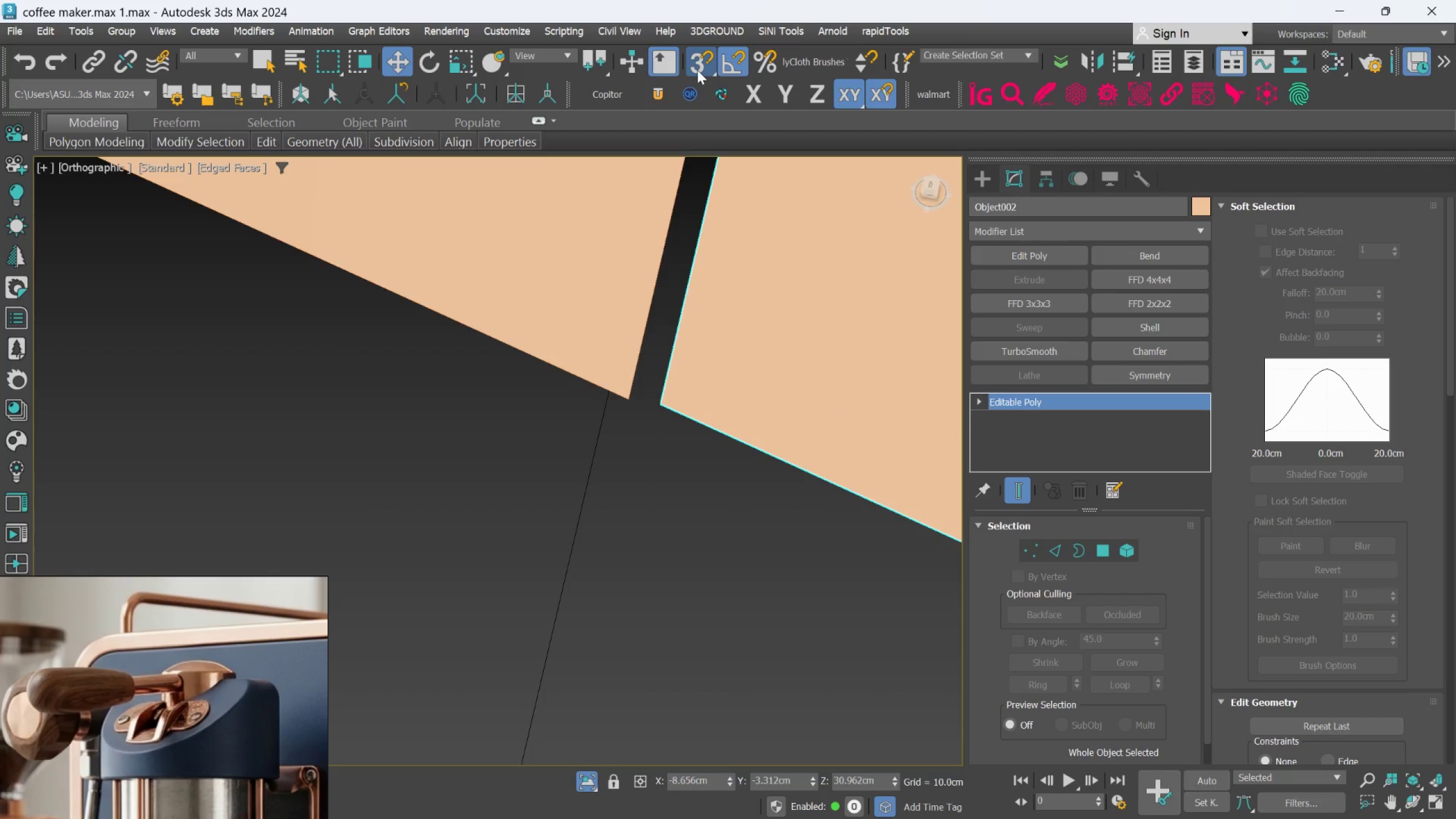 
left_click_drag(start_coordinate=[697, 70], to_coordinate=[702, 117])
 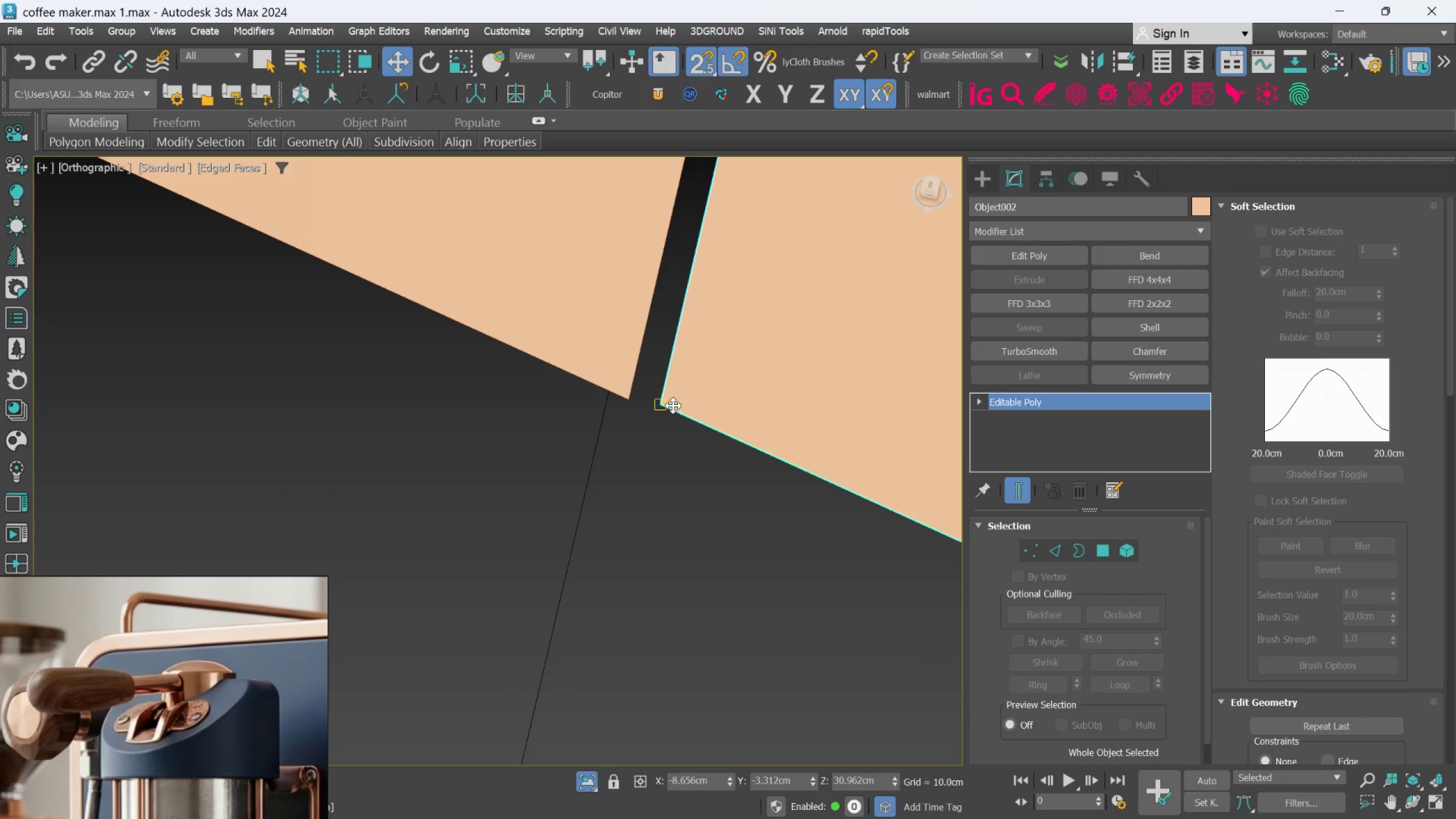 
left_click_drag(start_coordinate=[670, 401], to_coordinate=[635, 404])
 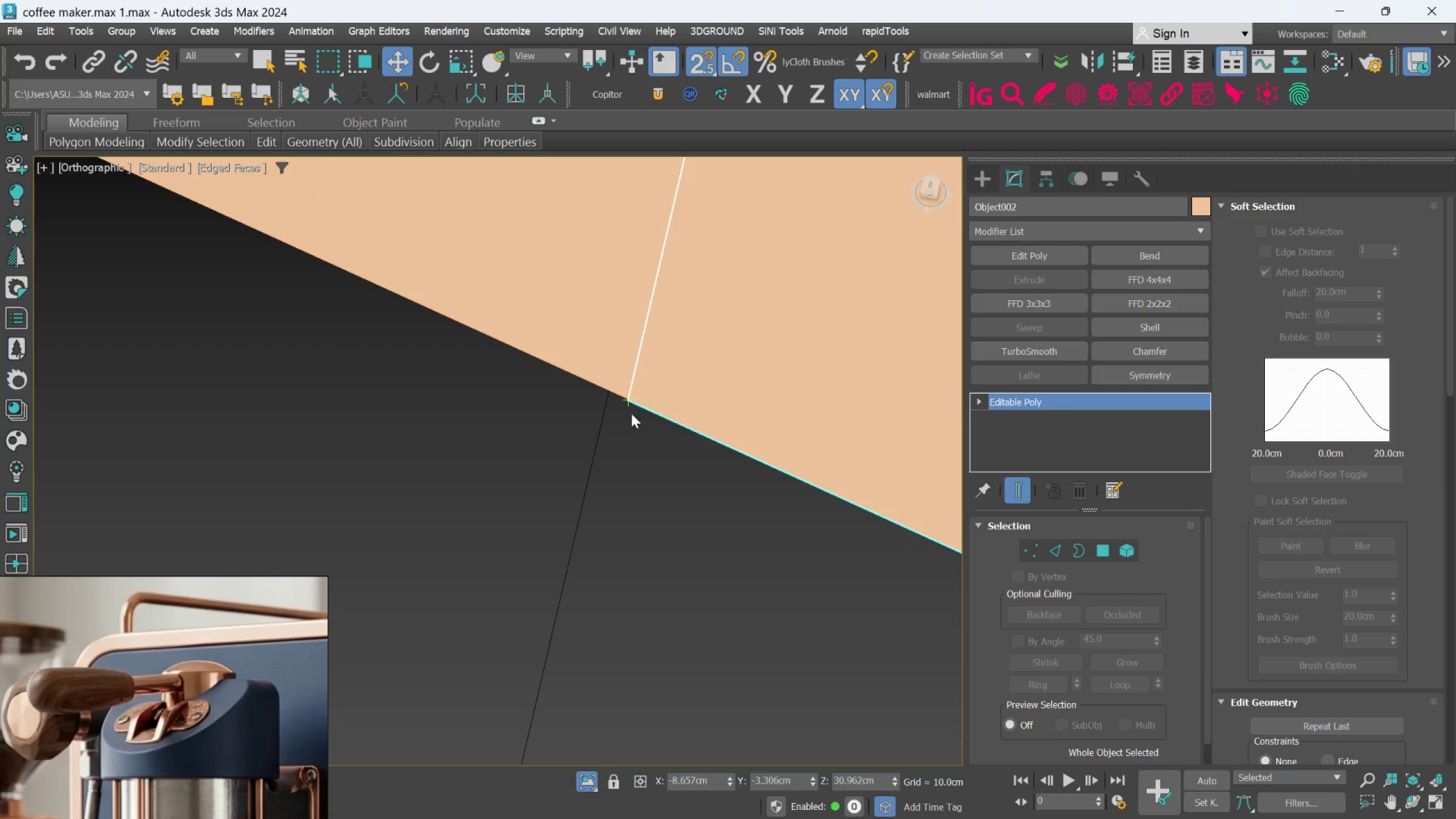 
scroll: coordinate [629, 422], scroll_direction: down, amount: 14.0
 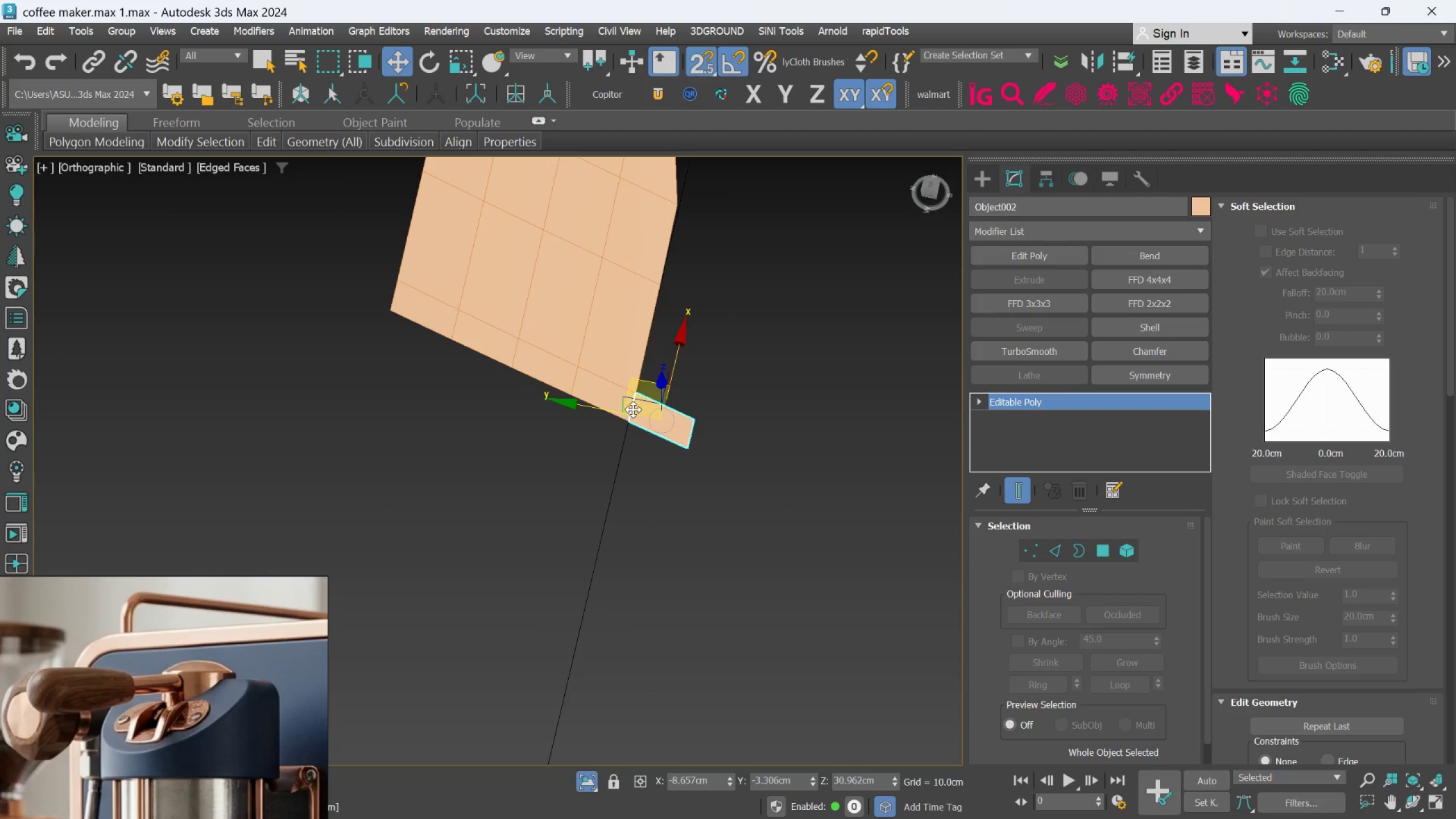 
key(L)
 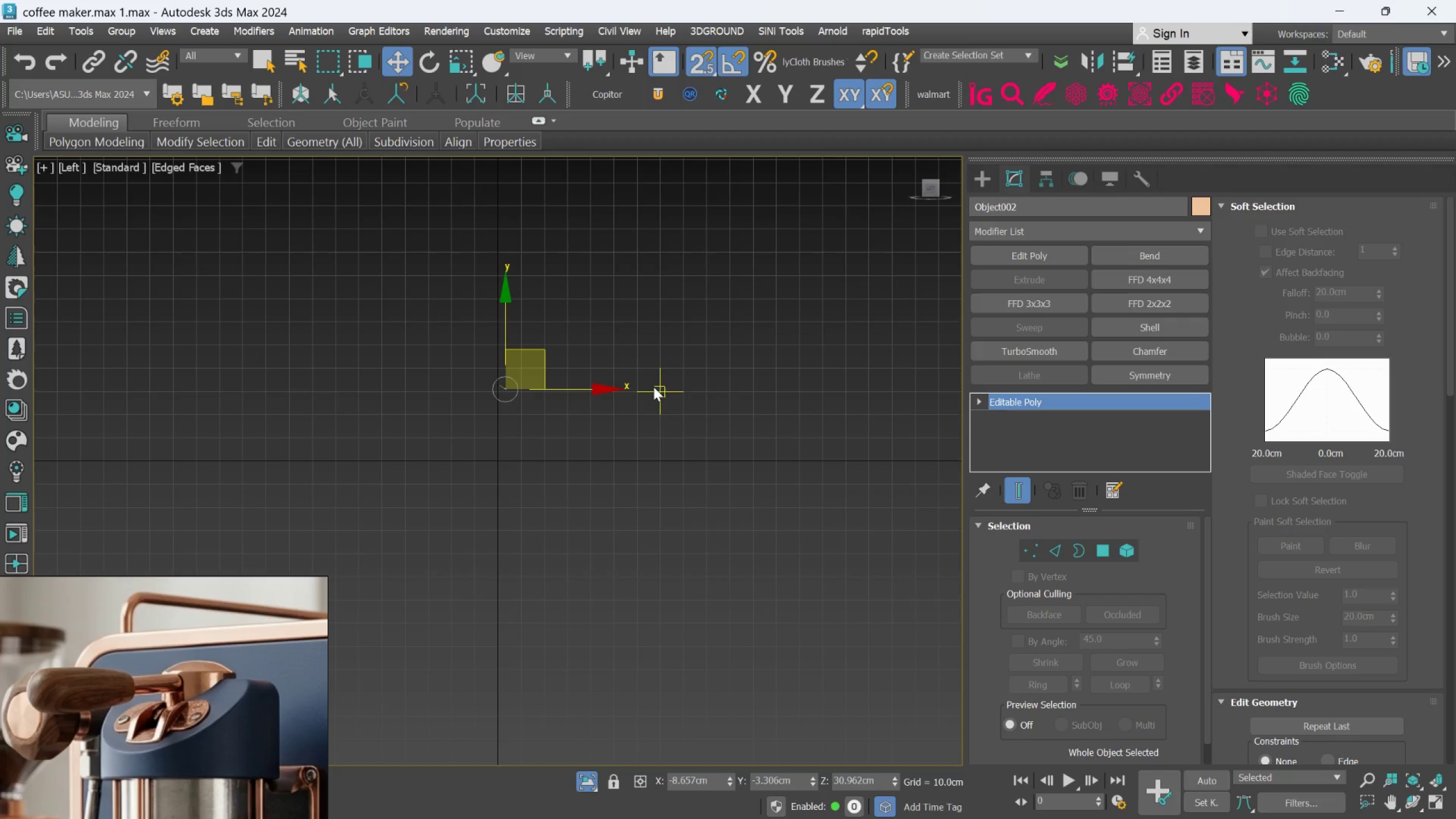 
scroll: coordinate [476, 360], scroll_direction: up, amount: 7.0
 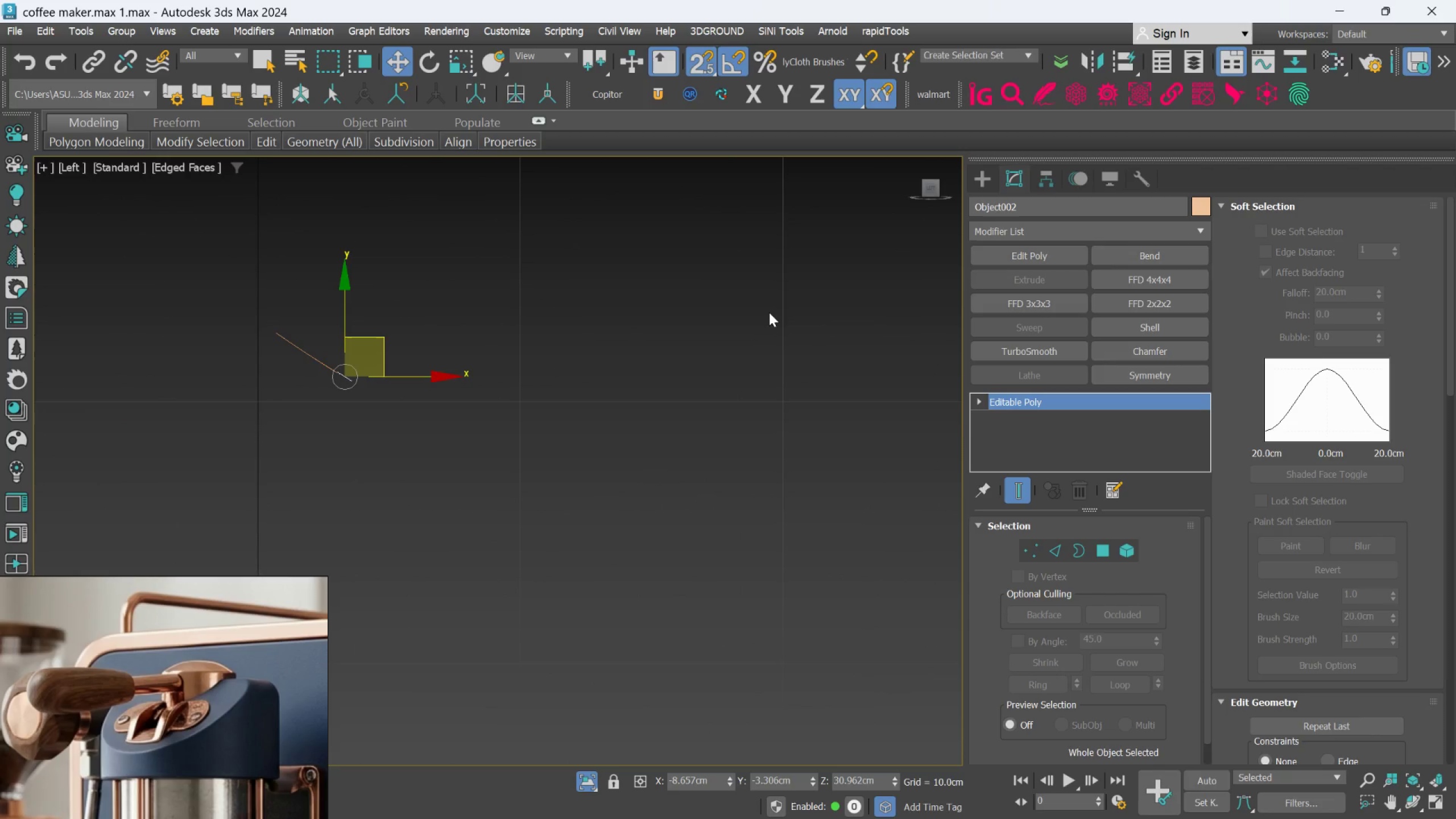 
key(S)
 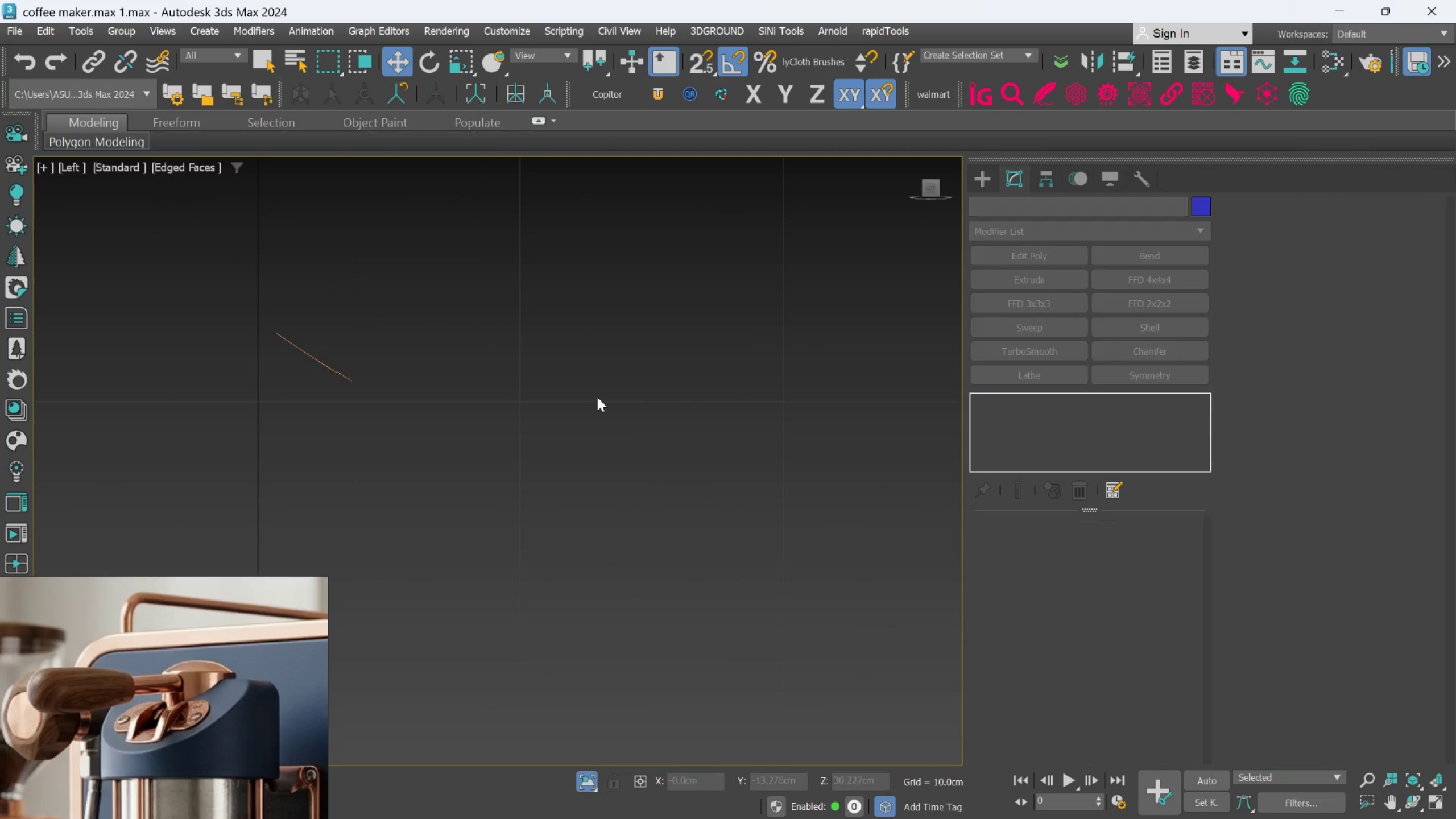 
scroll: coordinate [524, 410], scroll_direction: up, amount: 11.0
 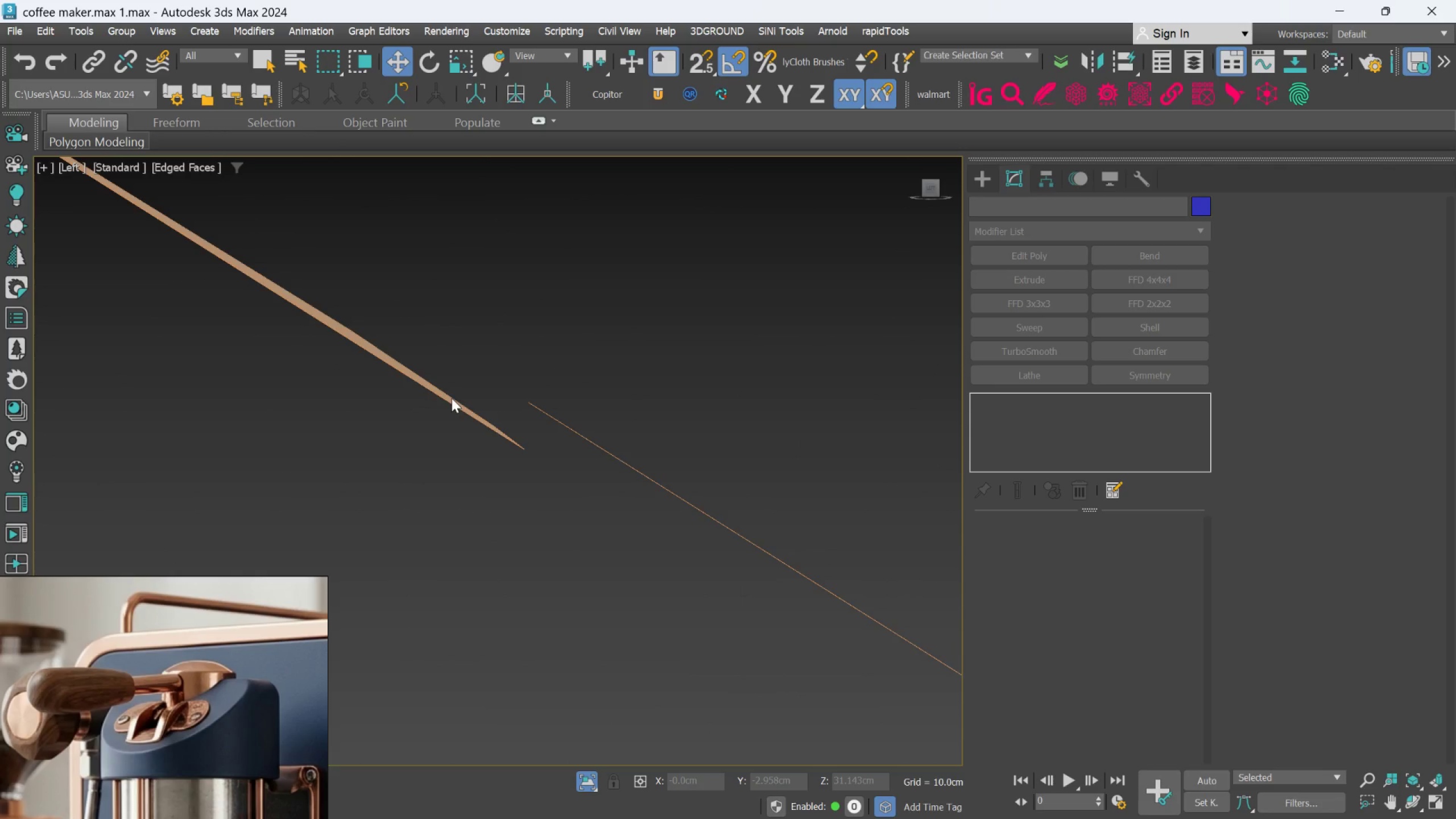 
left_click([452, 402])
 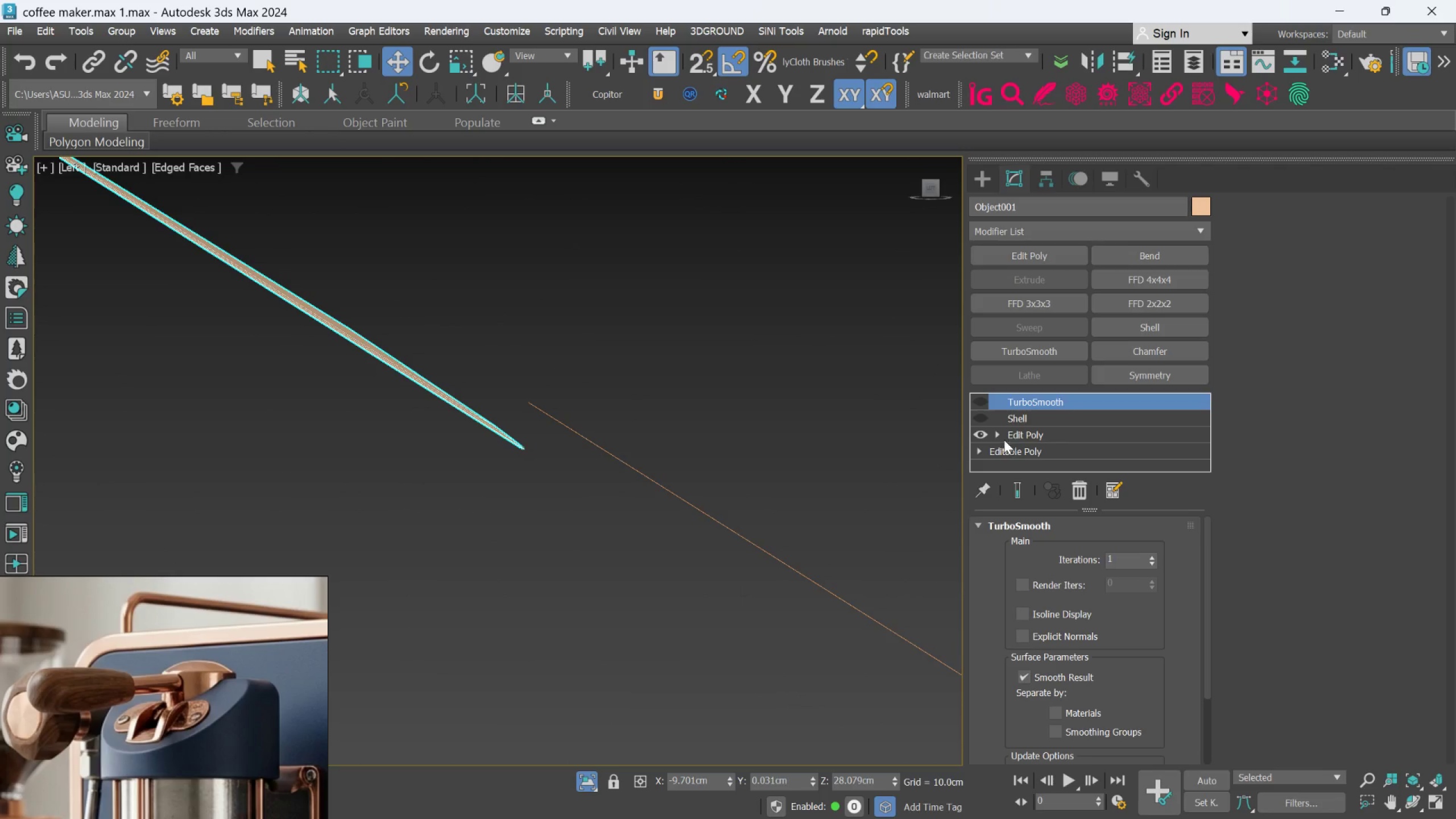 
scroll: coordinate [528, 415], scroll_direction: up, amount: 1.0
 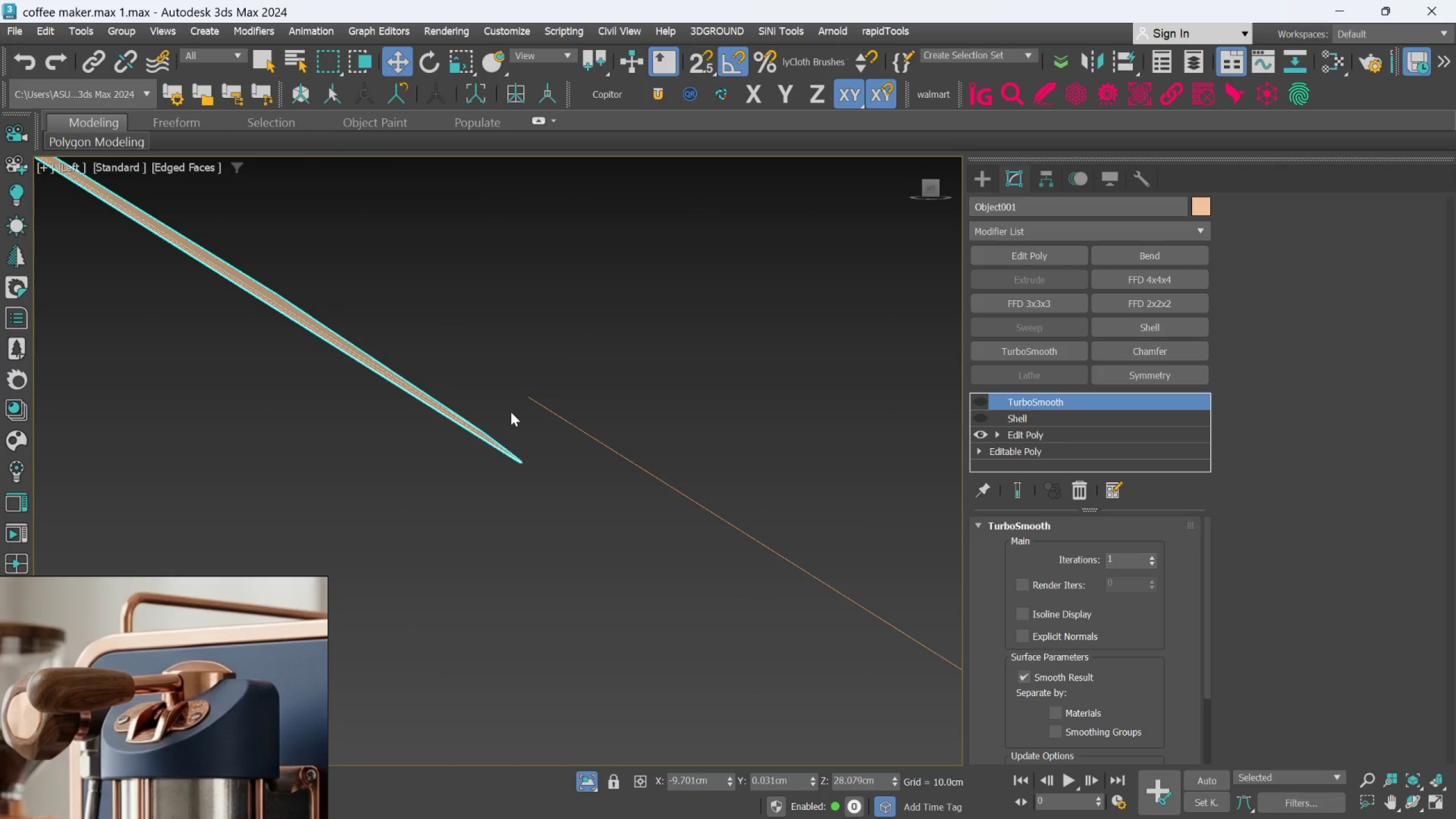 
hold_key(key=AltLeft, duration=0.64)
 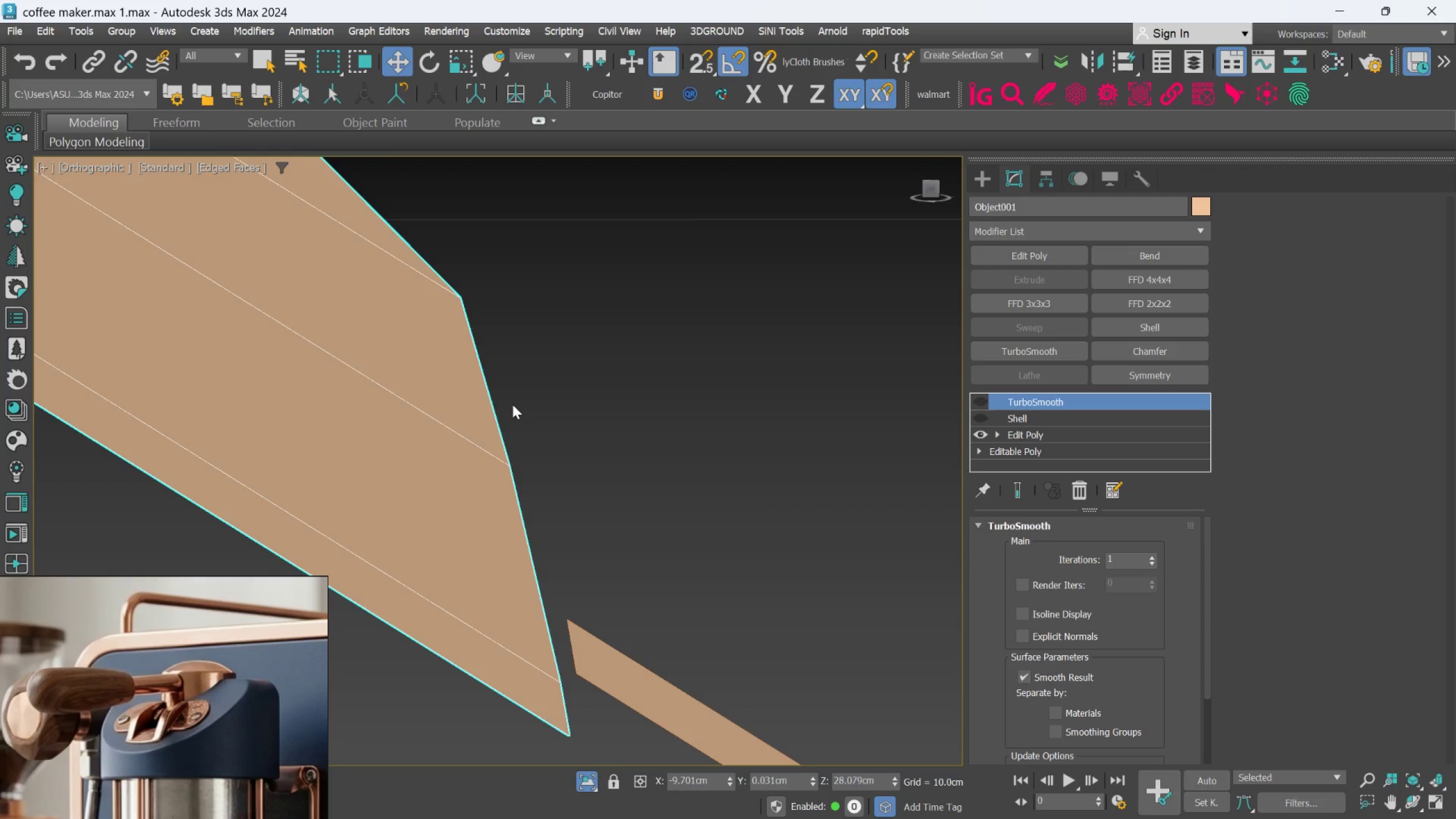 
hold_key(key=AltLeft, duration=19.03)
 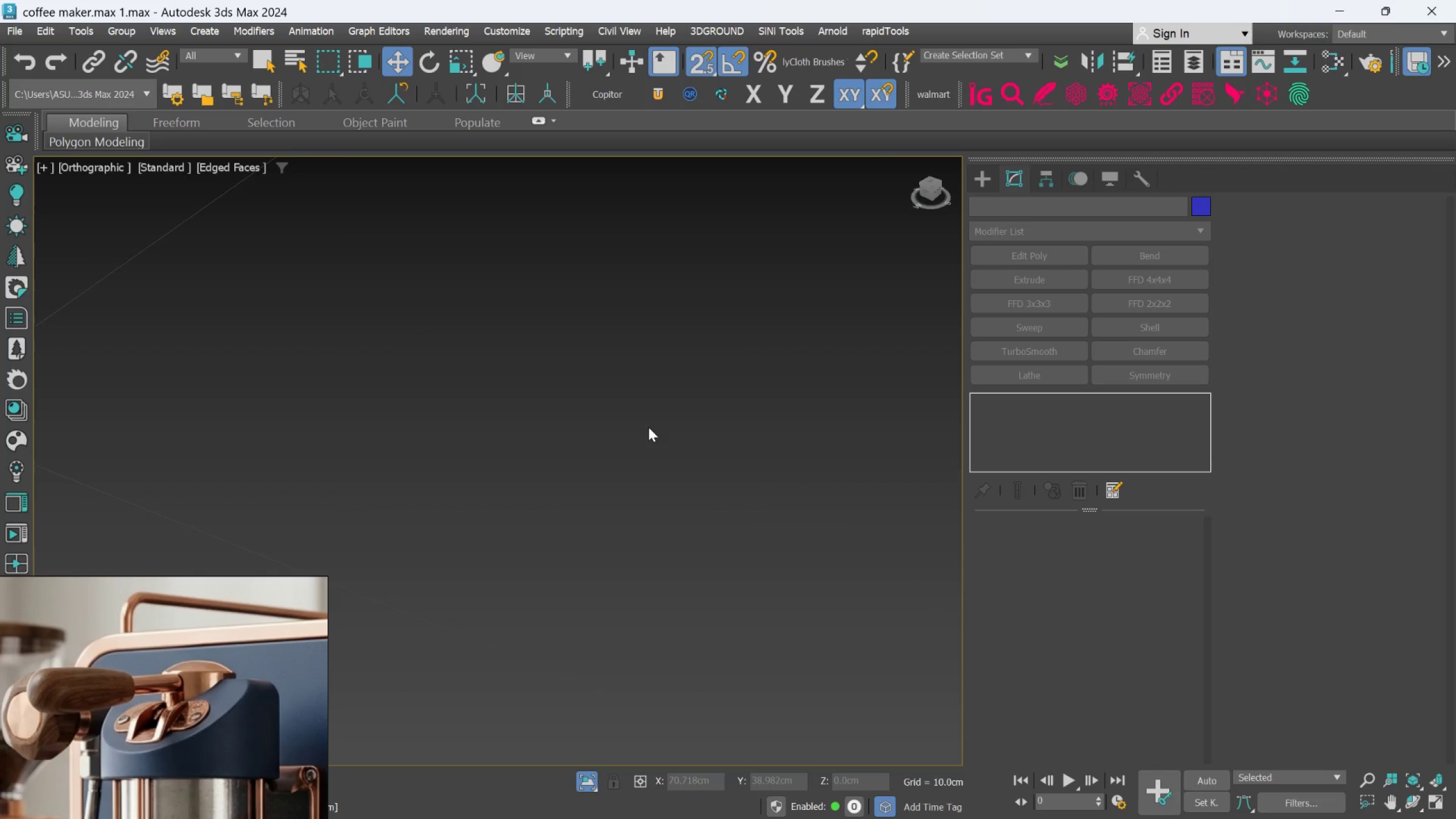 
key(L)
 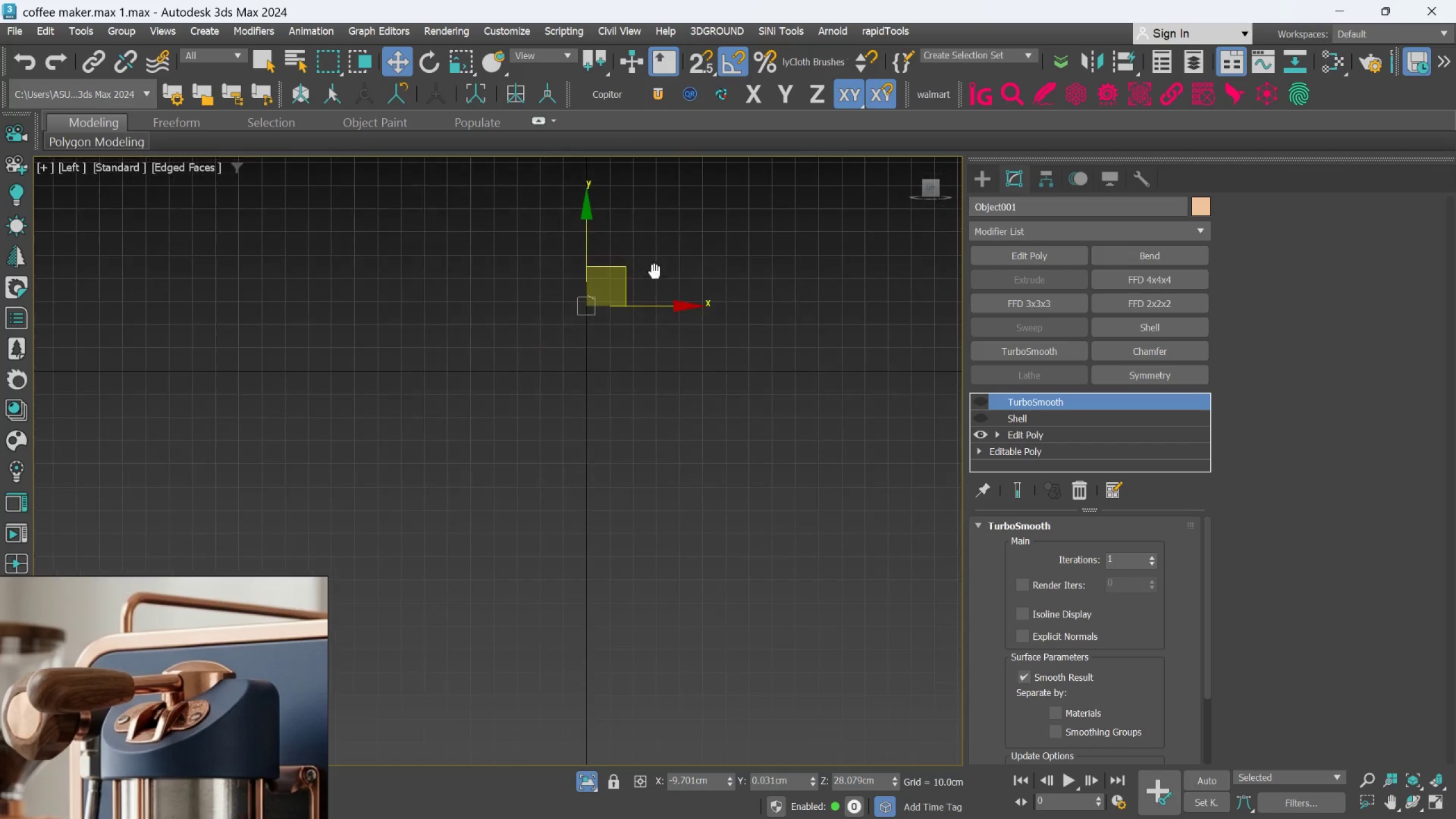 
scroll: coordinate [810, 406], scroll_direction: up, amount: 14.0
 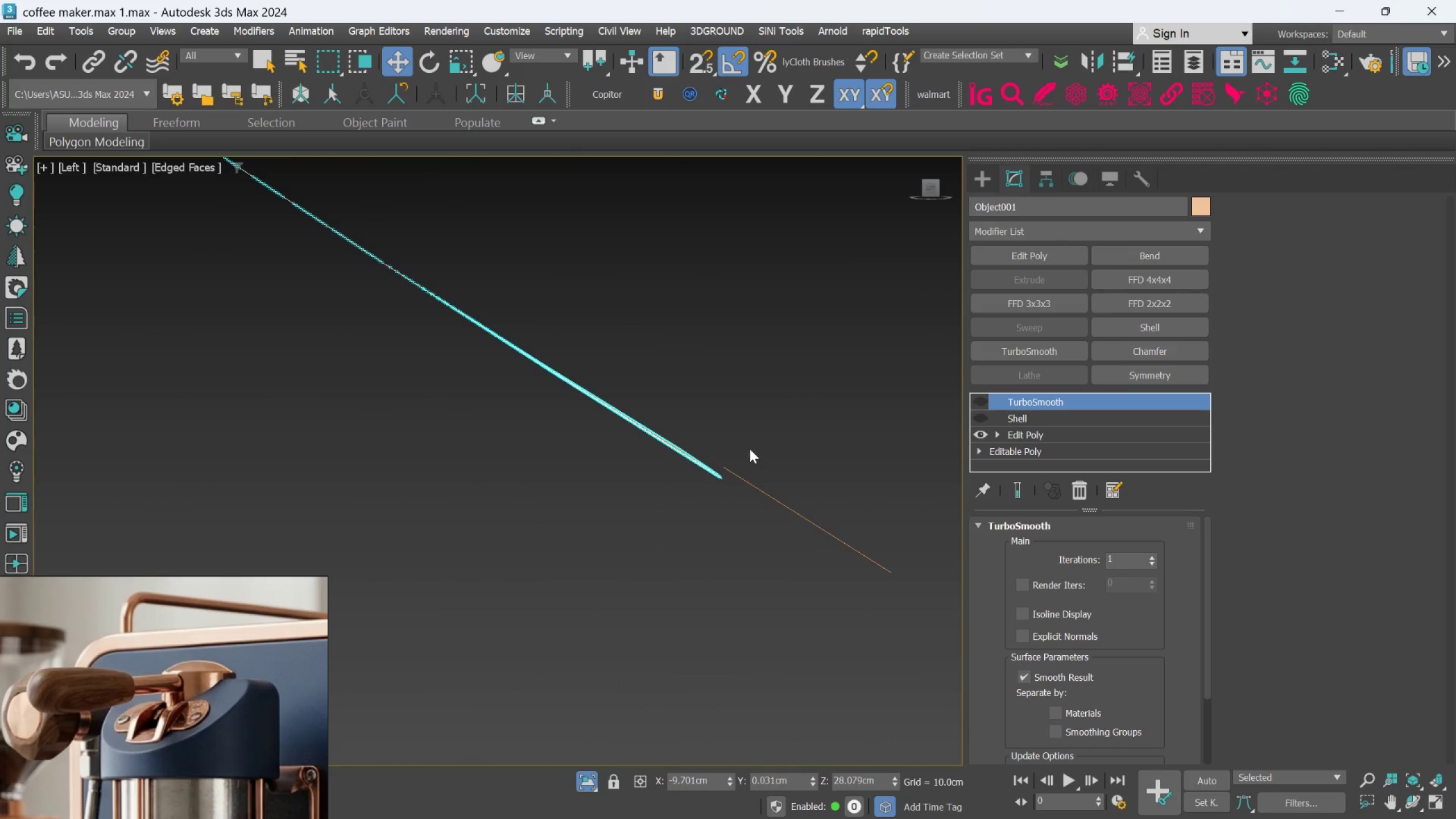 
key(S)
 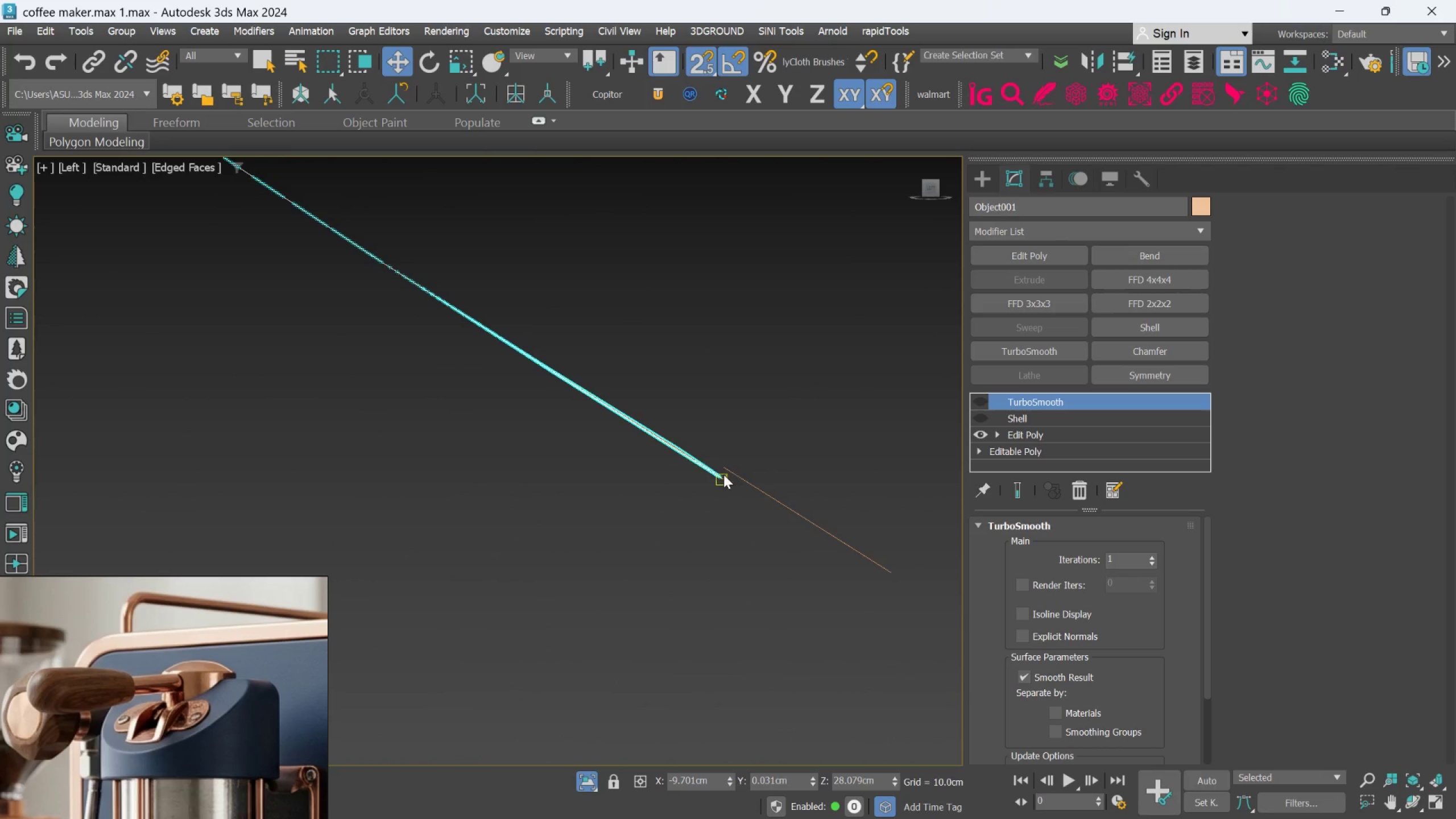 
scroll: coordinate [731, 479], scroll_direction: up, amount: 5.0
 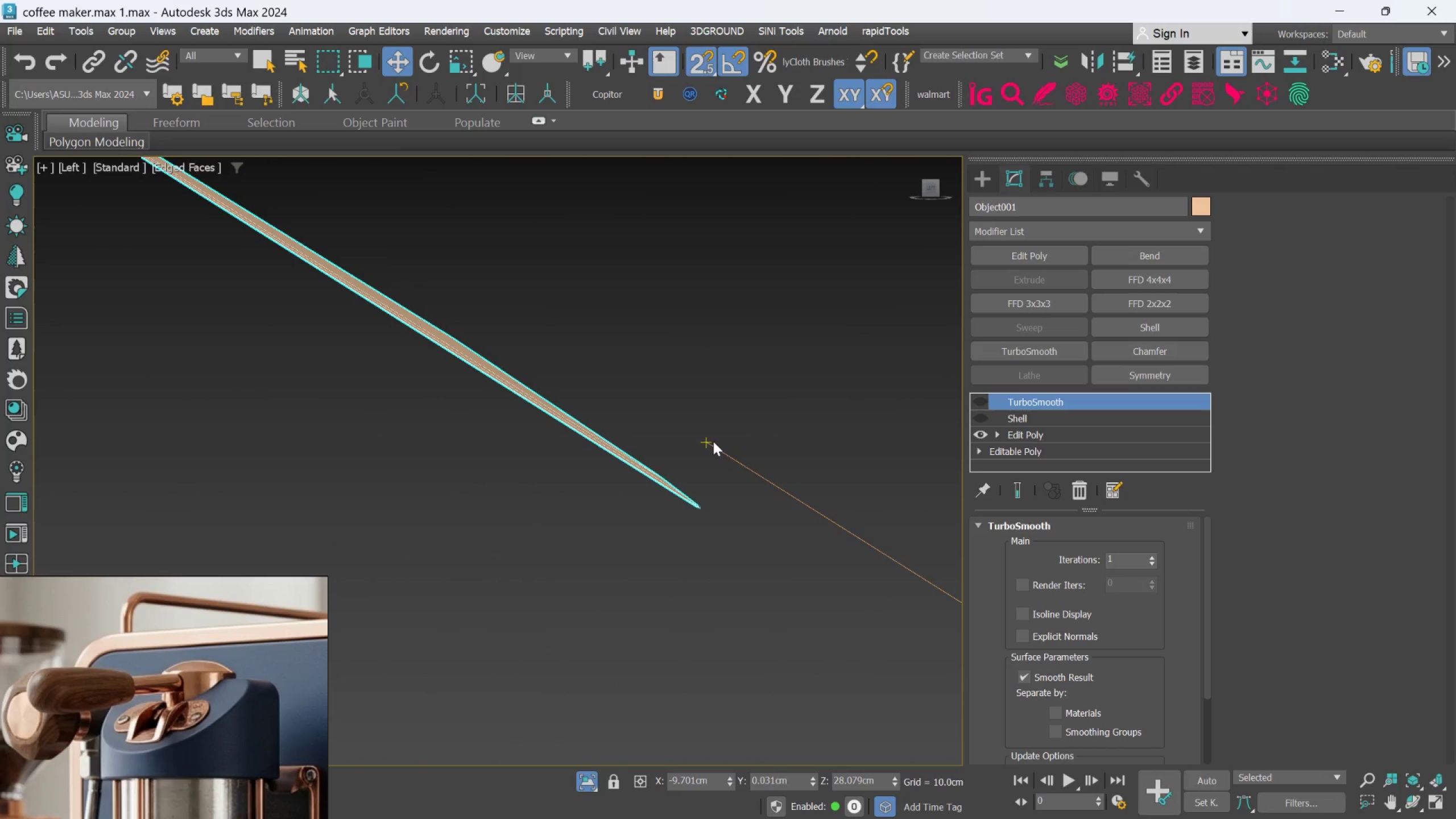 
left_click_drag(start_coordinate=[705, 437], to_coordinate=[715, 480])
 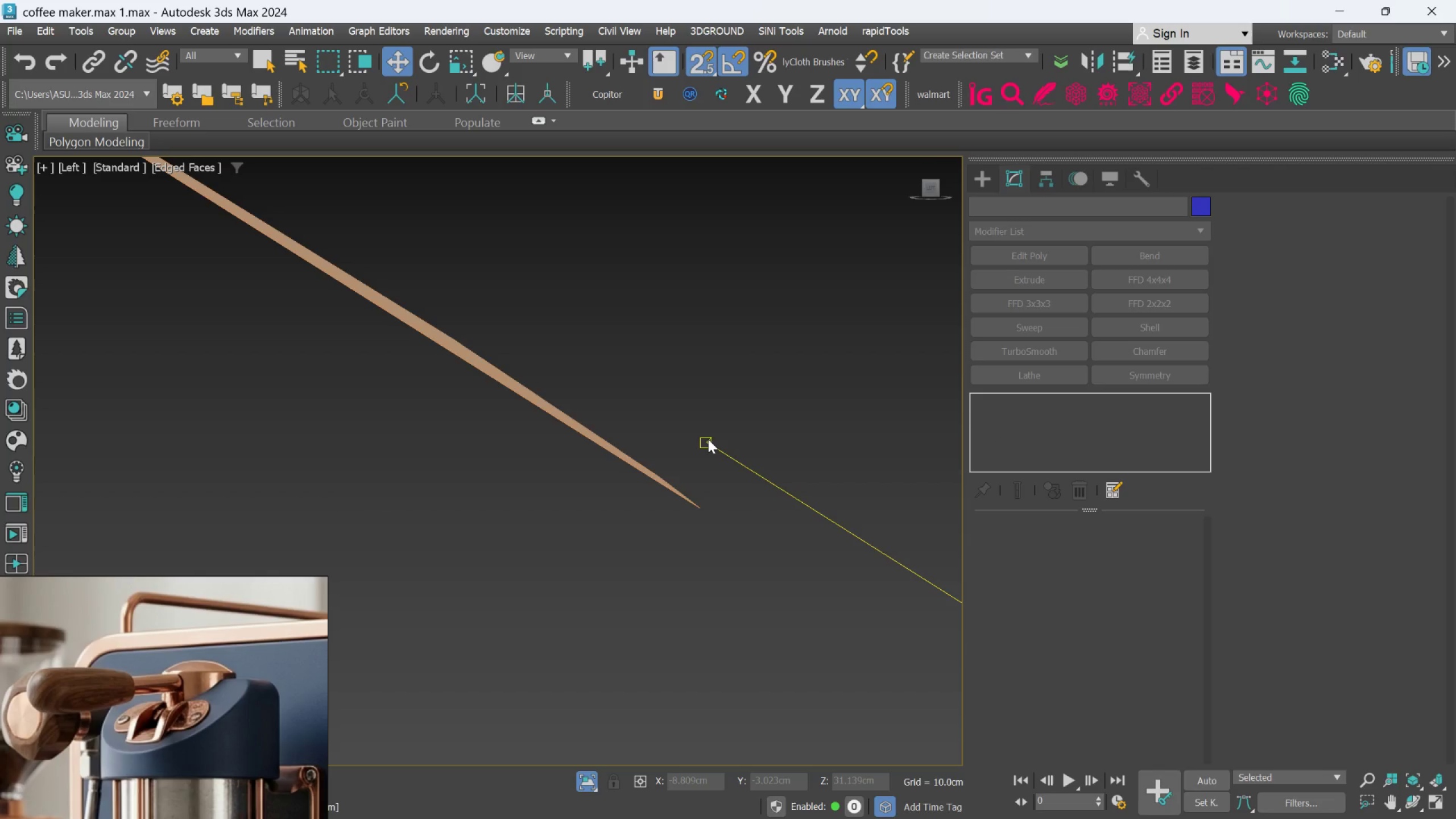 
left_click_drag(start_coordinate=[708, 439], to_coordinate=[725, 477])
 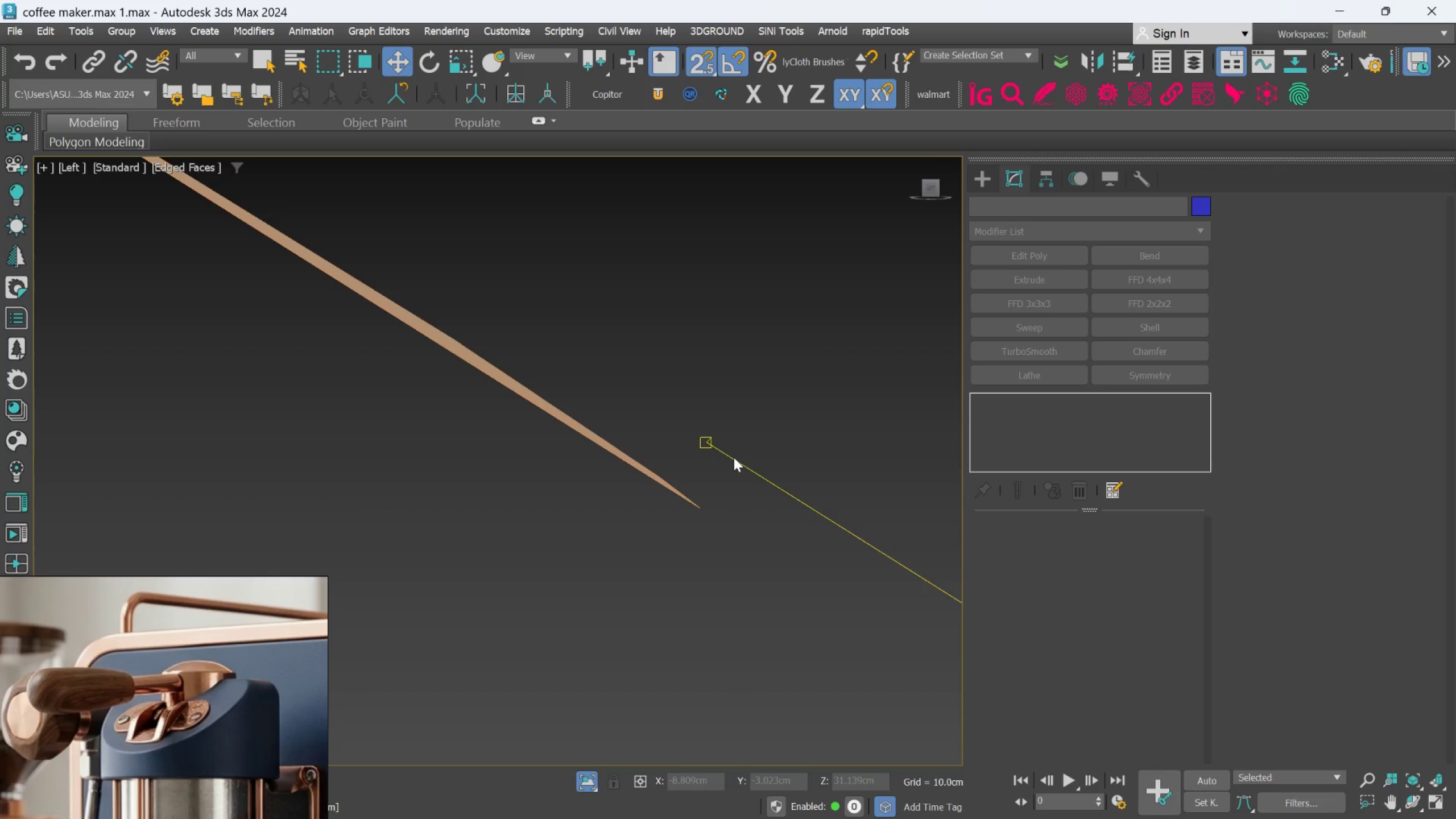 
key(W)
 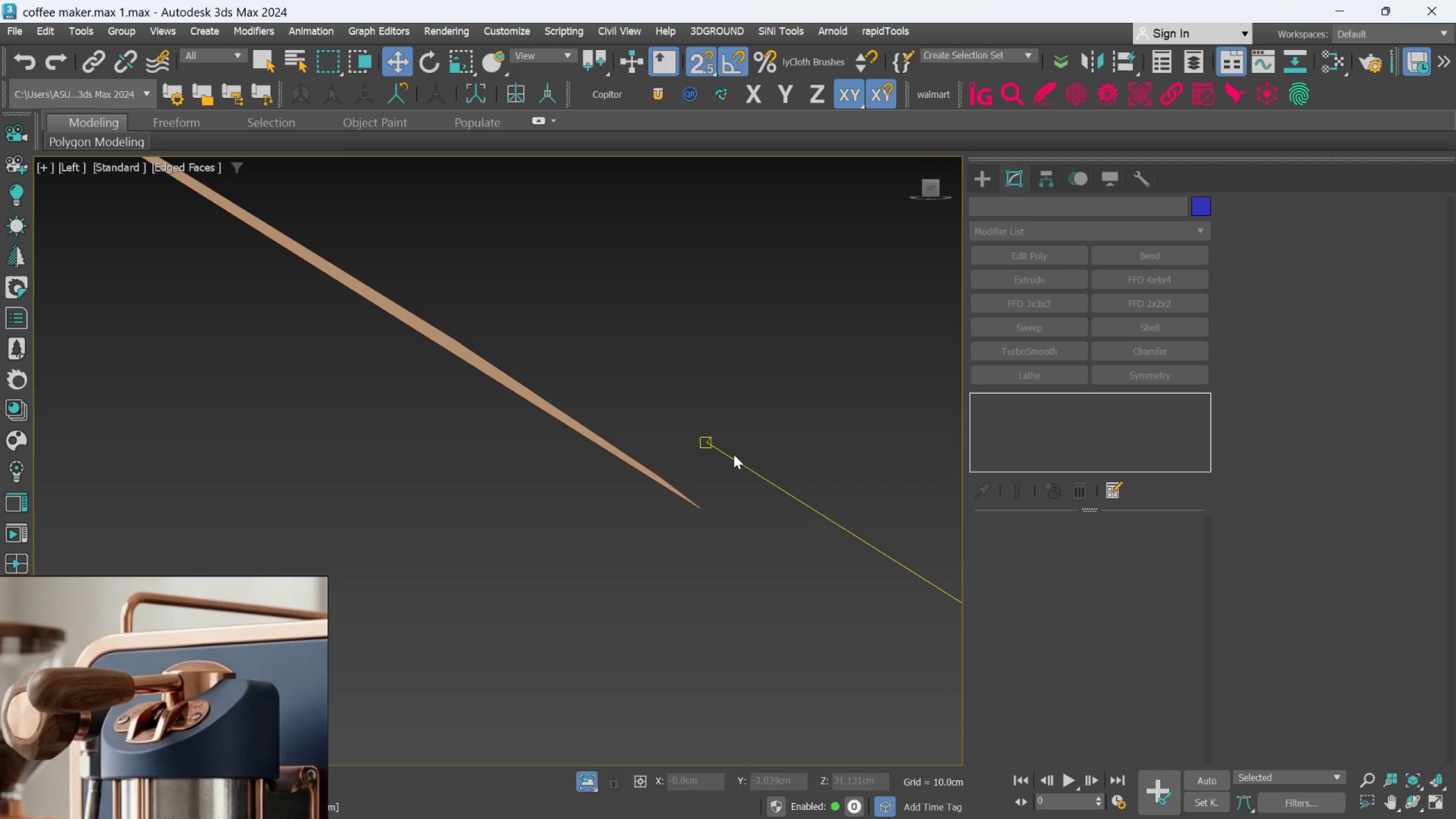 
scroll: coordinate [733, 451], scroll_direction: down, amount: 3.0
 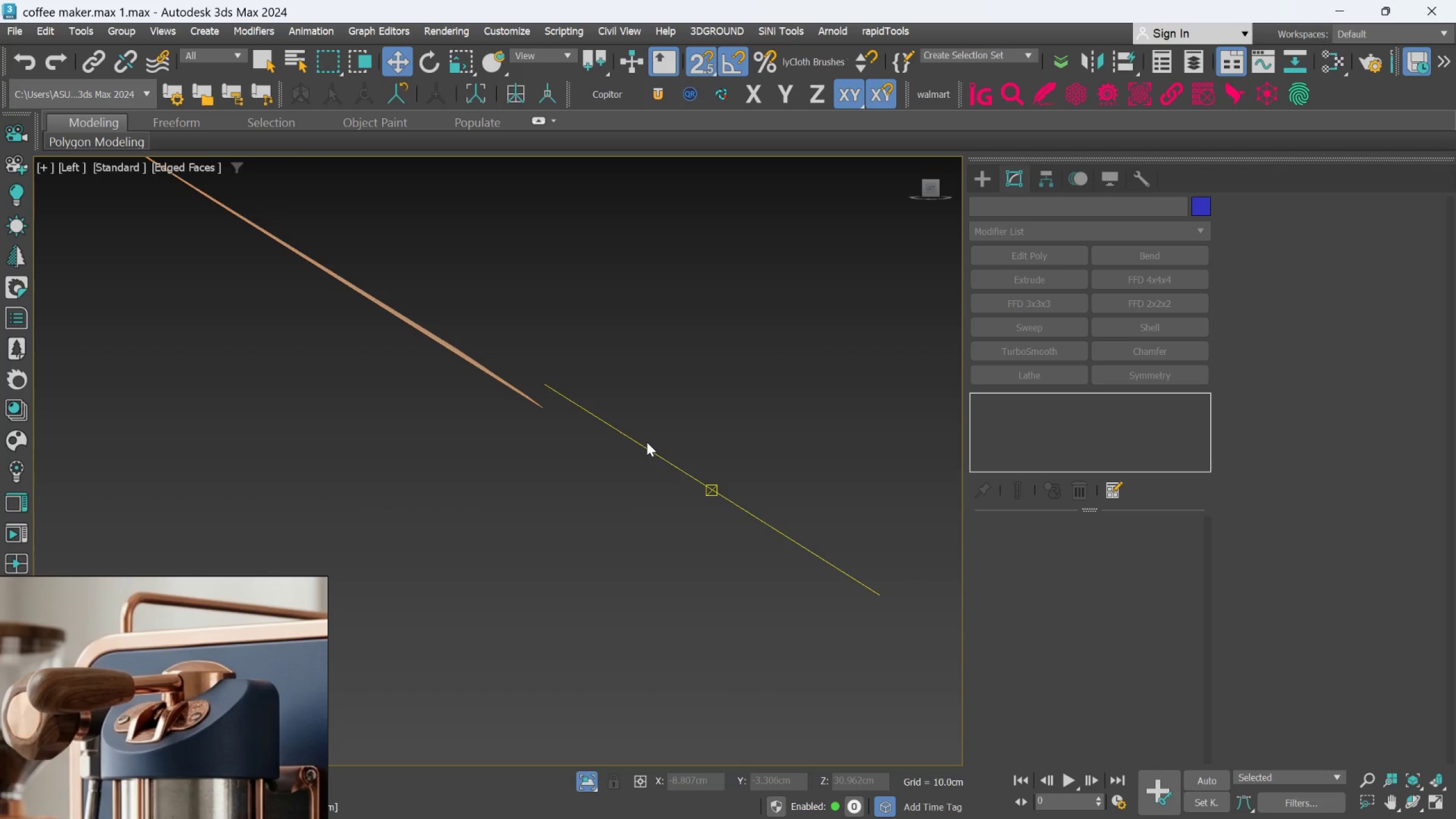 
left_click([647, 442])
 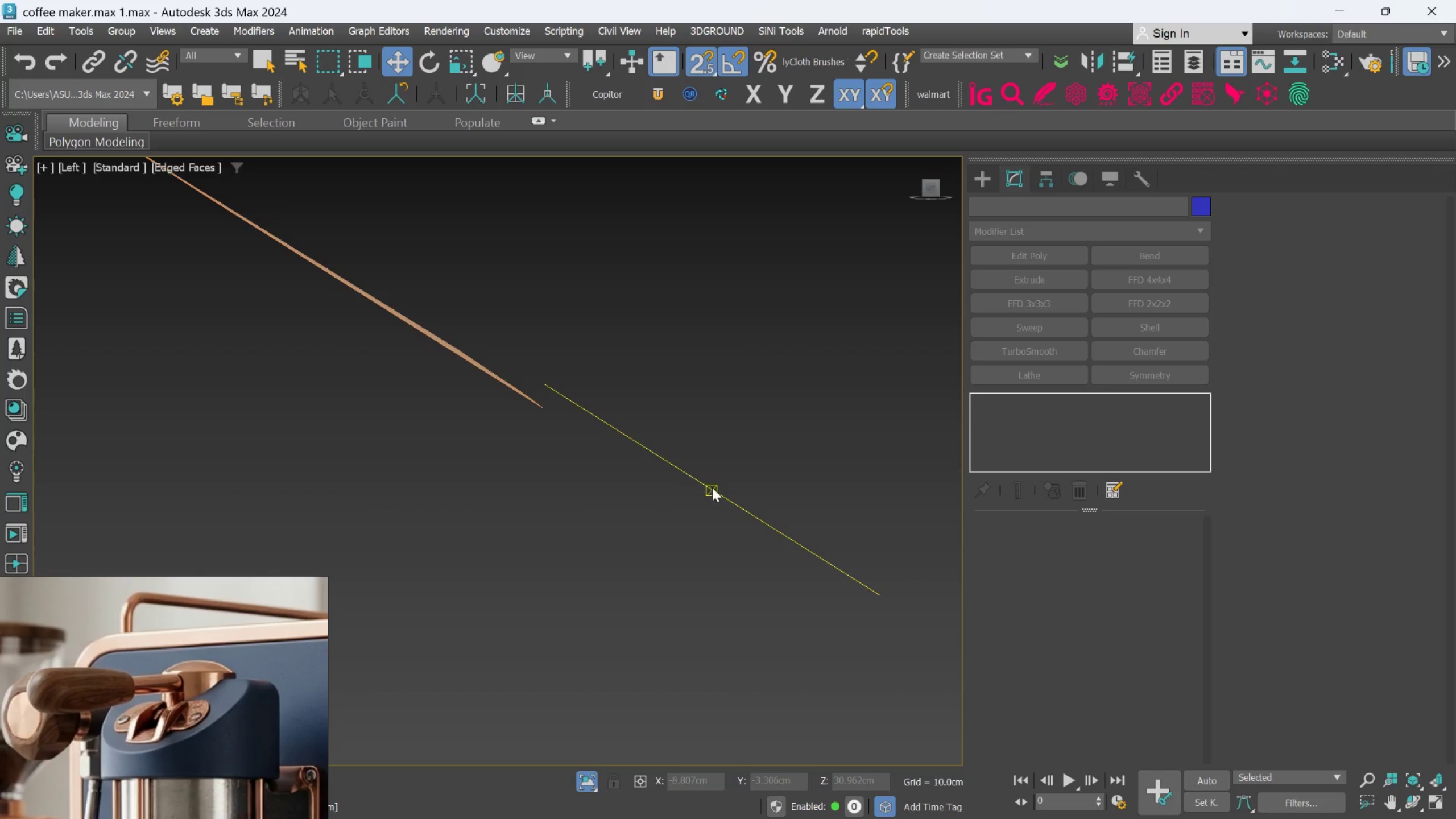 
left_click_drag(start_coordinate=[713, 488], to_coordinate=[704, 507])
 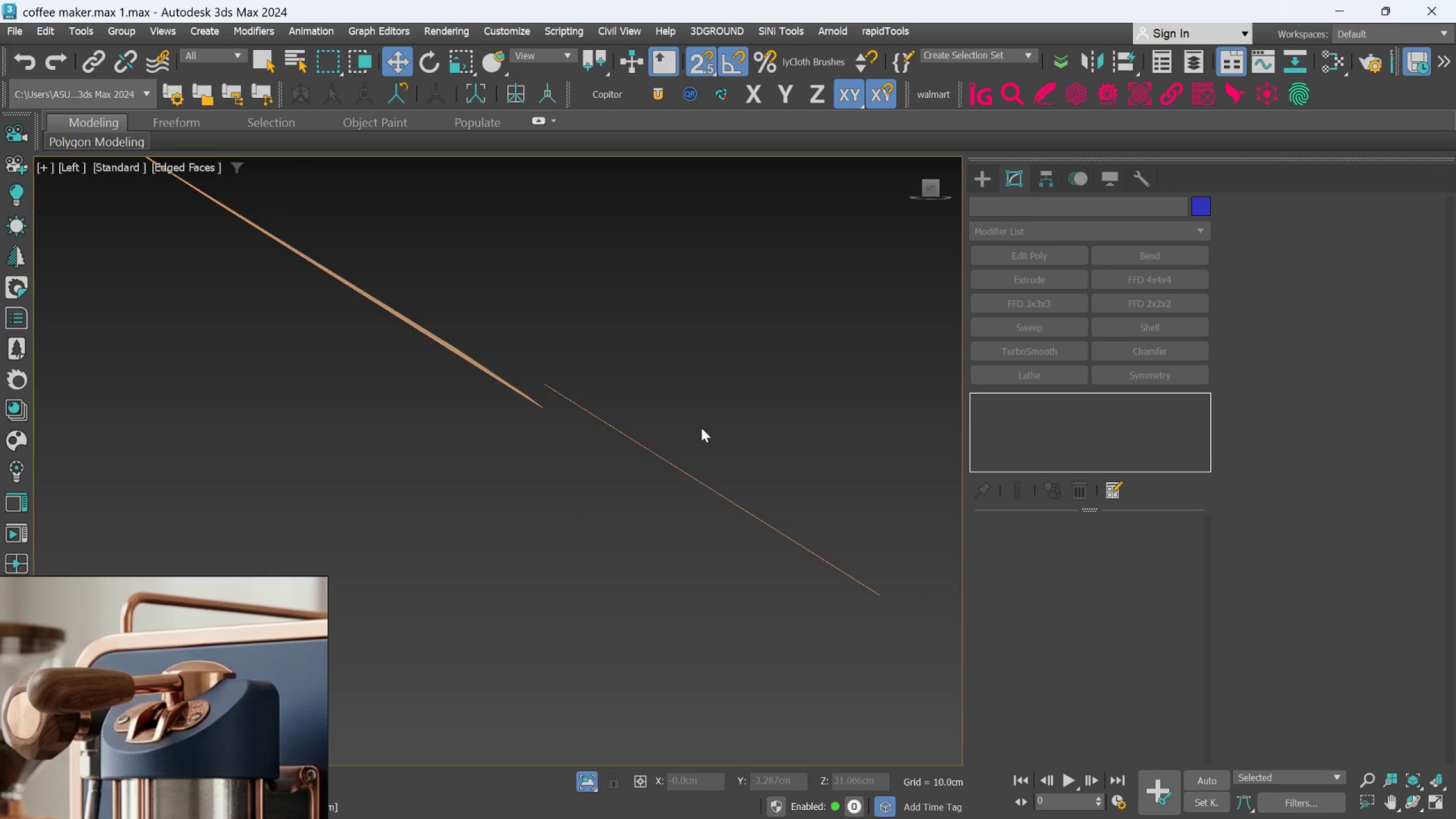 
hold_key(key=AltLeft, duration=0.44)
 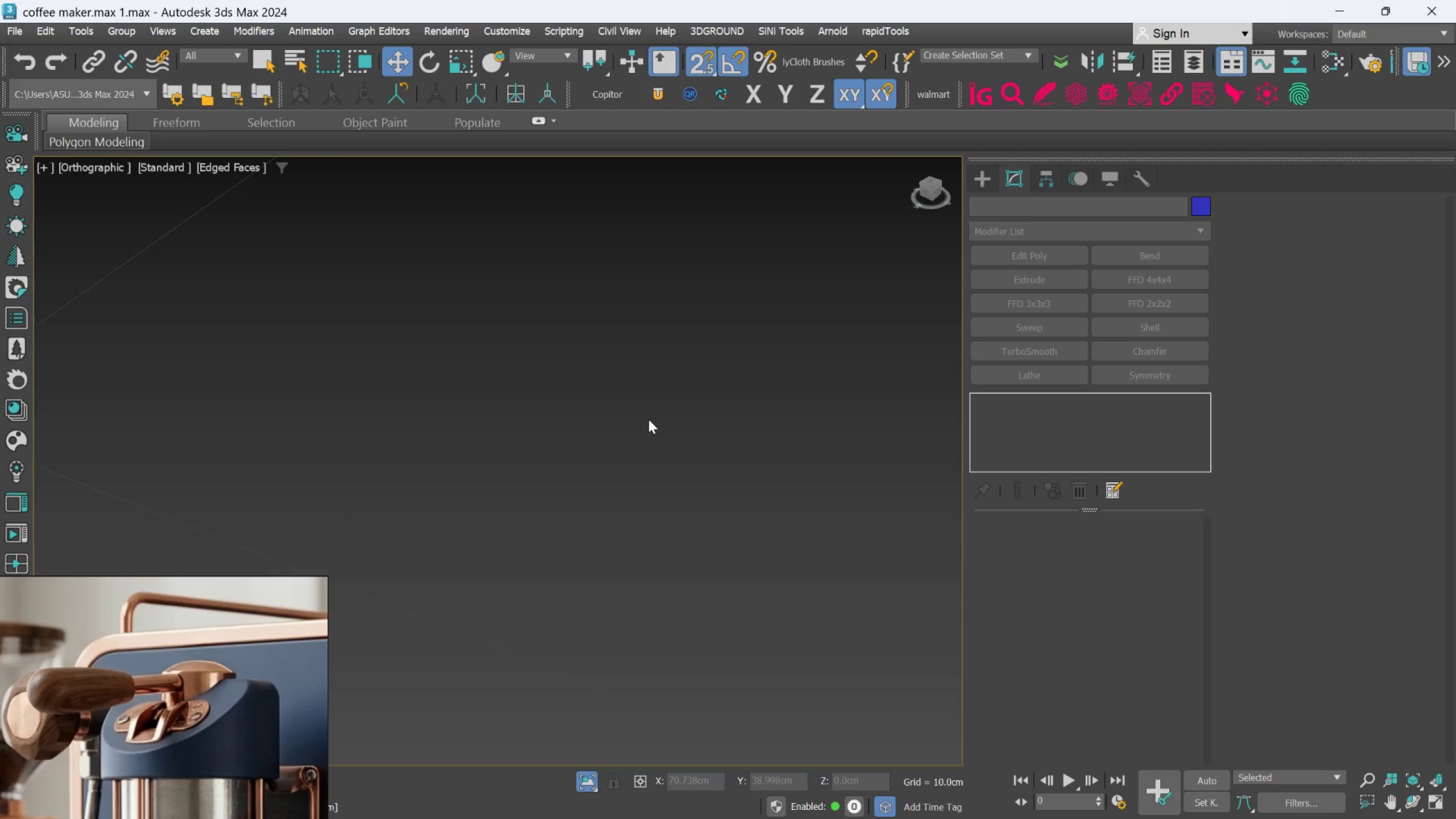 
scroll: coordinate [571, 348], scroll_direction: up, amount: 1.0
 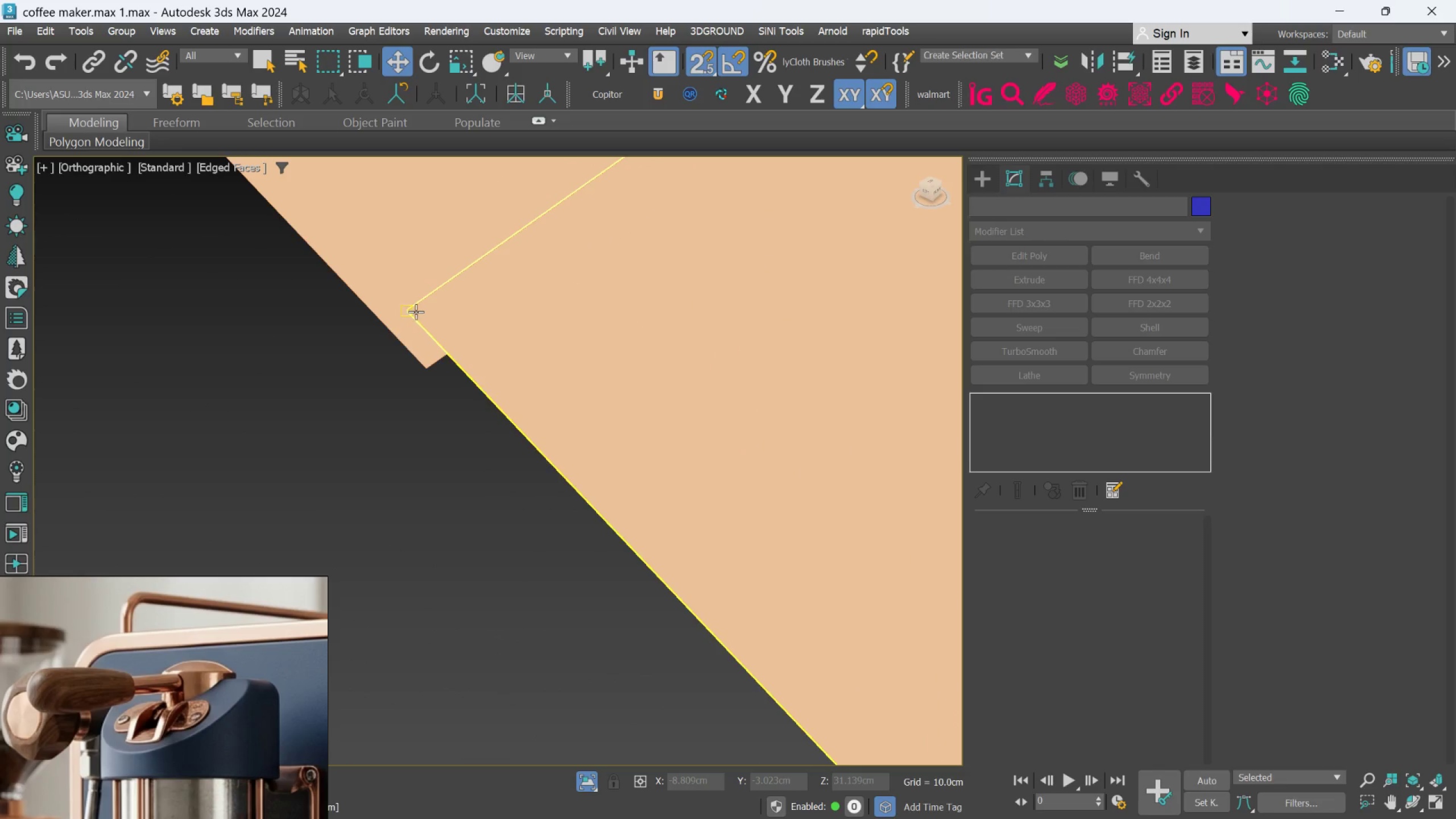 
left_click_drag(start_coordinate=[412, 309], to_coordinate=[437, 412])
 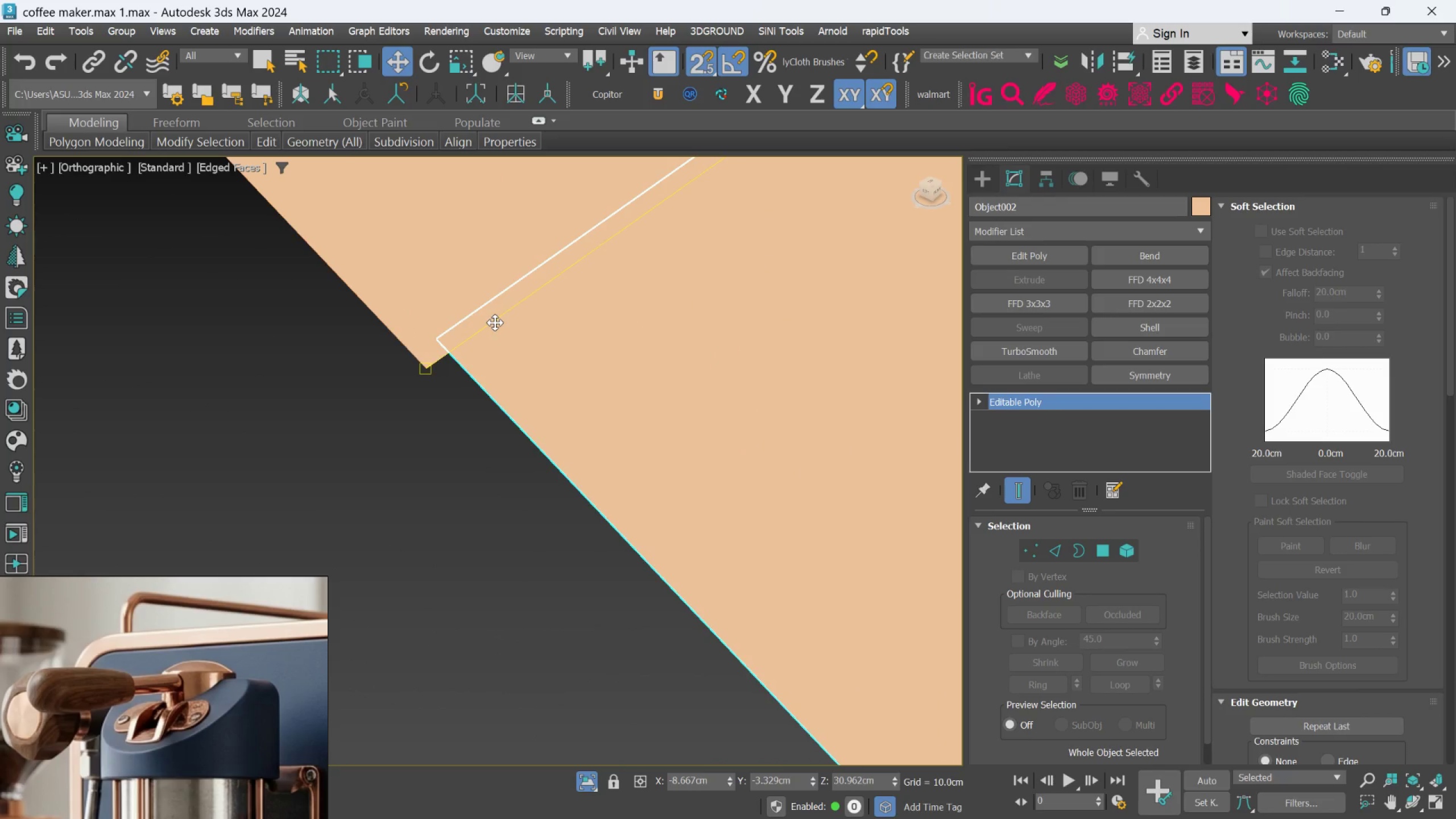 
scroll: coordinate [497, 327], scroll_direction: down, amount: 4.0
 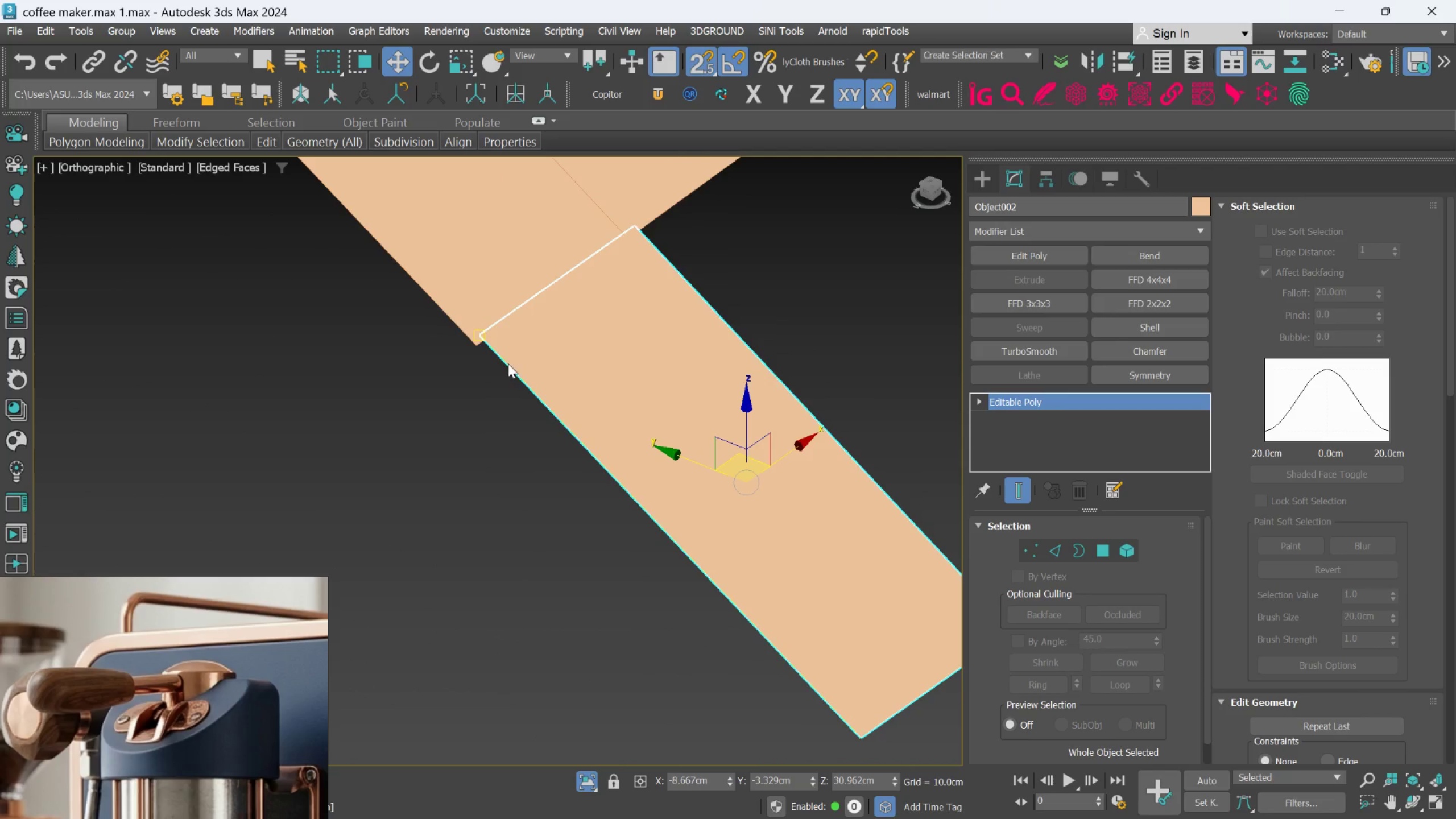 
scroll: coordinate [481, 337], scroll_direction: up, amount: 4.0
 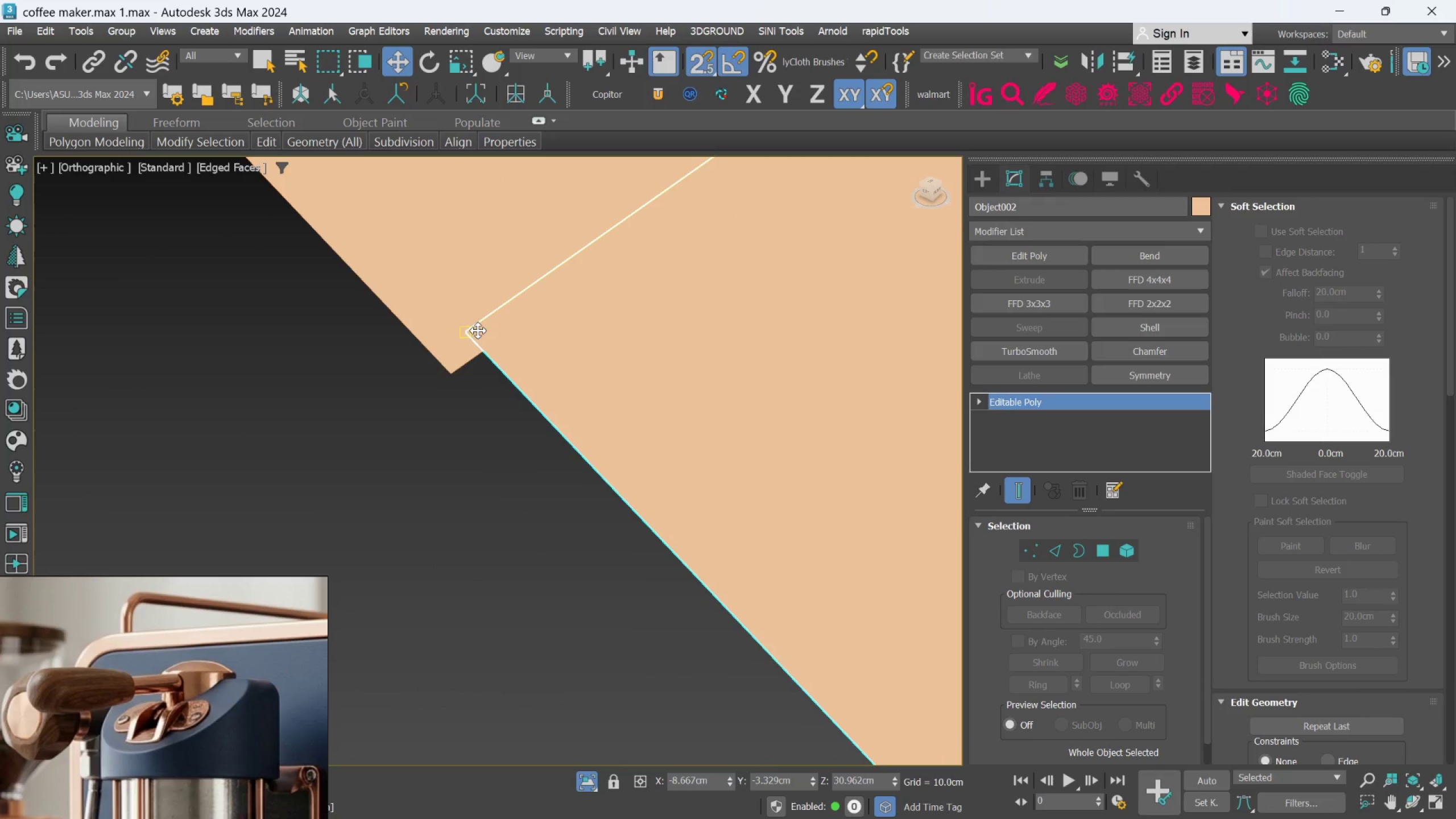 
left_click_drag(start_coordinate=[475, 326], to_coordinate=[448, 413])
 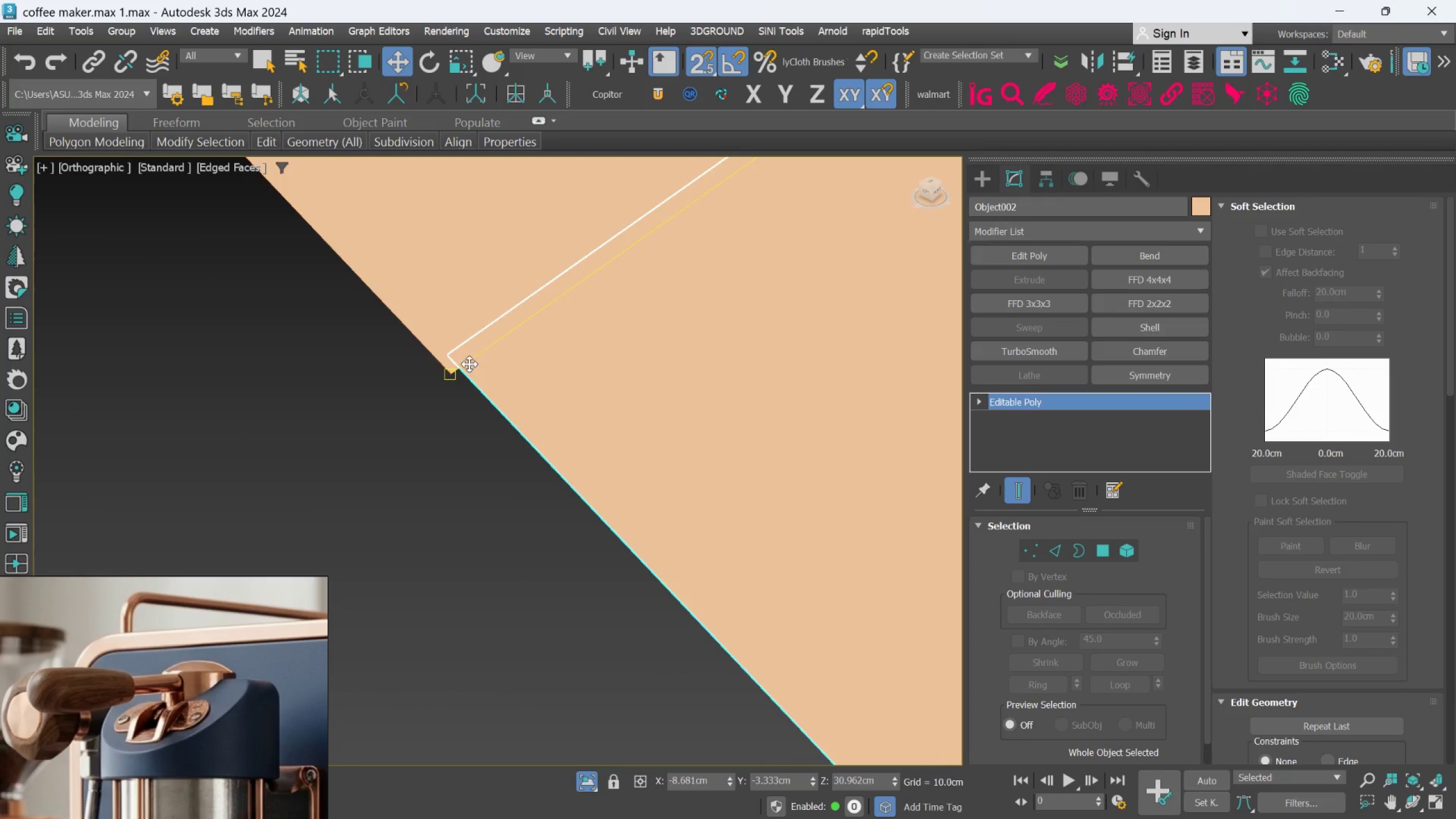 
scroll: coordinate [469, 366], scroll_direction: down, amount: 6.0
 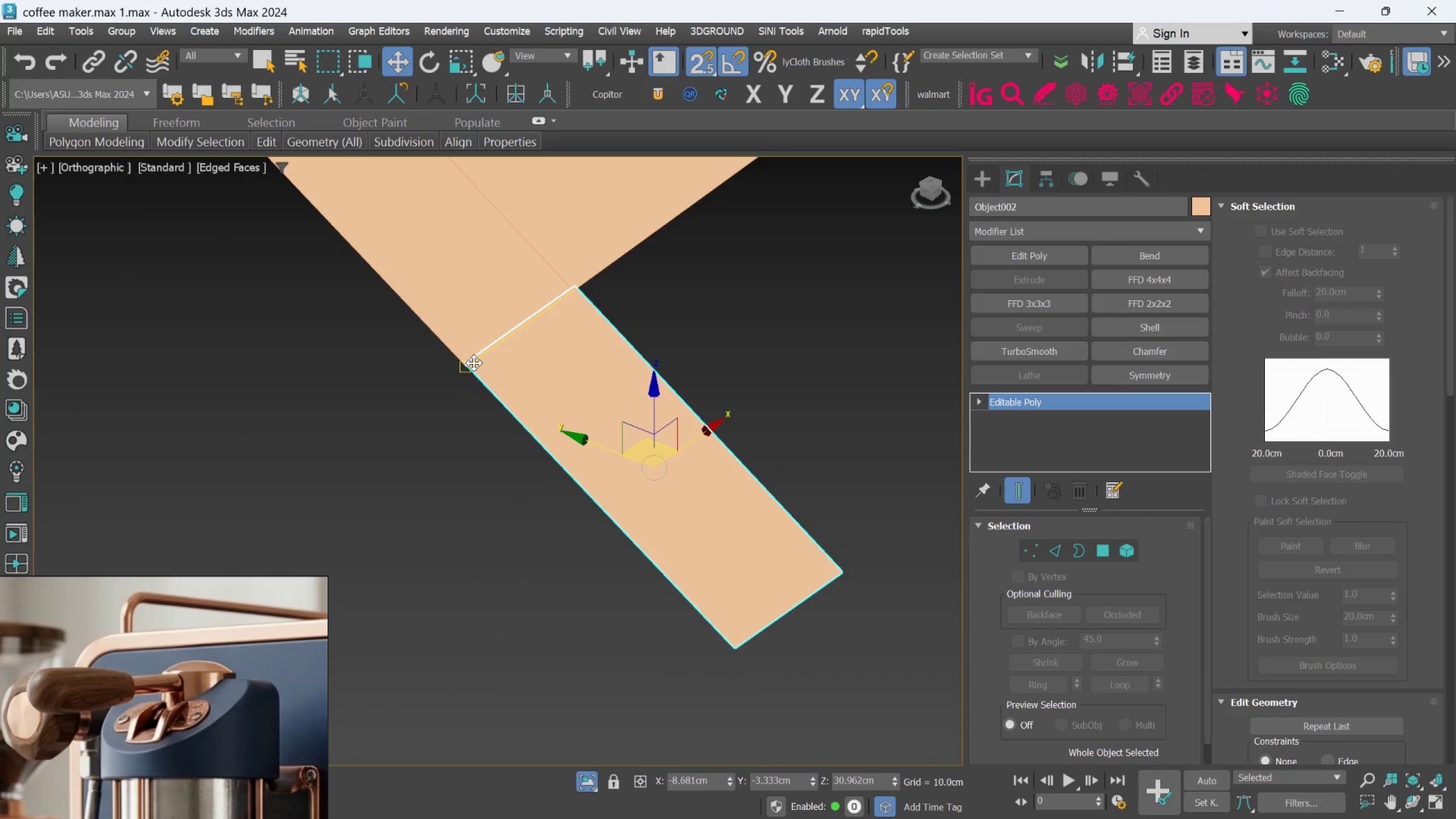 
hold_key(key=AltLeft, duration=0.84)
 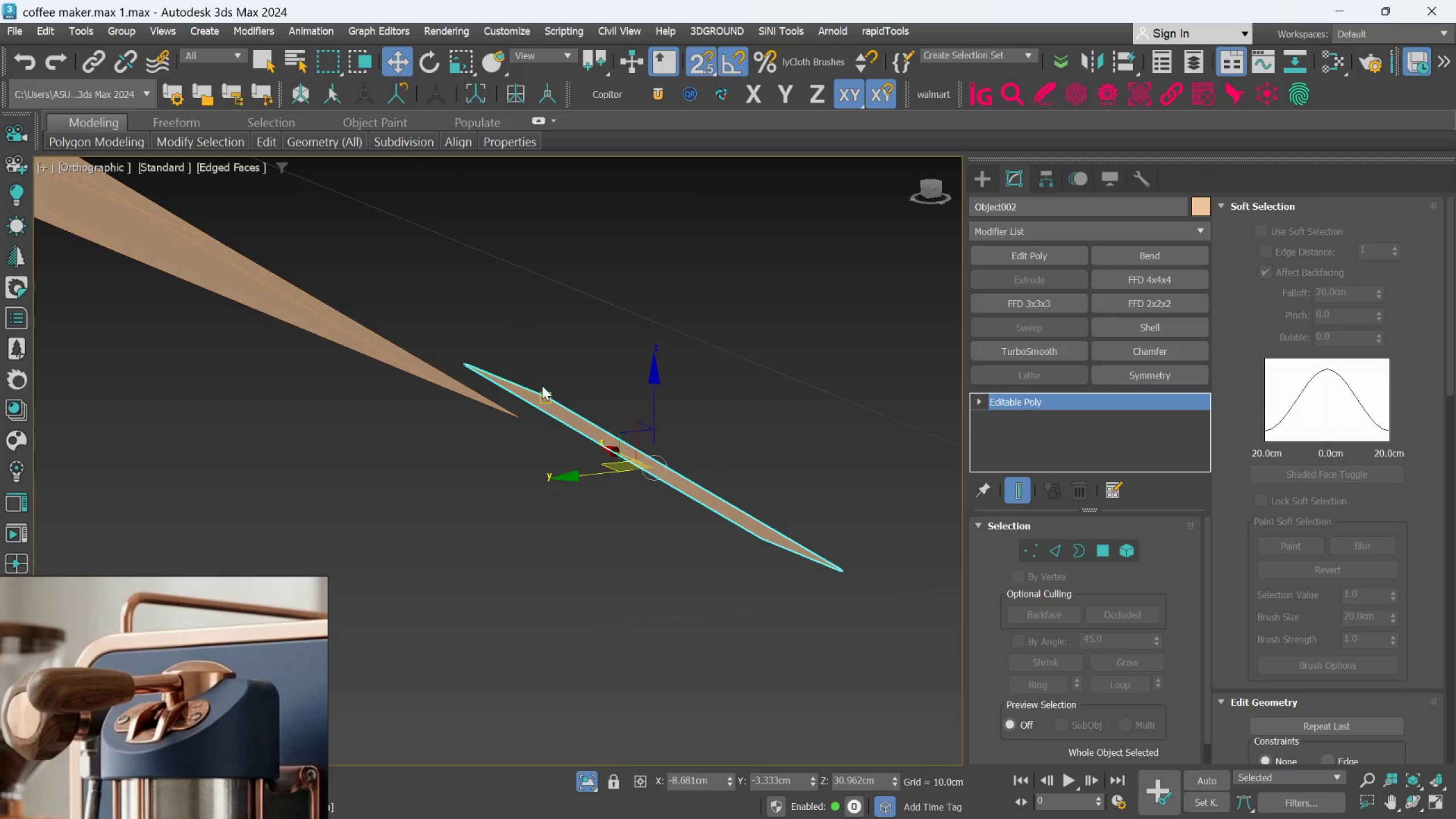 
hold_key(key=AltLeft, duration=1.19)
 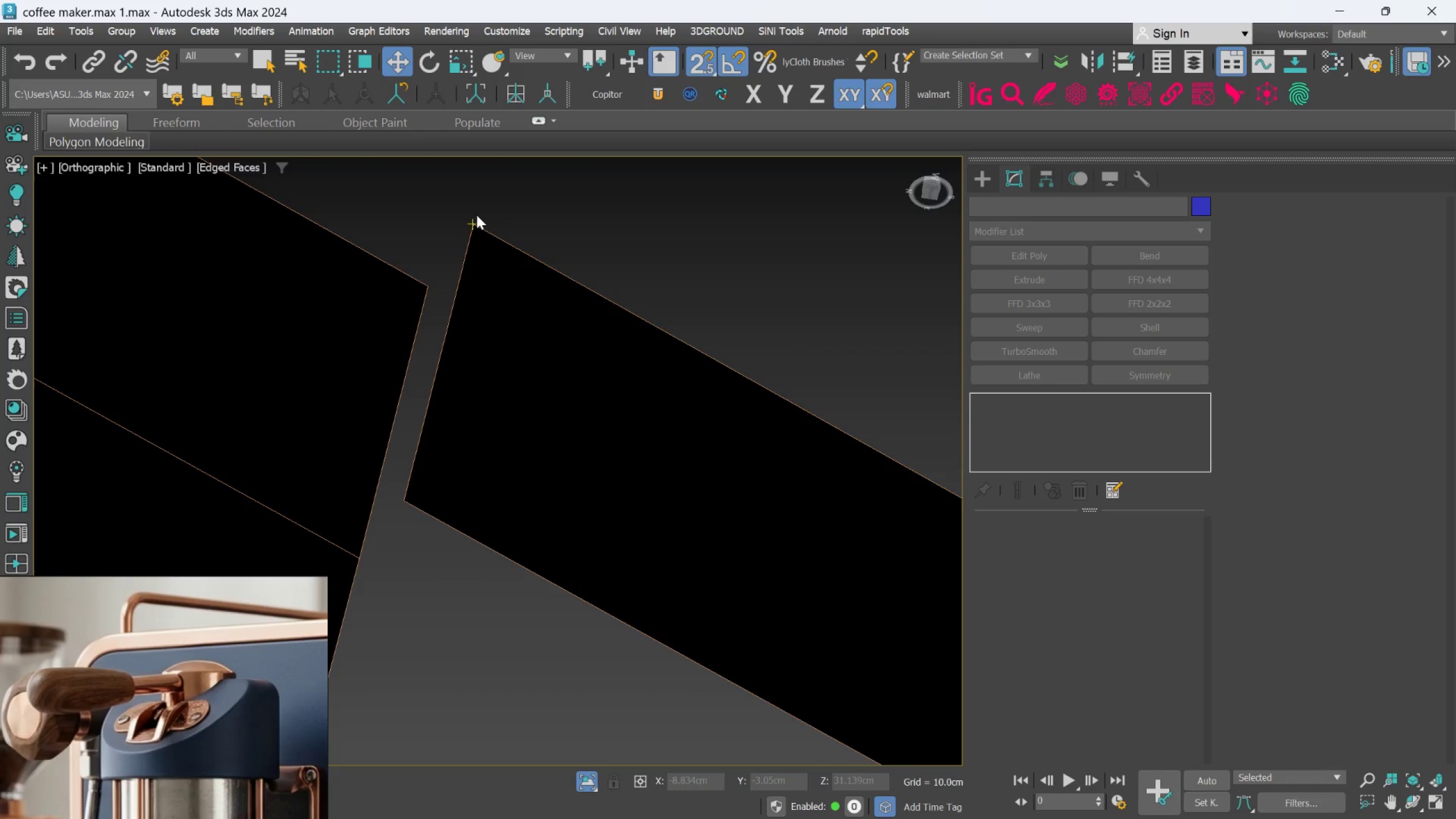 
scroll: coordinate [540, 391], scroll_direction: up, amount: 2.0
 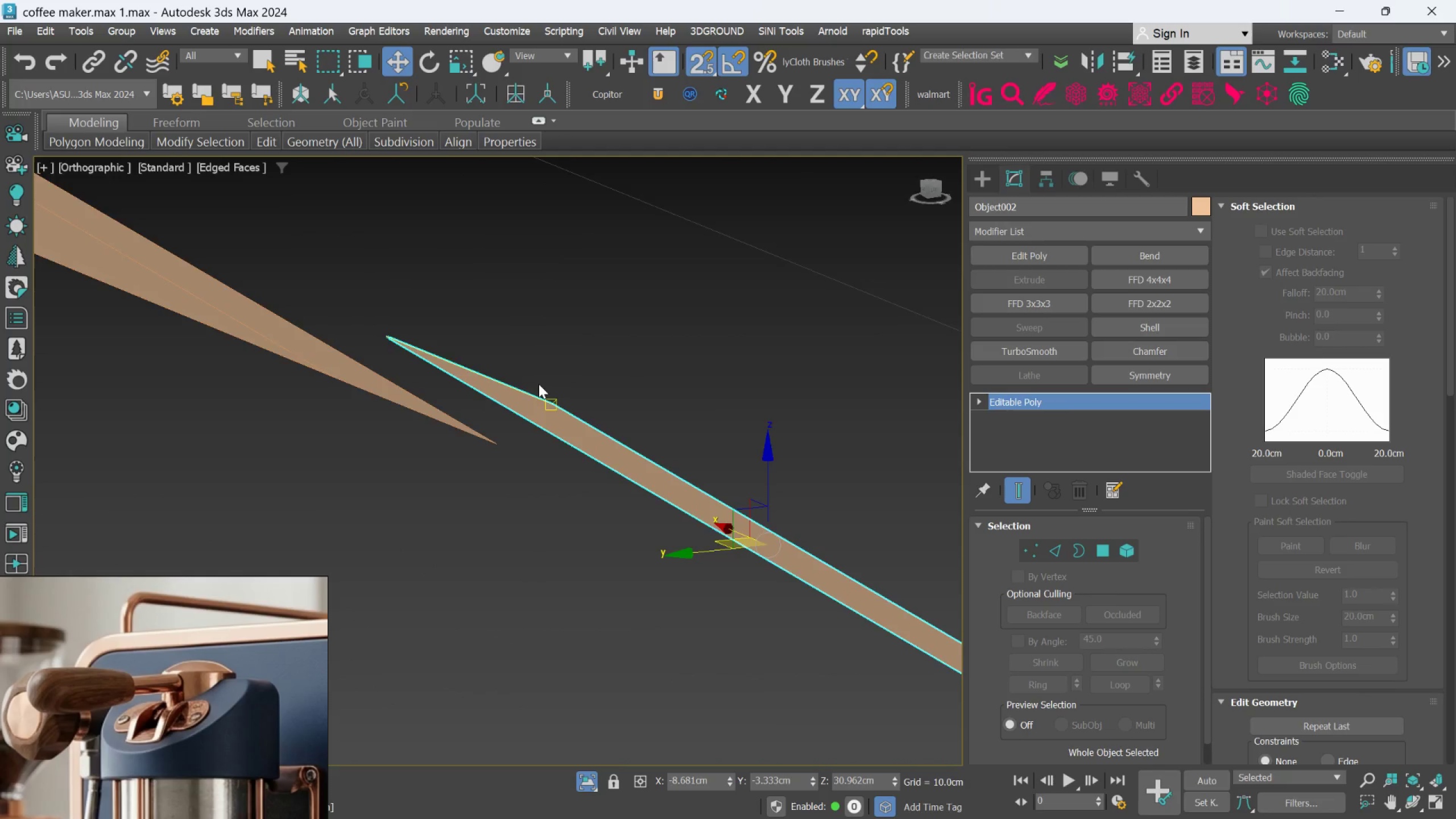 
left_click_drag(start_coordinate=[478, 222], to_coordinate=[469, 284])
 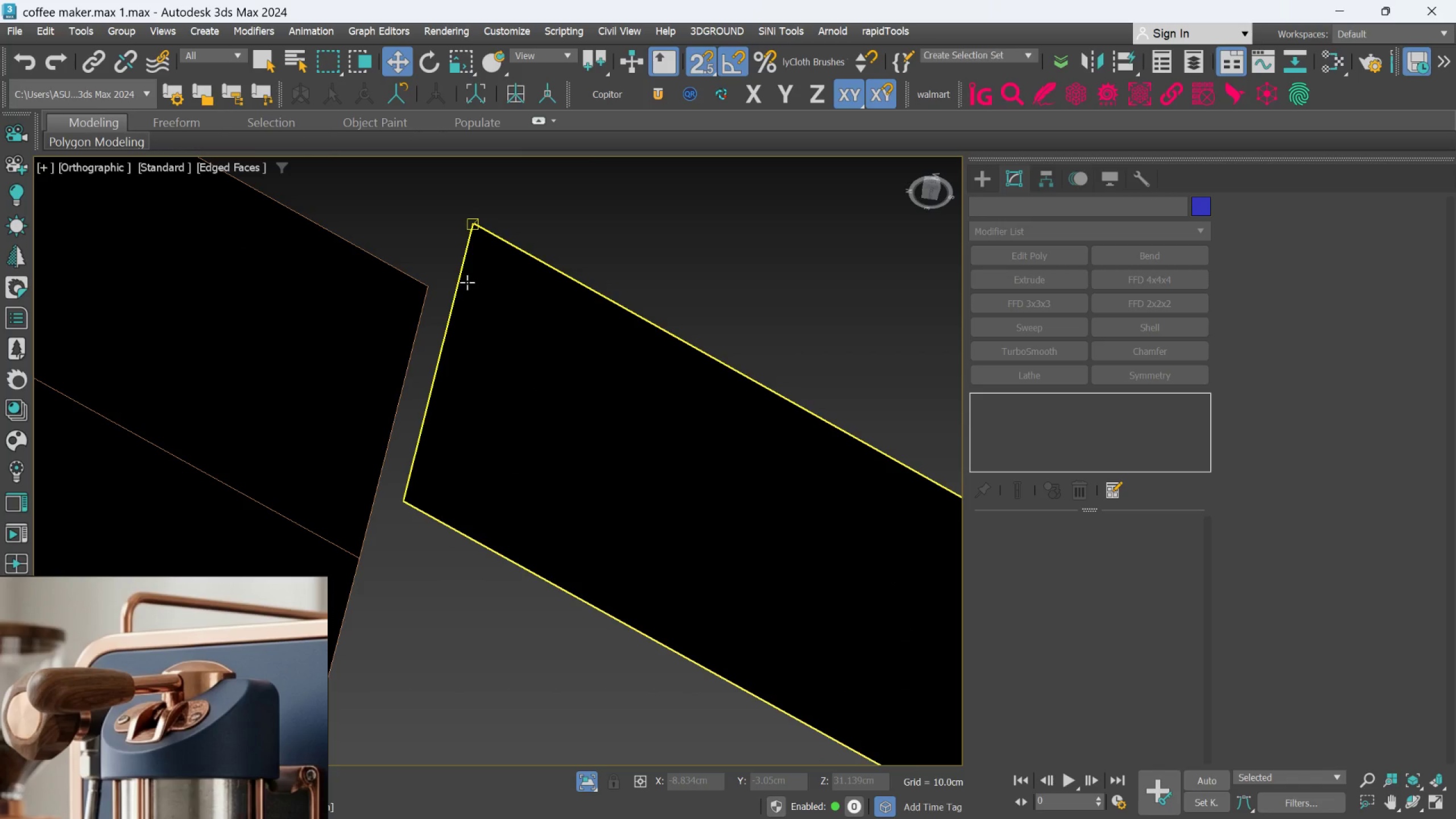 
key(S)
 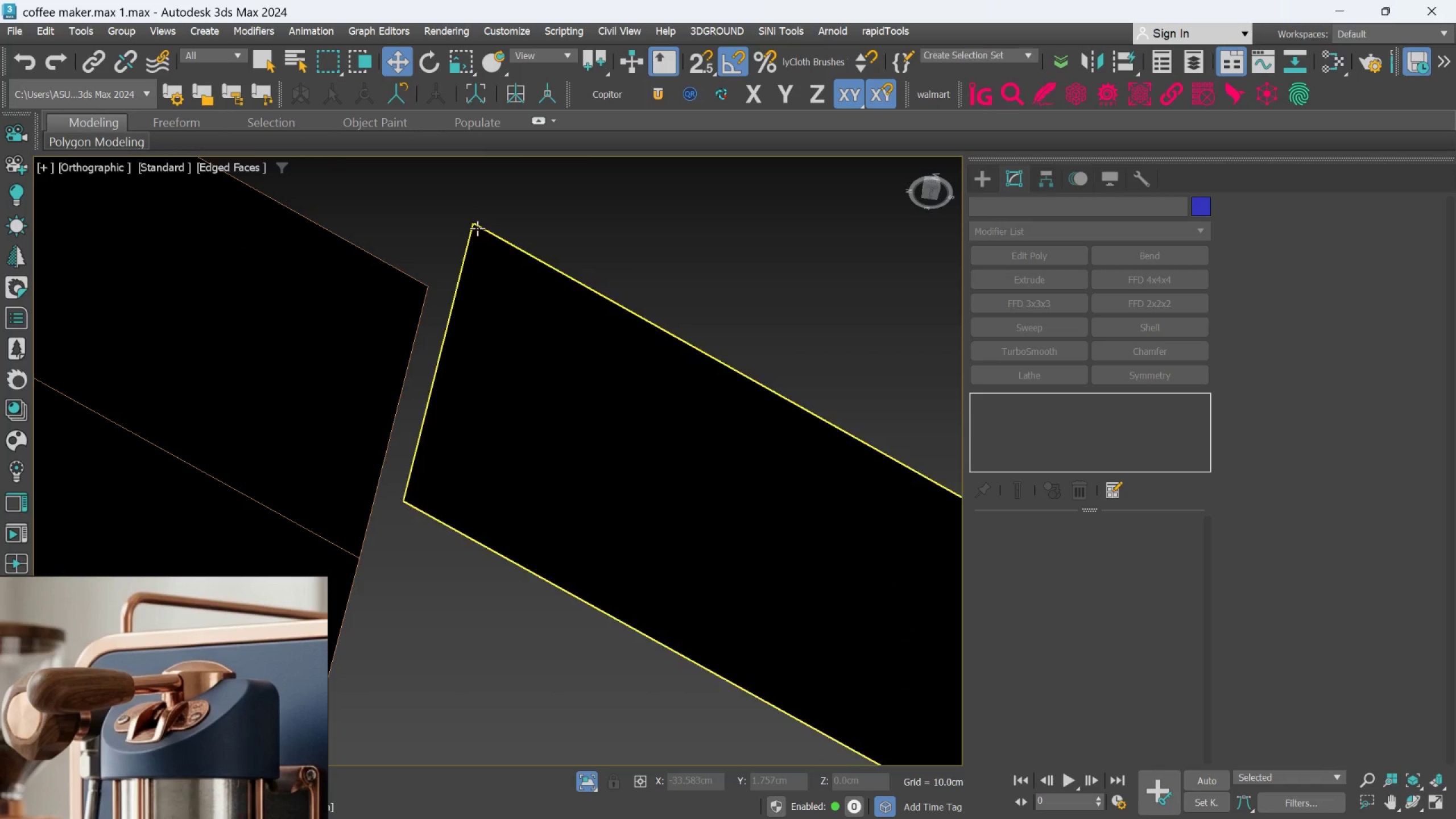 
left_click_drag(start_coordinate=[479, 230], to_coordinate=[432, 295])
 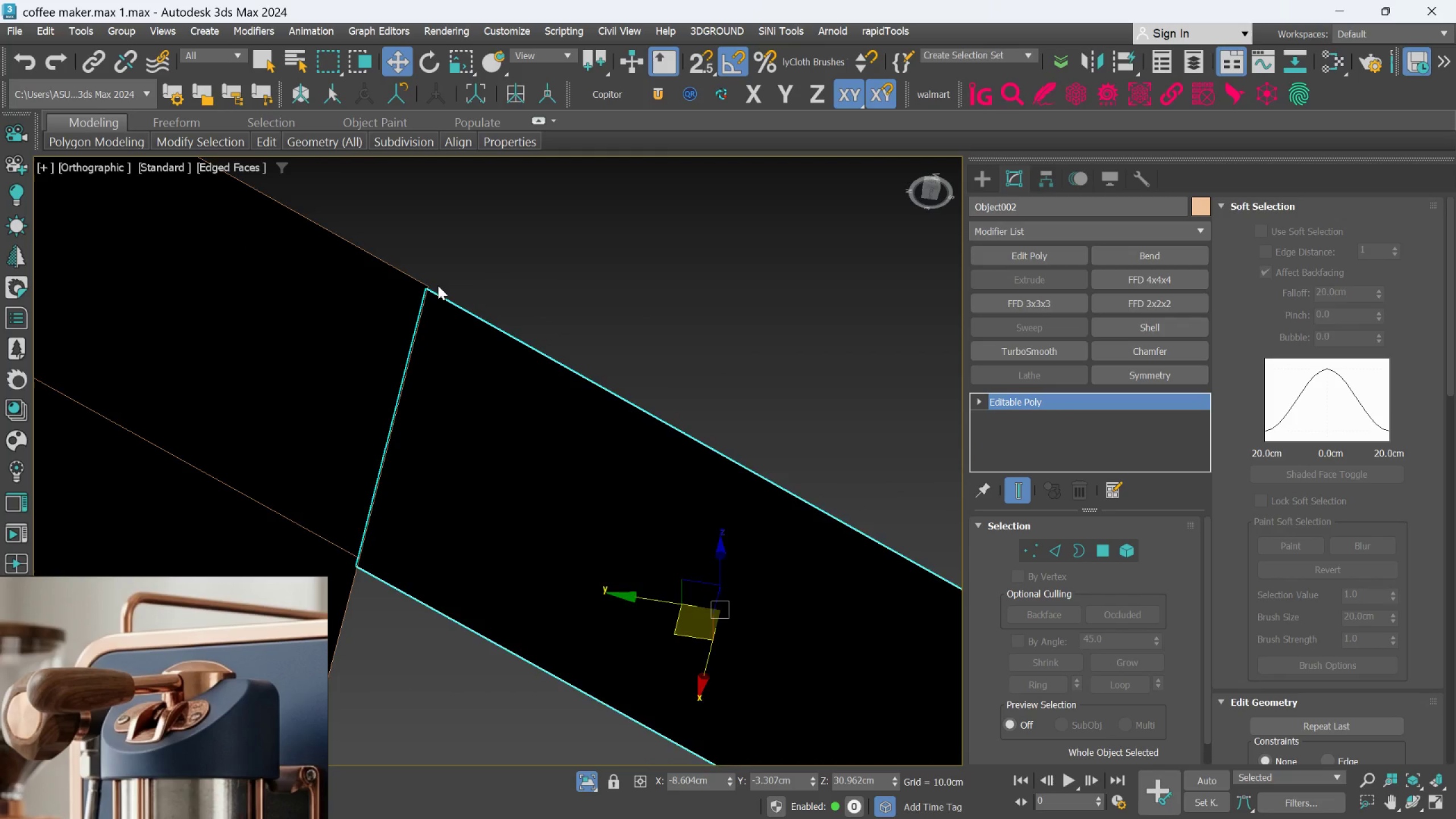 
hold_key(key=AltLeft, duration=0.45)
 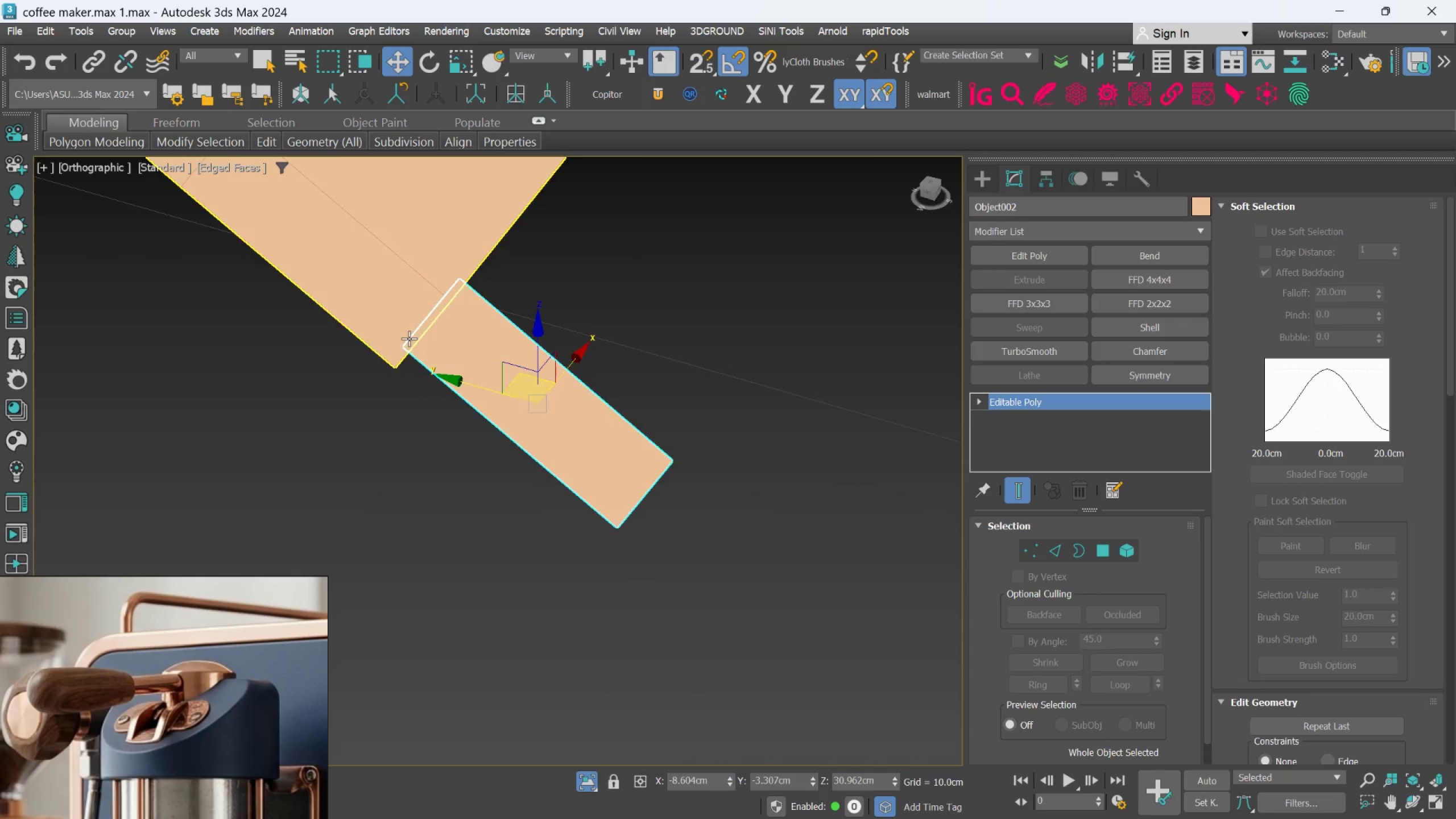 
scroll: coordinate [438, 286], scroll_direction: down, amount: 3.0
 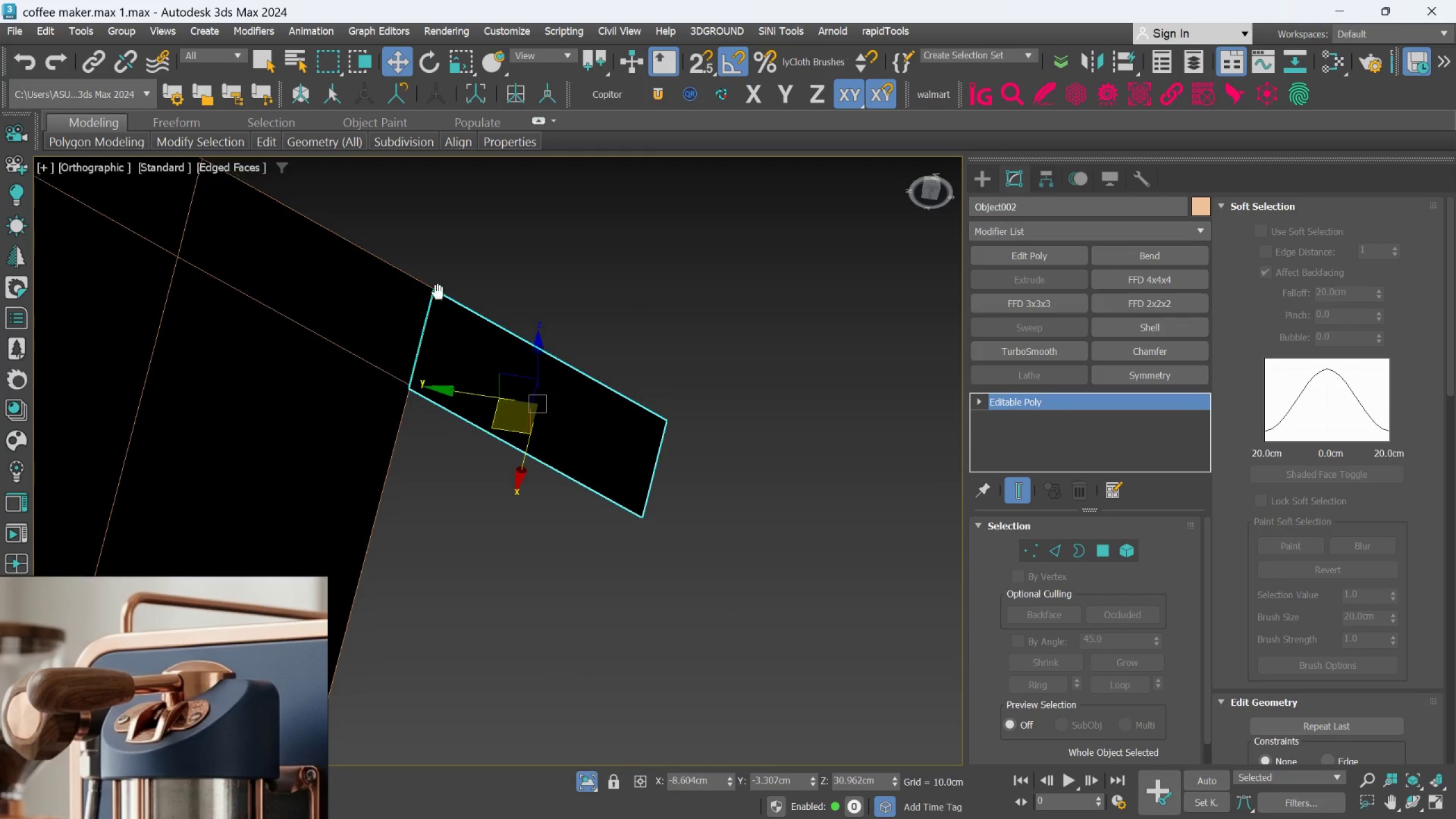 
key(Alt+AltLeft)
 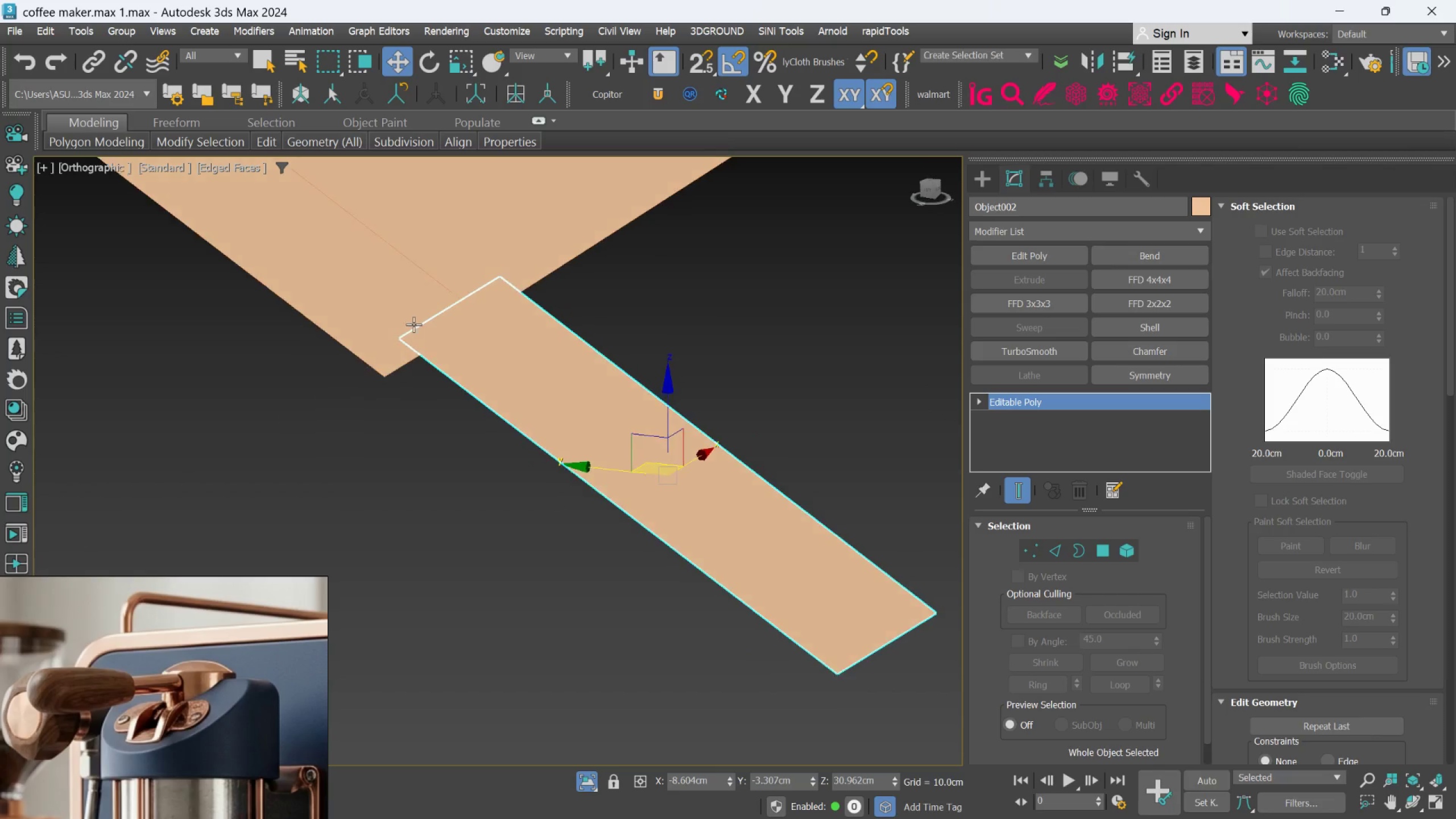 
scroll: coordinate [414, 336], scroll_direction: up, amount: 5.0
 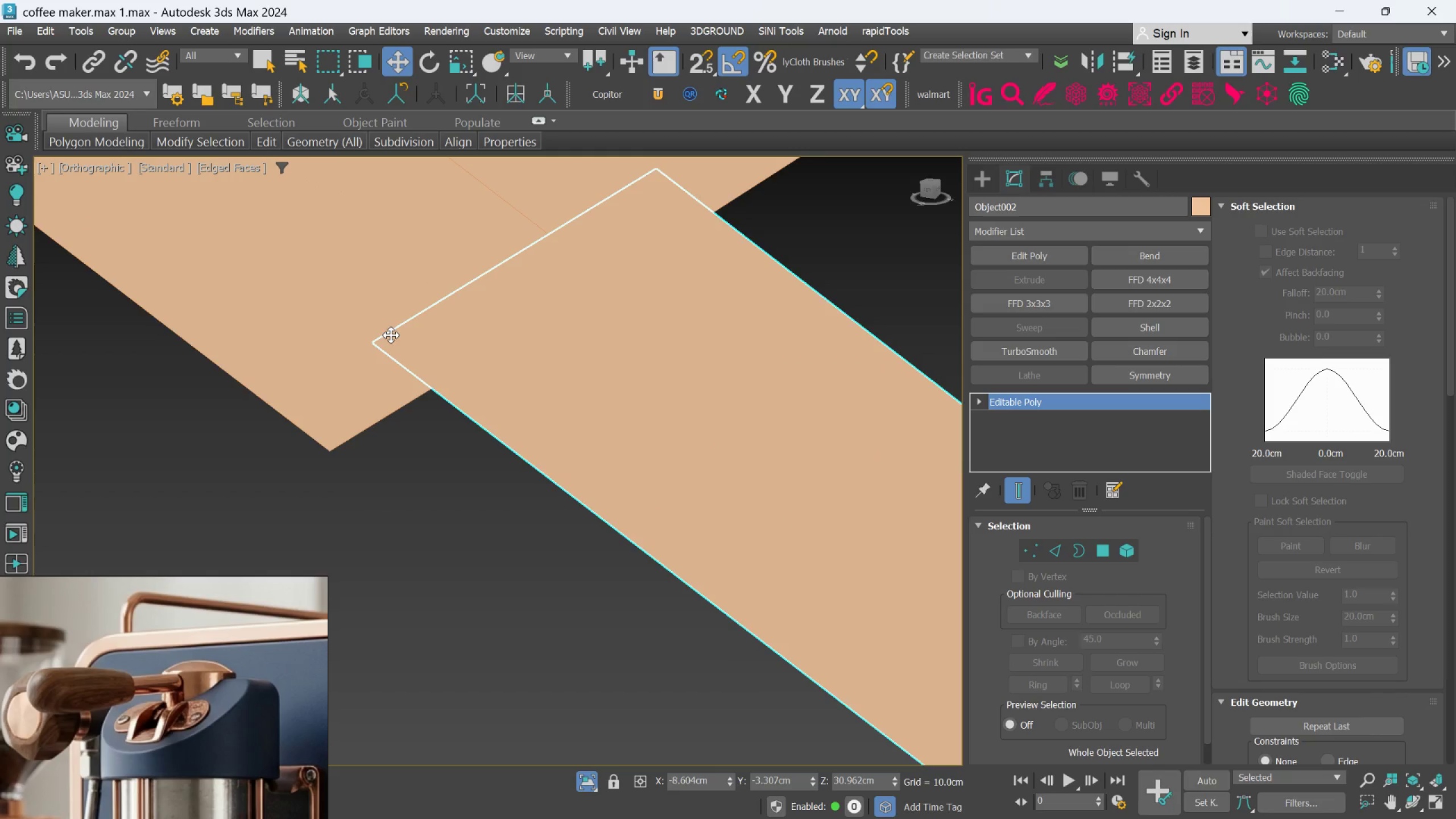 
left_click_drag(start_coordinate=[388, 337], to_coordinate=[346, 443])
 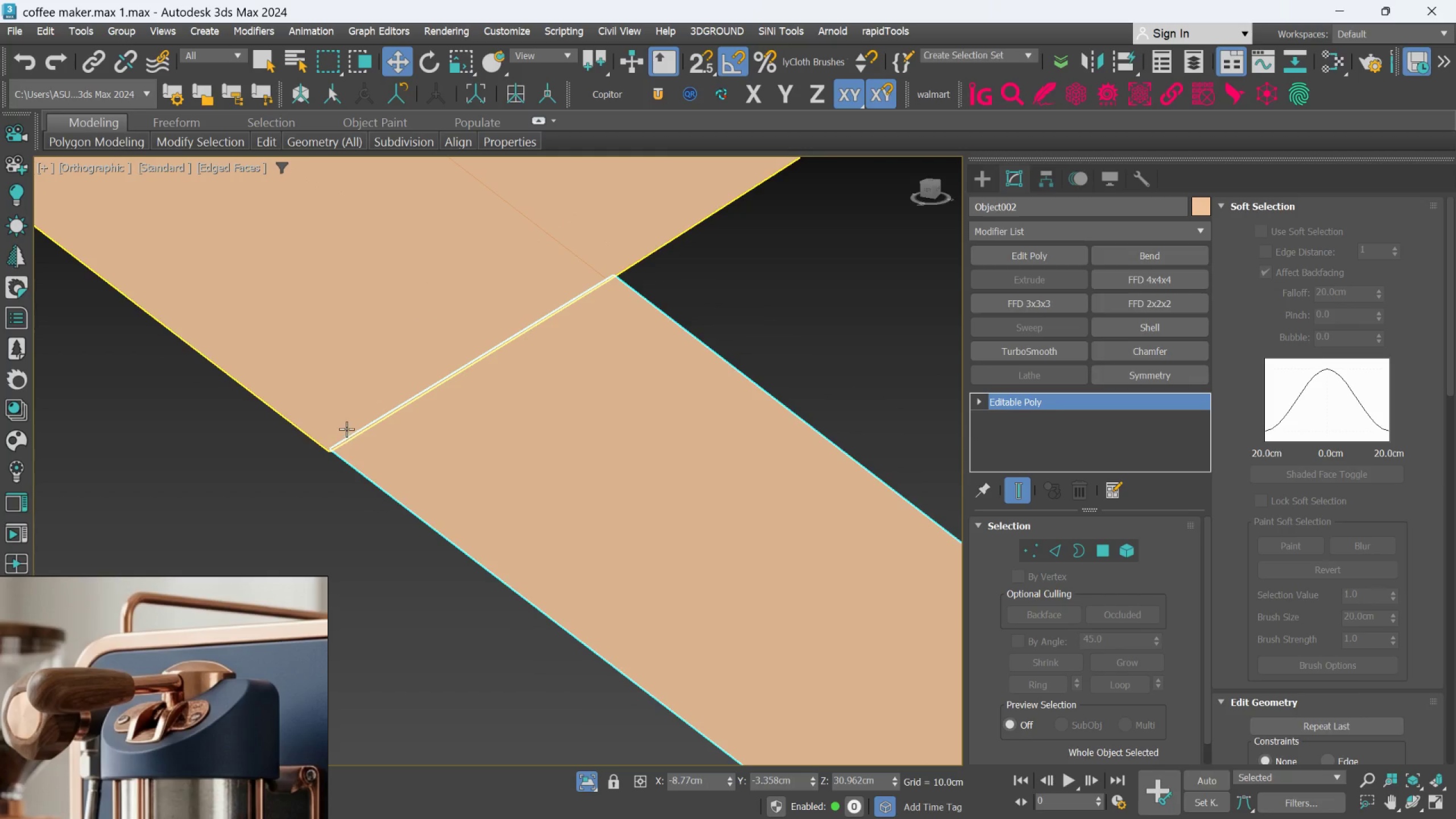 
hold_key(key=AltLeft, duration=0.58)
 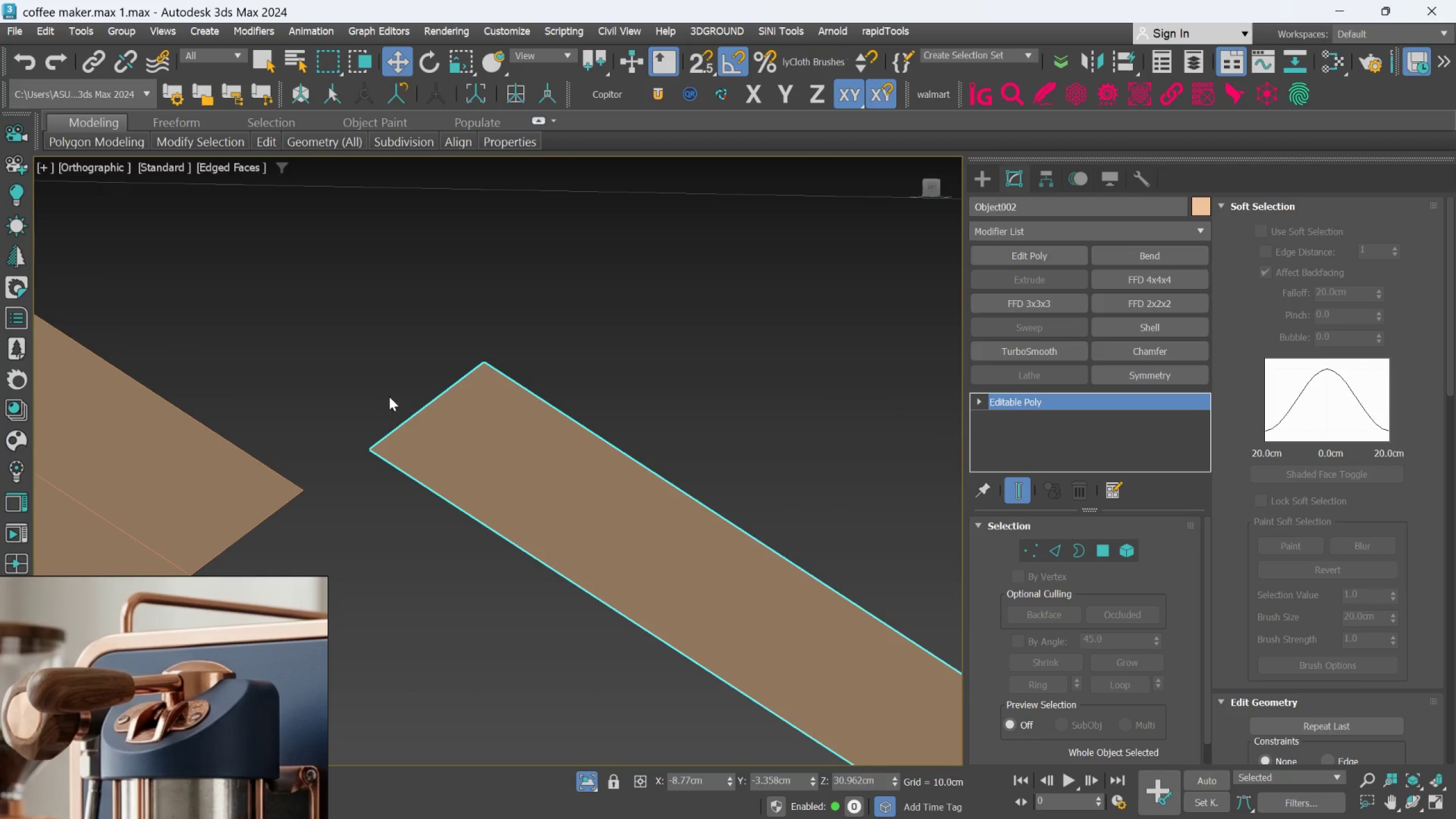 
hold_key(key=AltLeft, duration=0.45)
 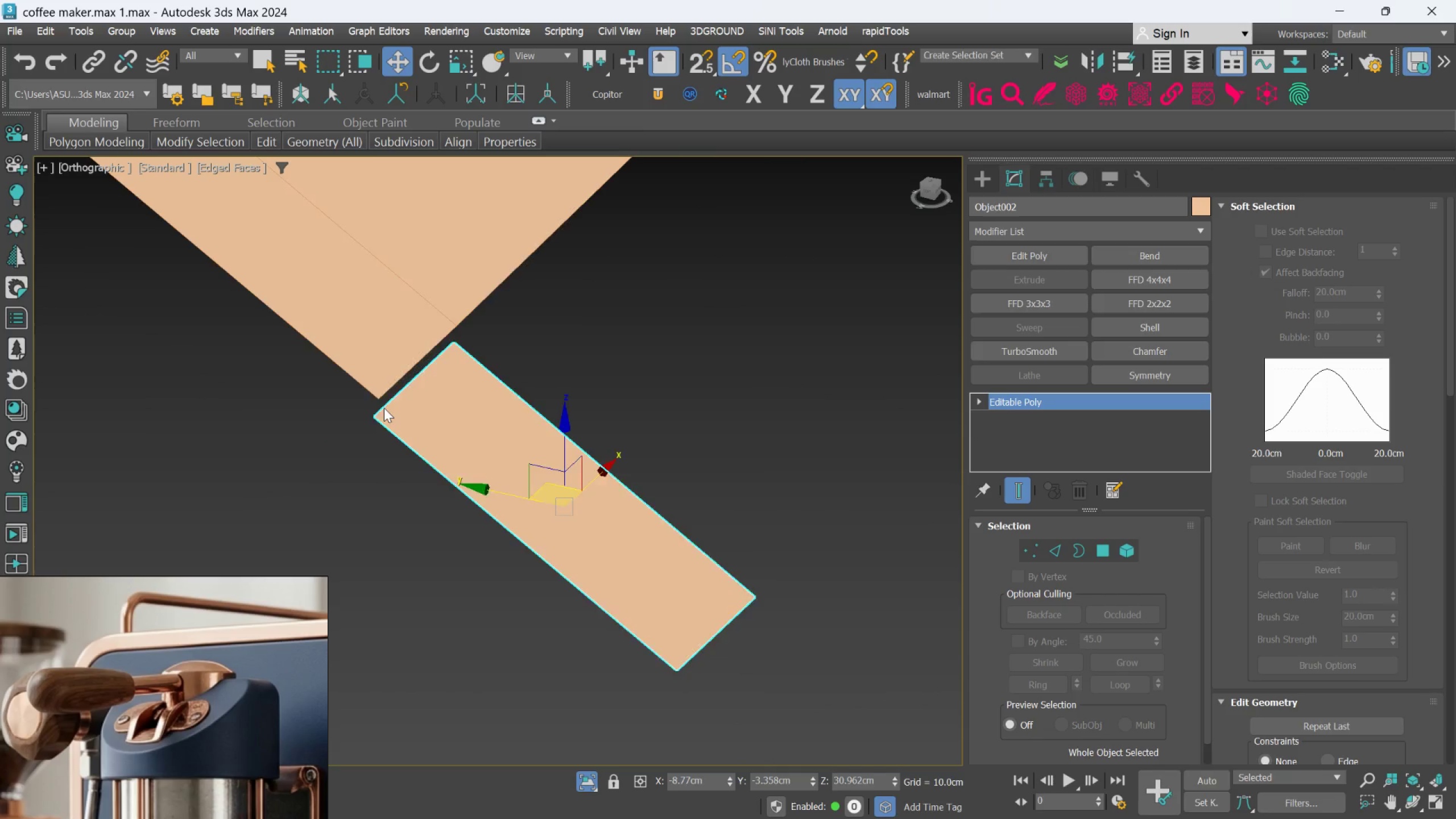 
scroll: coordinate [384, 408], scroll_direction: down, amount: 6.0
 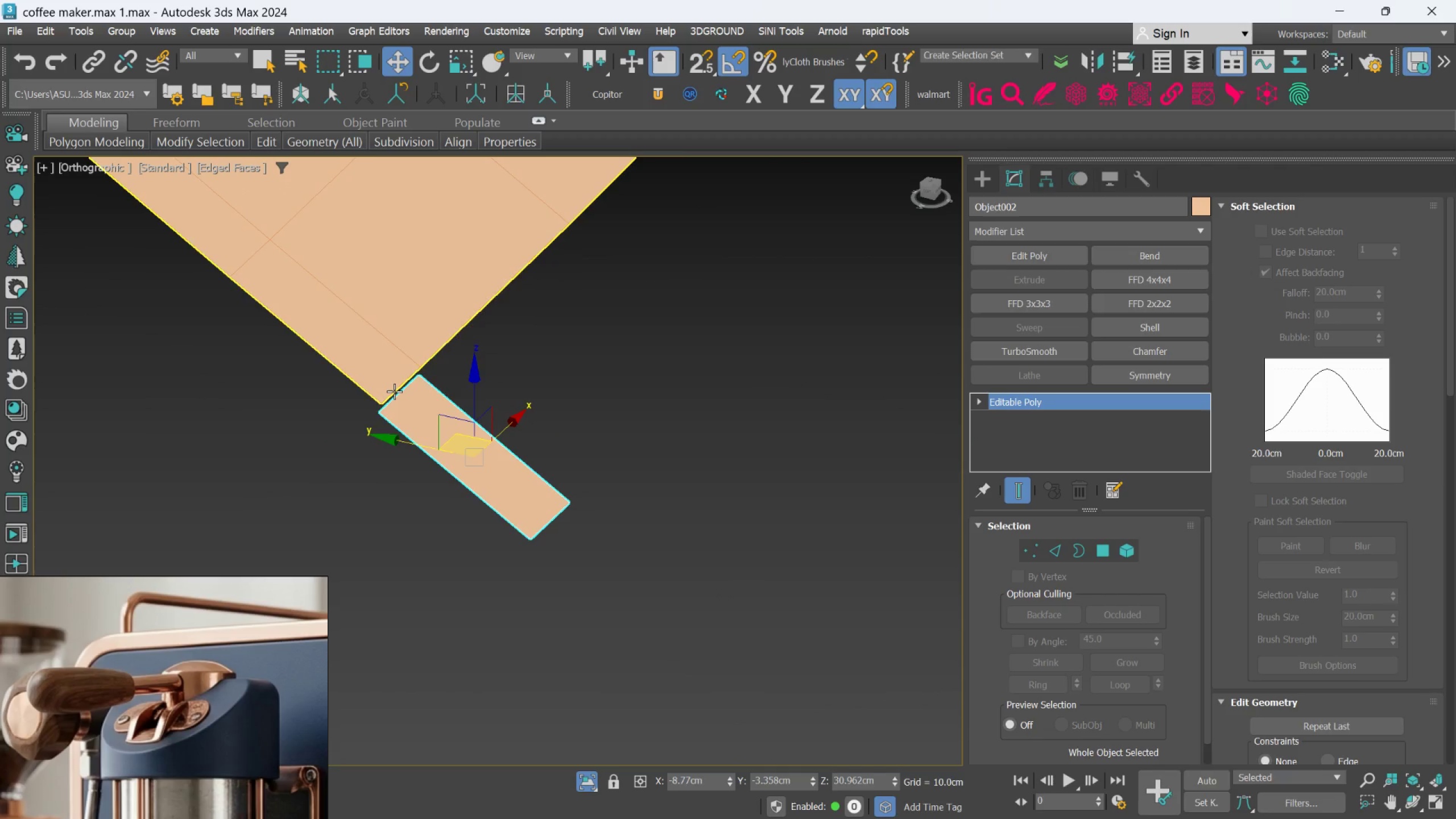 
key(L)
 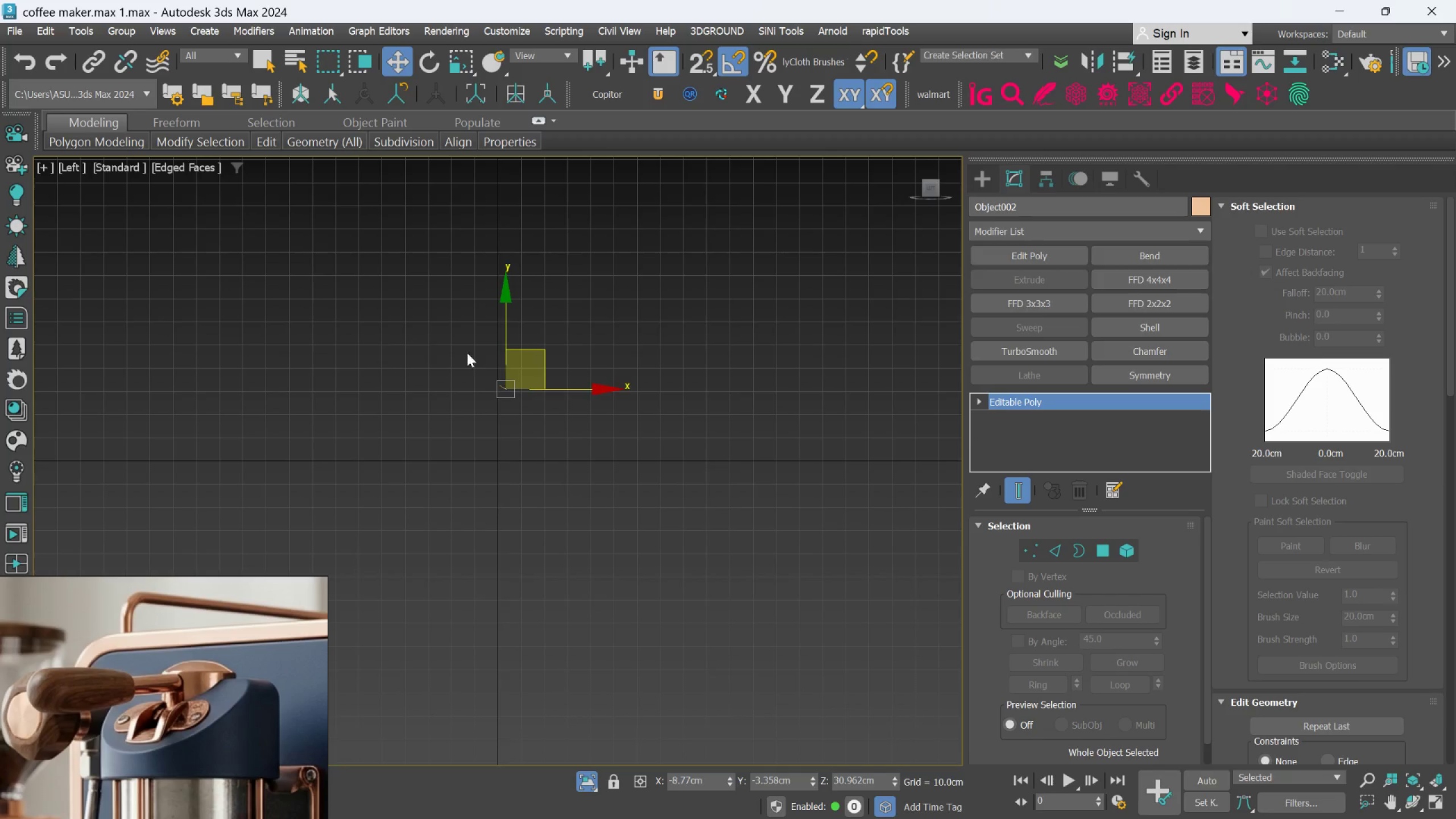 
scroll: coordinate [647, 378], scroll_direction: up, amount: 18.0
 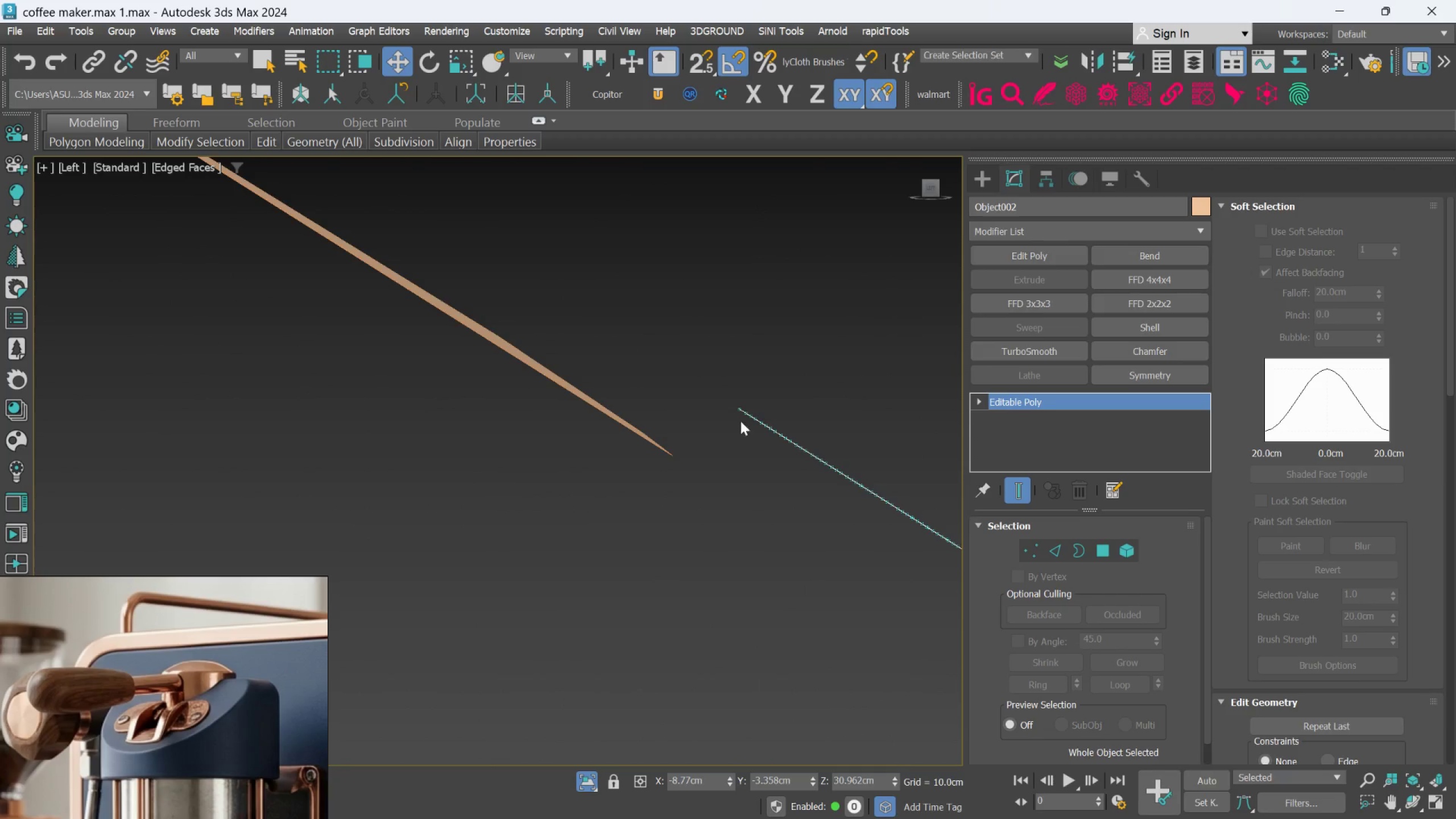 
left_click([722, 436])
 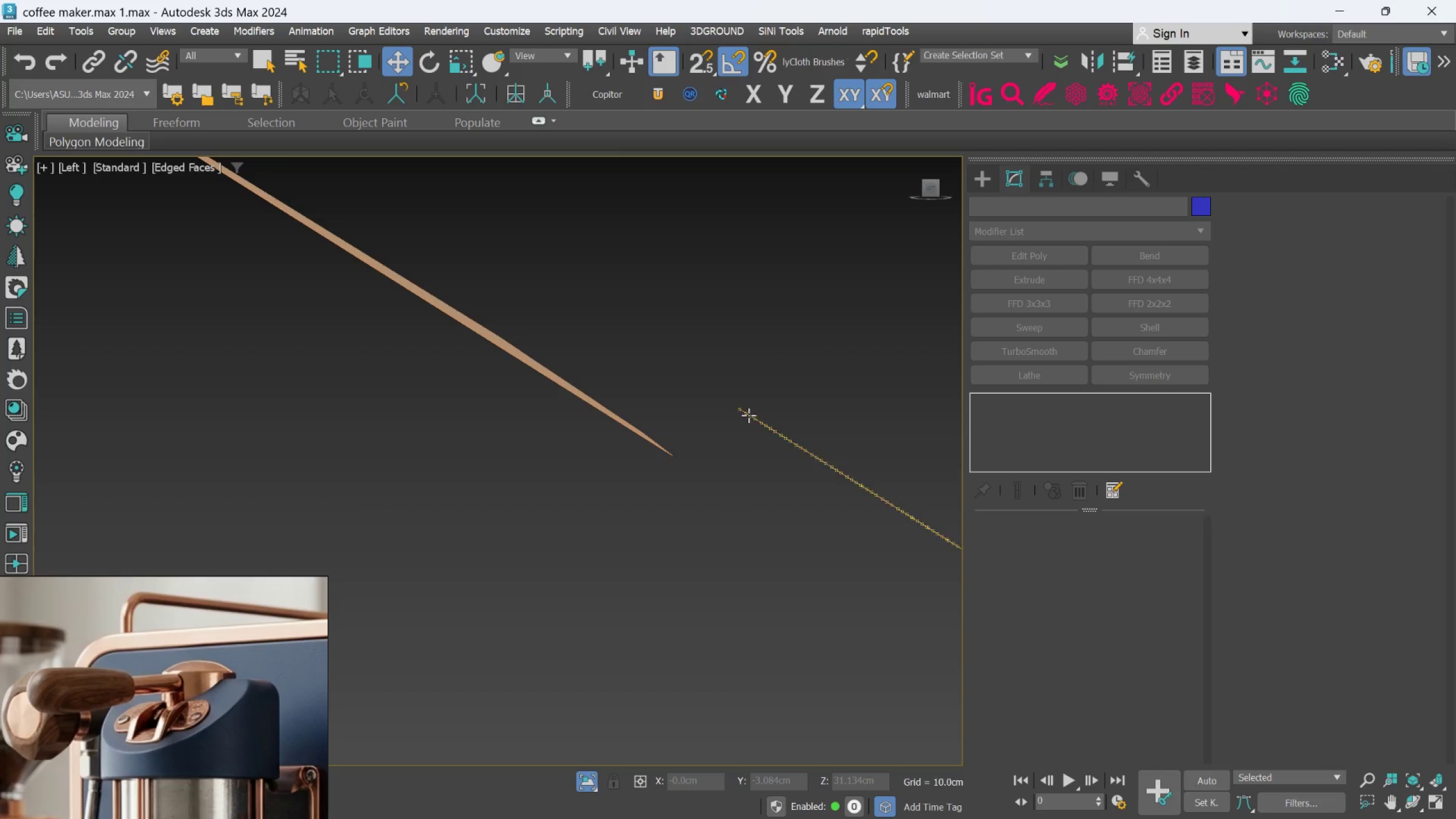 
left_click_drag(start_coordinate=[748, 415], to_coordinate=[686, 464])
 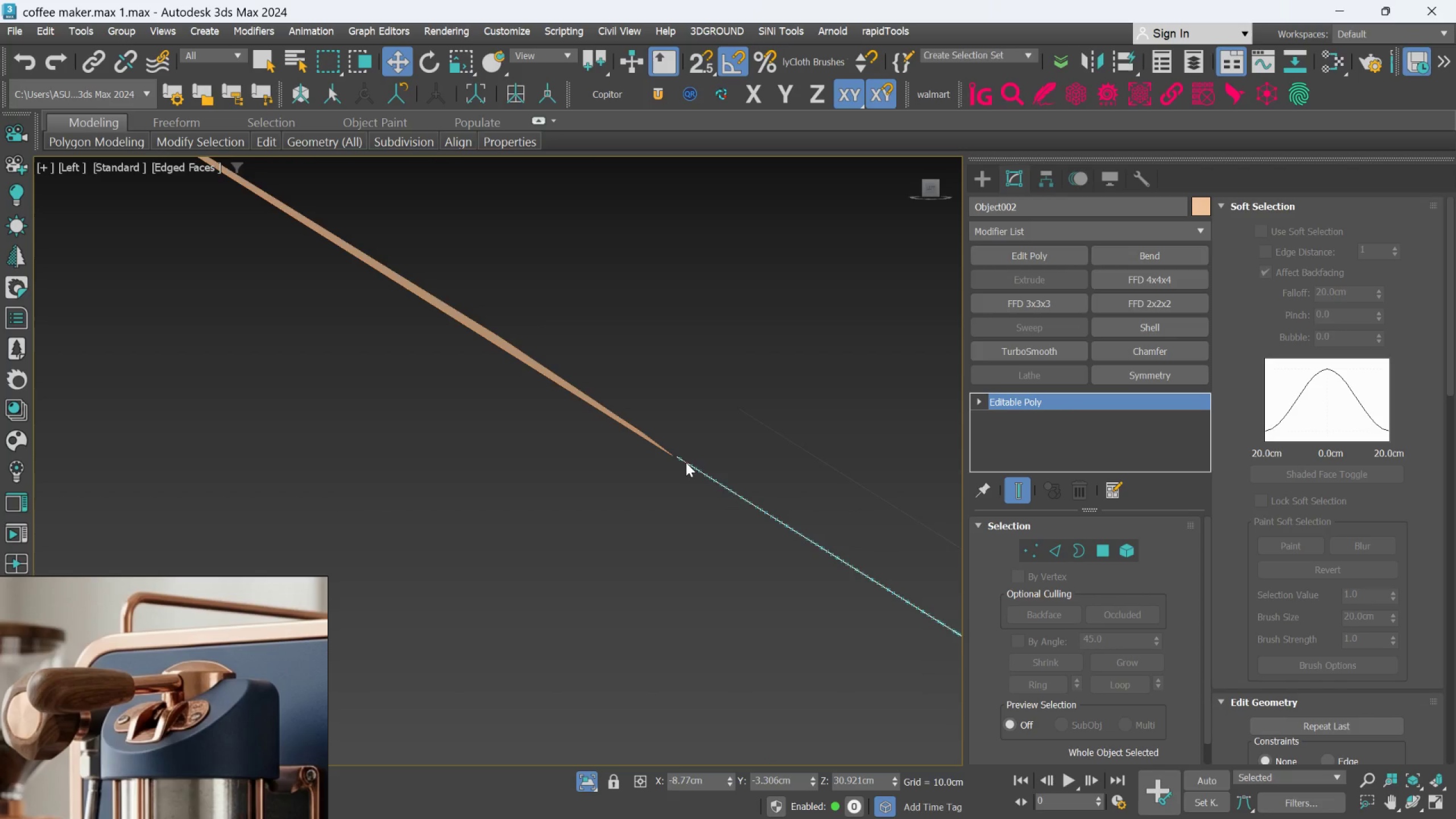 
scroll: coordinate [610, 417], scroll_direction: up, amount: 9.0
 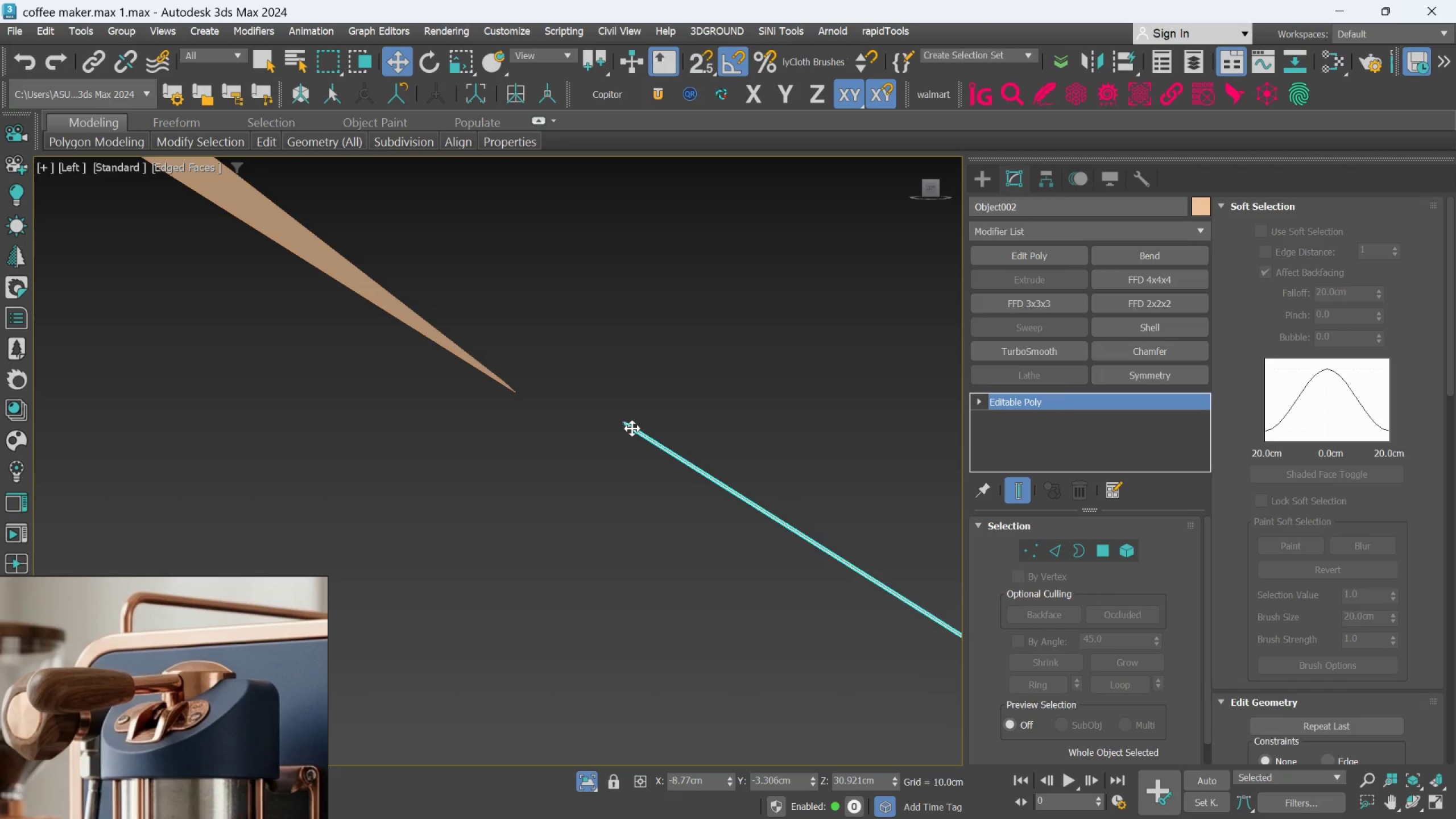 
left_click_drag(start_coordinate=[632, 427], to_coordinate=[552, 414])
 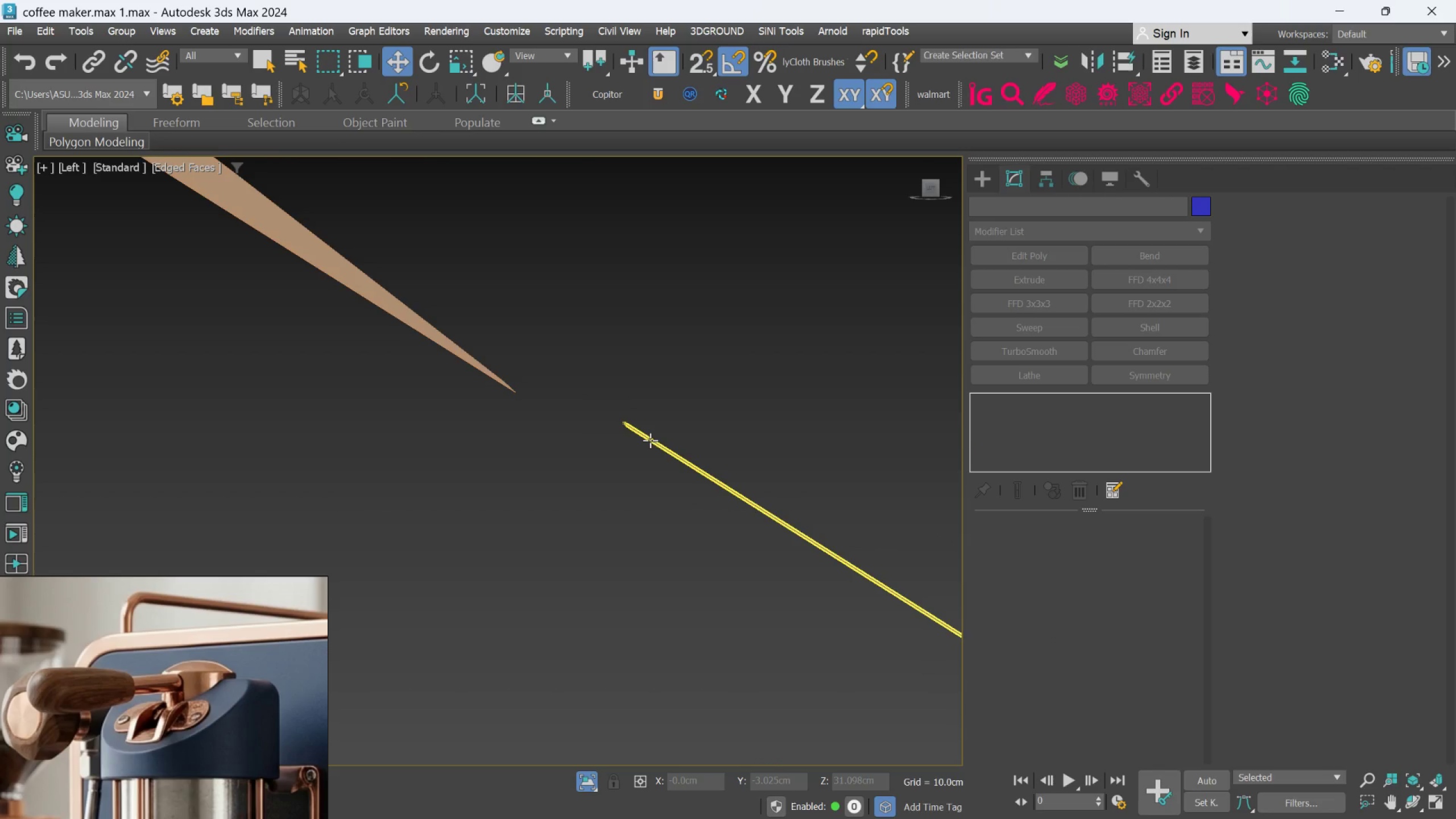 
left_click_drag(start_coordinate=[651, 440], to_coordinate=[547, 411])
 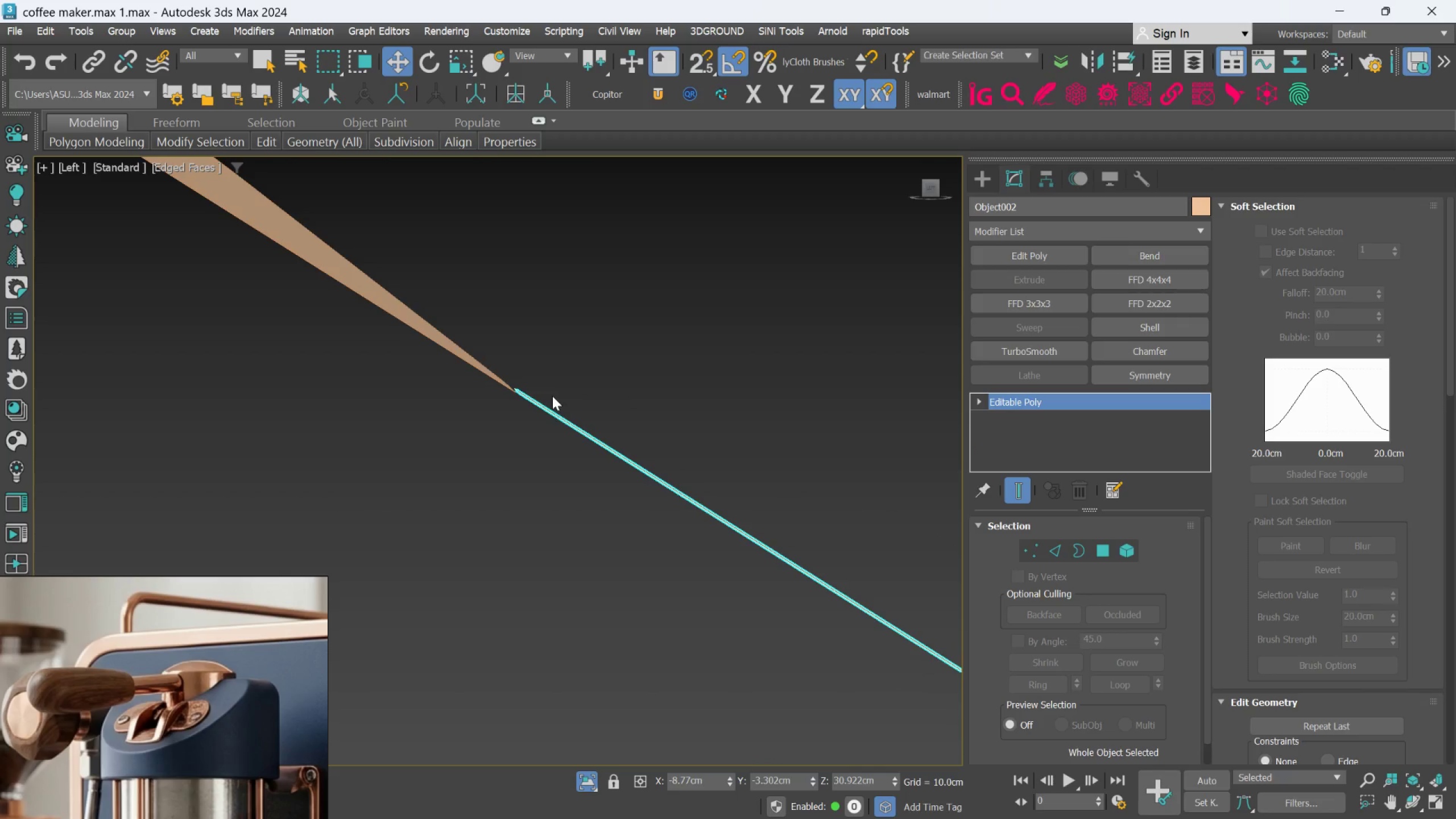 
hold_key(key=AltLeft, duration=0.52)
 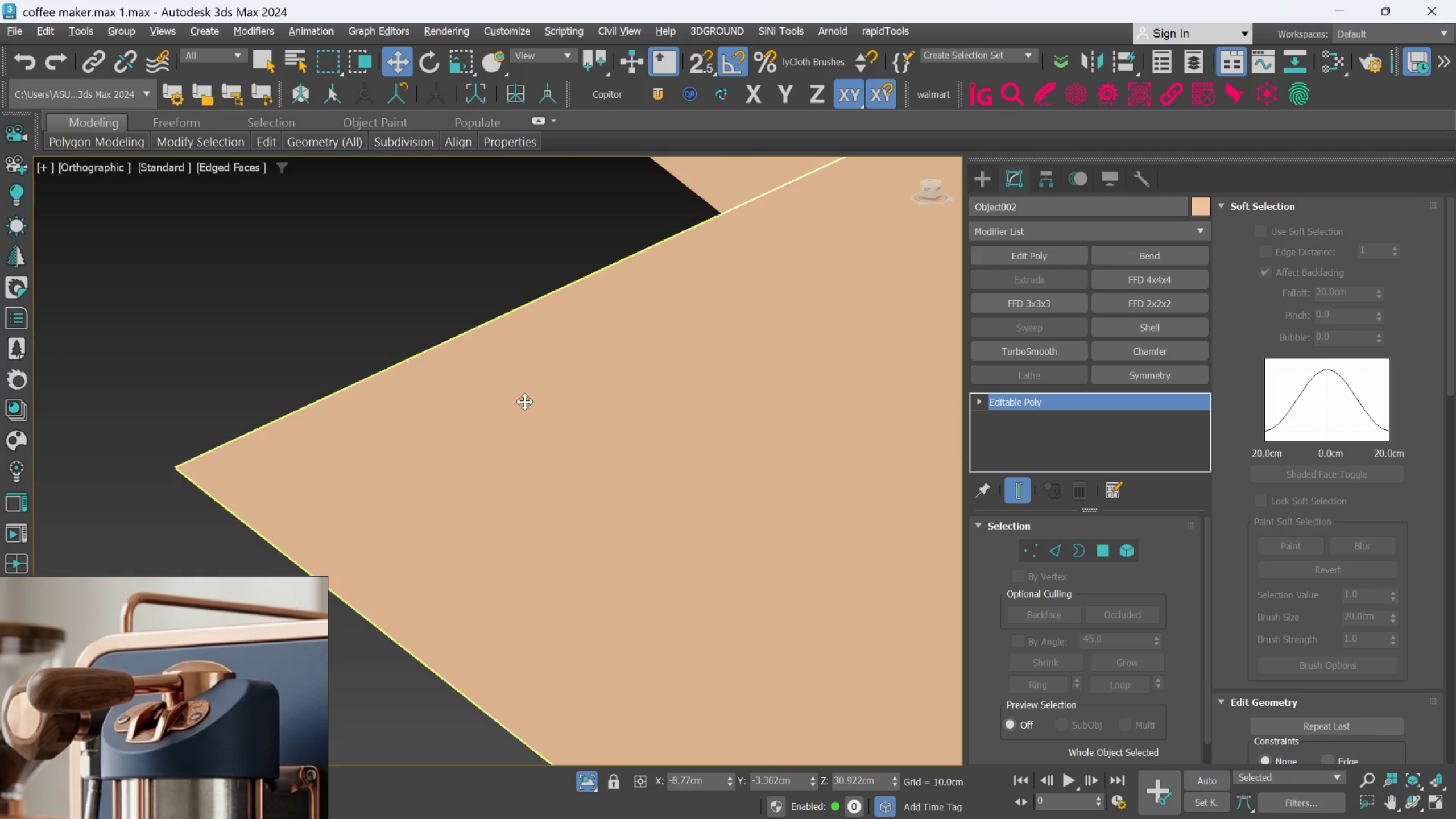 
scroll: coordinate [528, 392], scroll_direction: down, amount: 6.0
 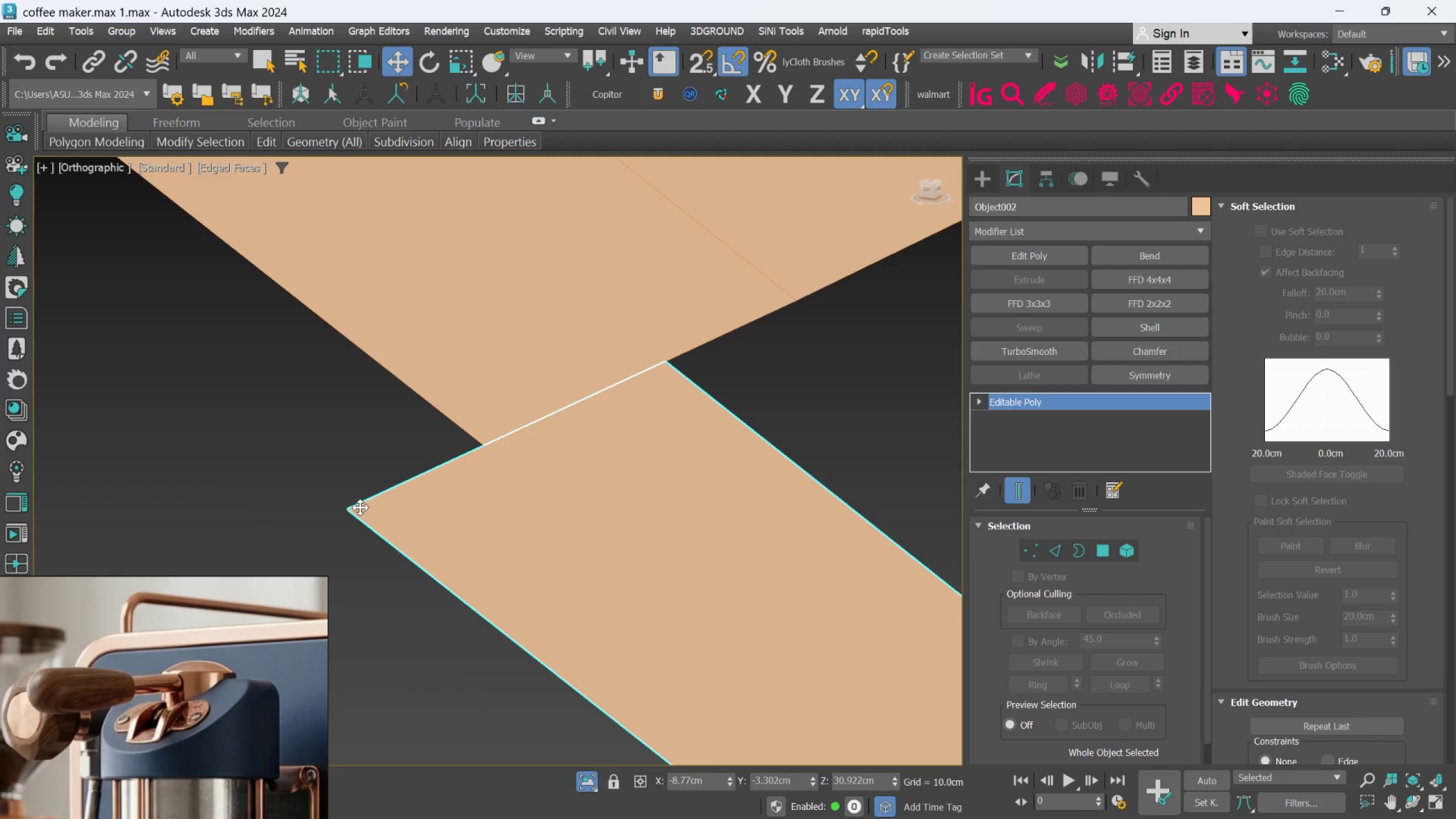 
key(S)
 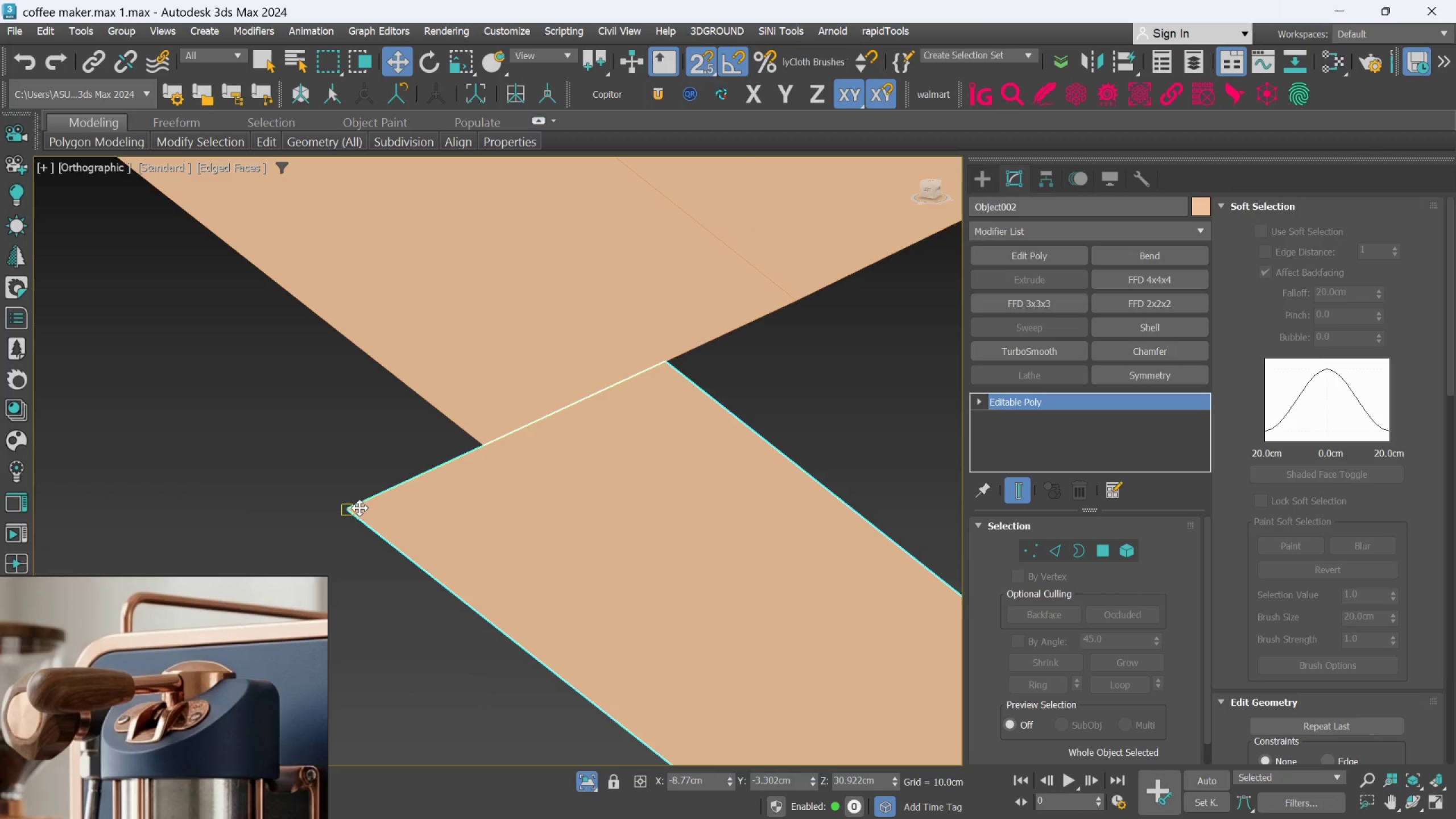 
left_click([348, 508])
 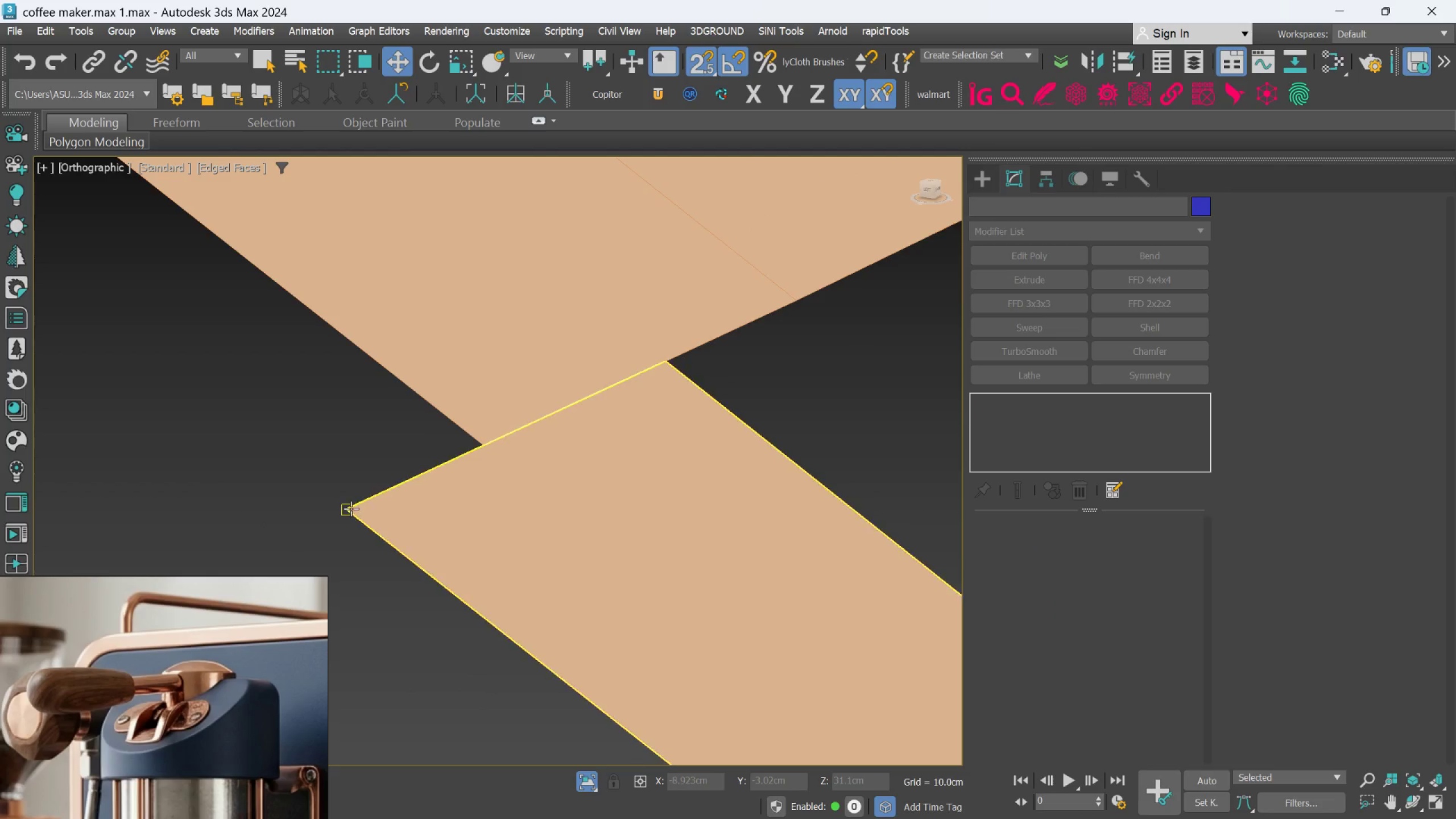 
left_click_drag(start_coordinate=[351, 509], to_coordinate=[472, 450])
 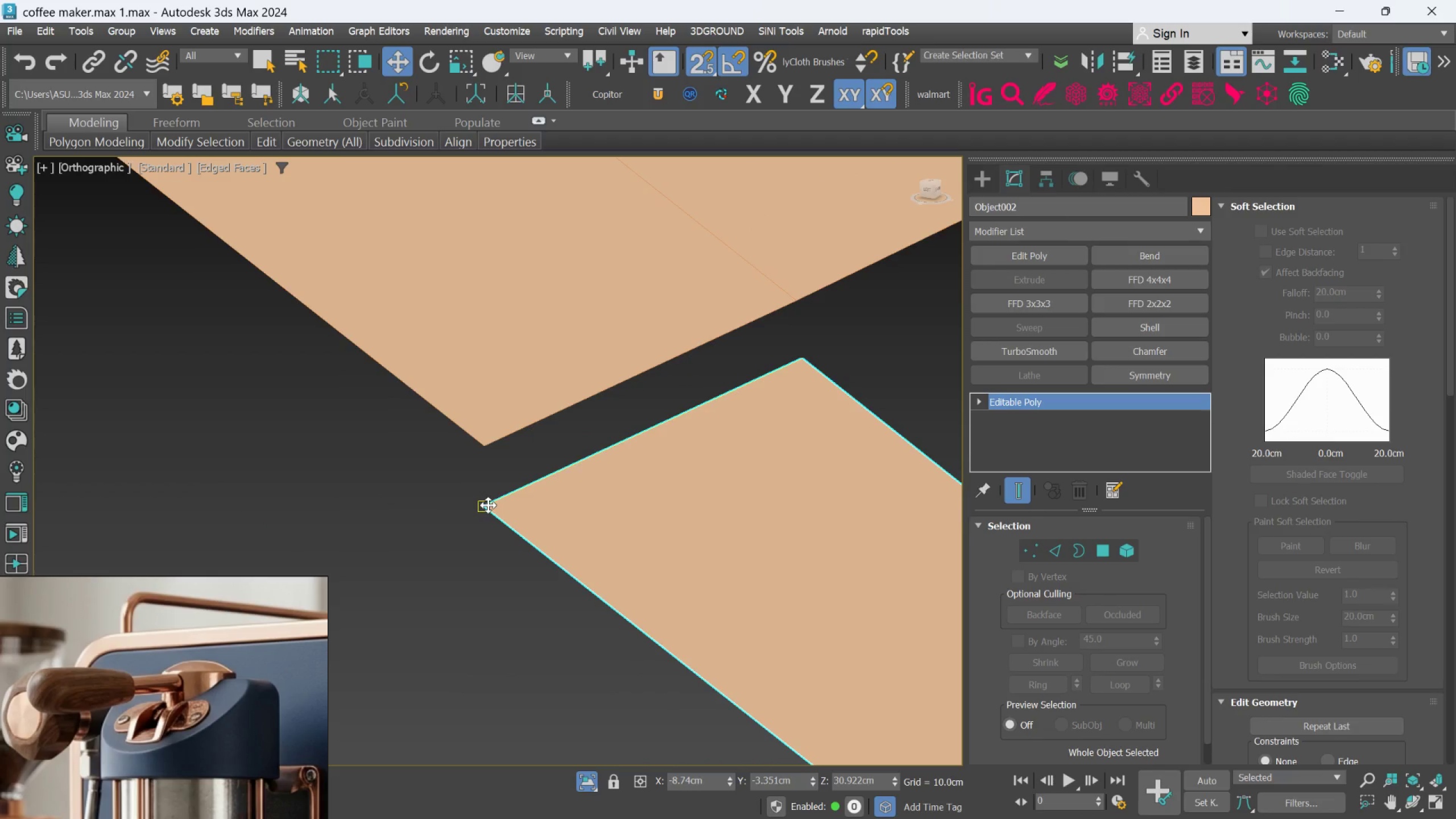 
left_click_drag(start_coordinate=[488, 506], to_coordinate=[483, 436])
 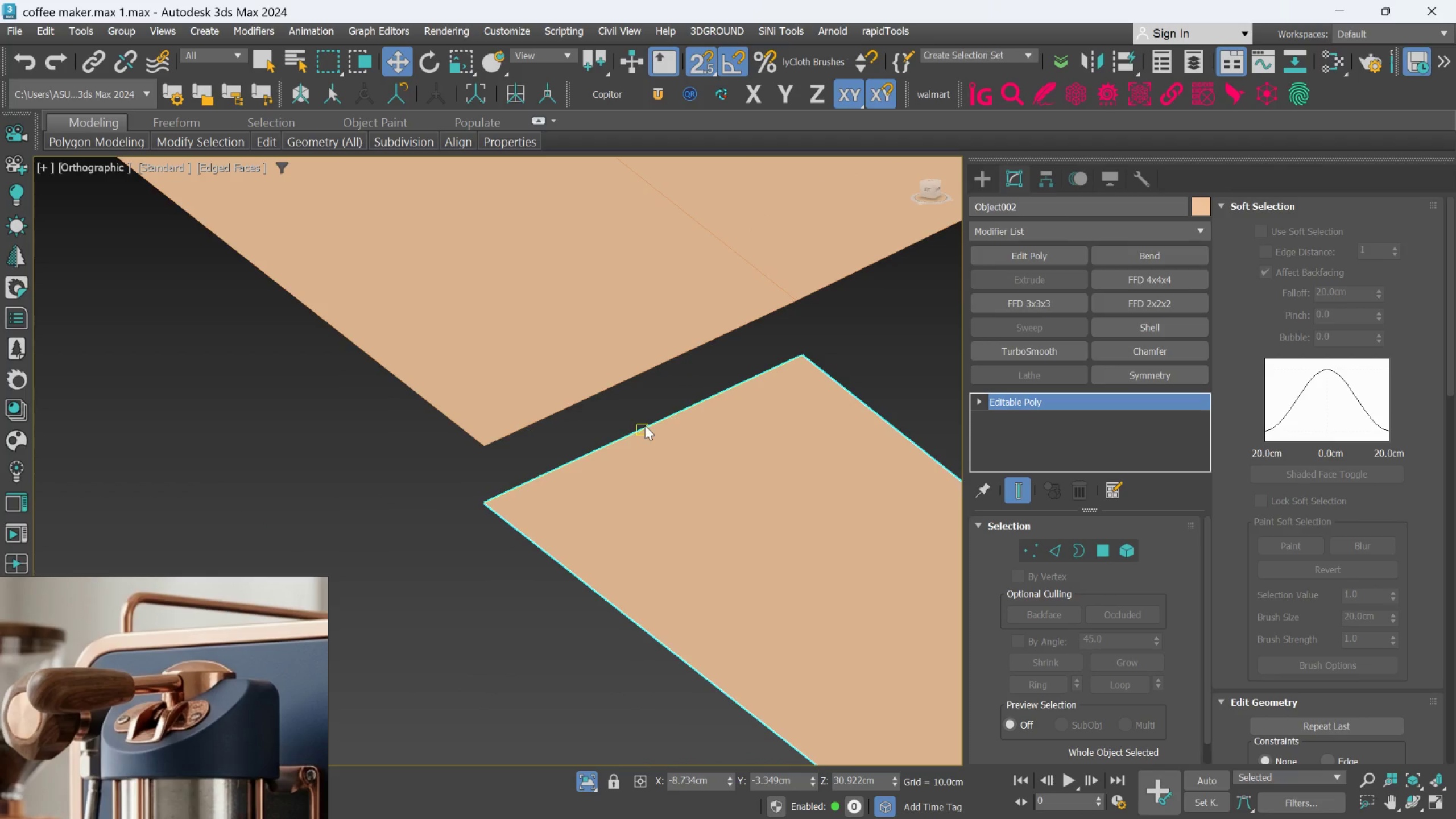 
left_click_drag(start_coordinate=[643, 425], to_coordinate=[643, 398])
 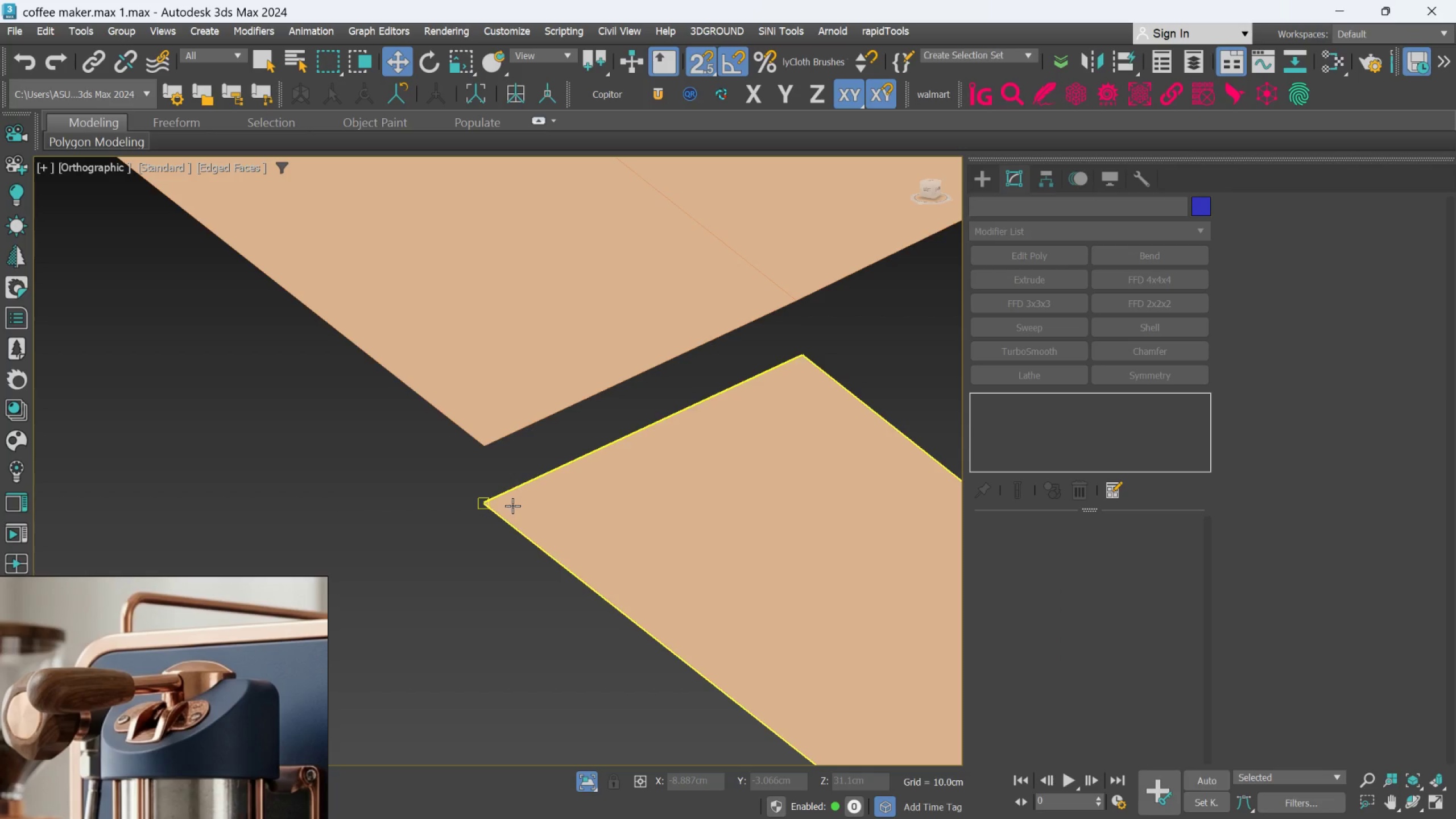 
key(Control+Z)
 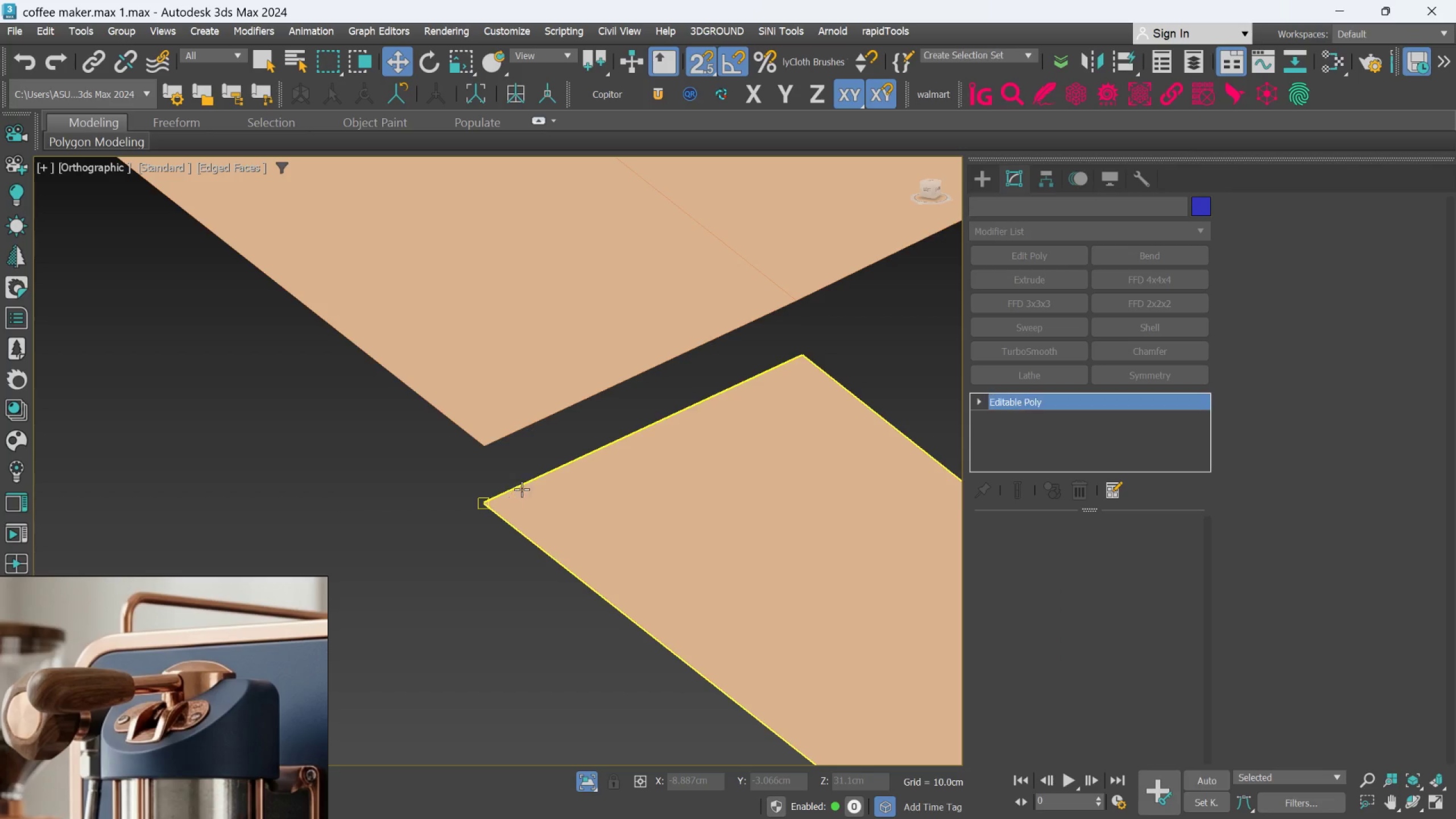 
key(Control+Z)
 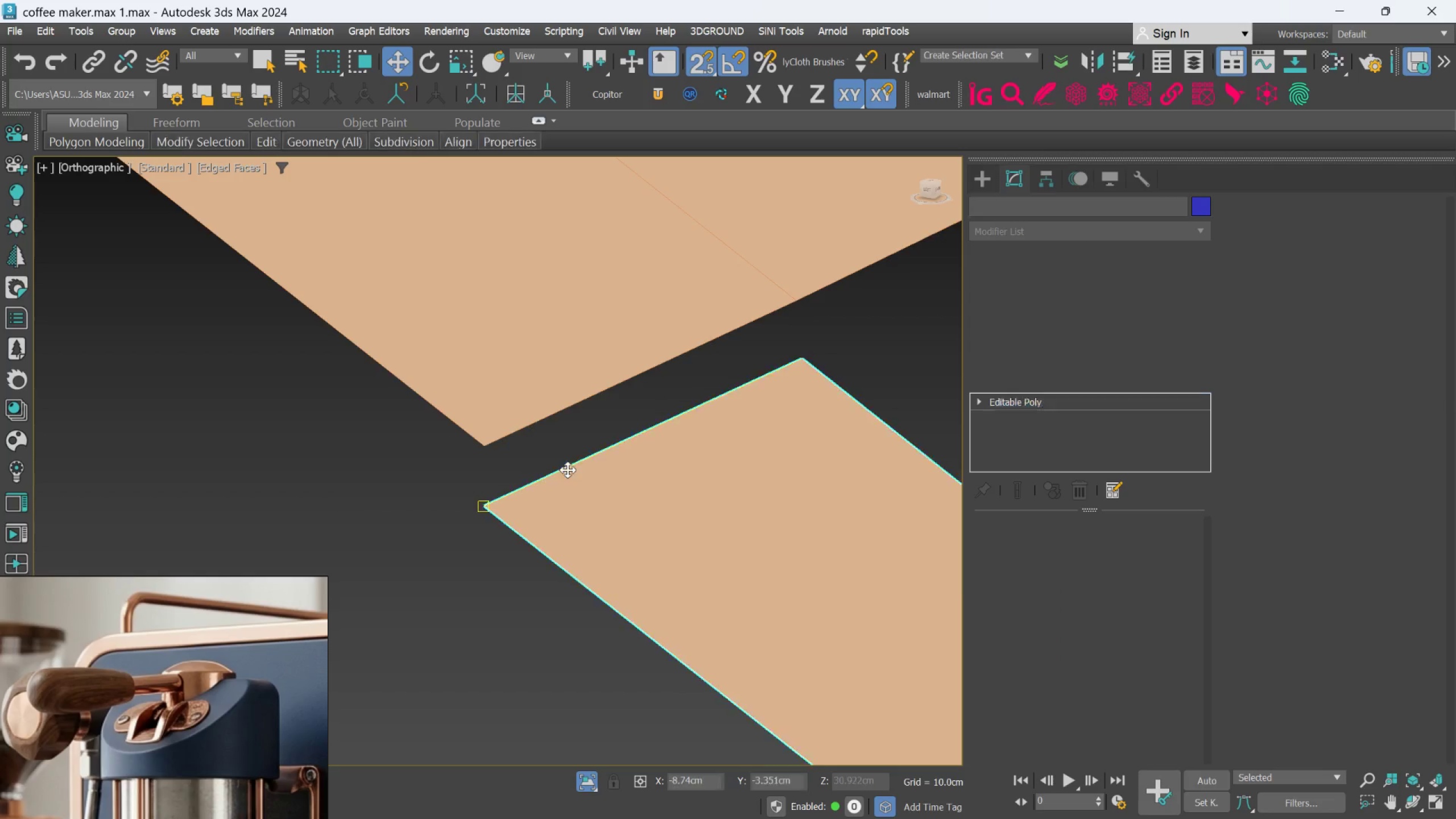 
key(Control+Z)
 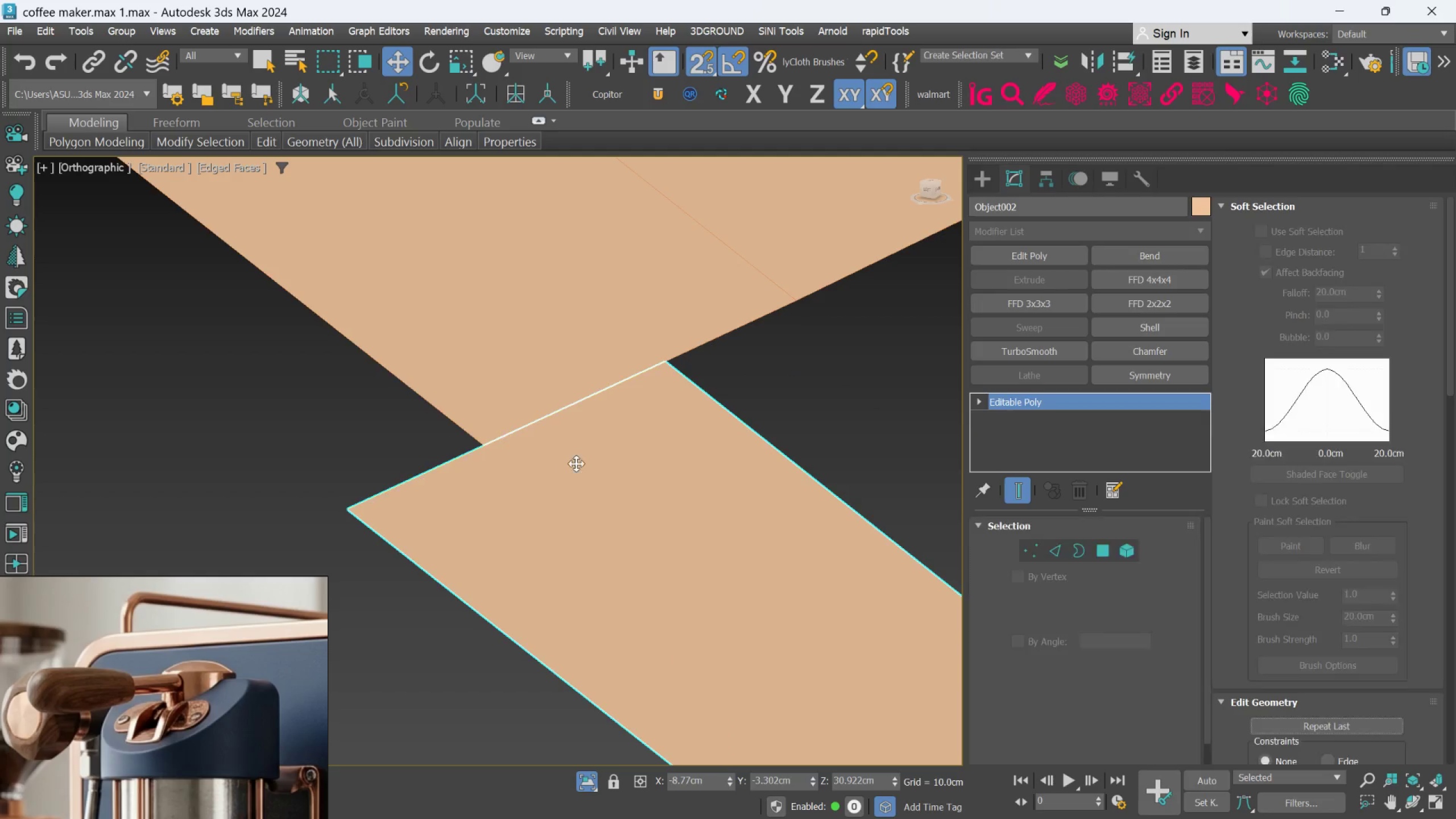 
key(Control+Z)
 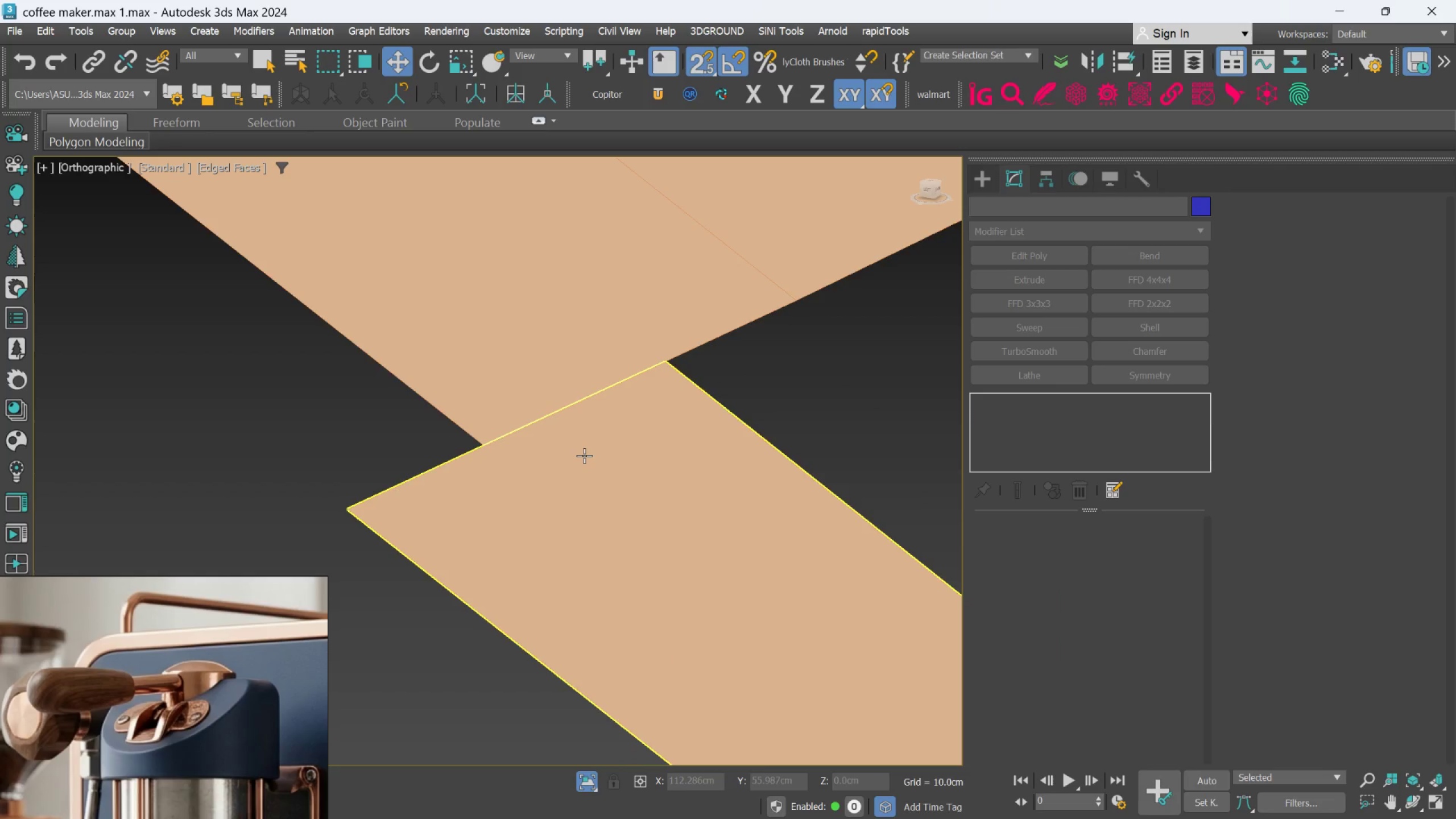 
key(Control+Z)
 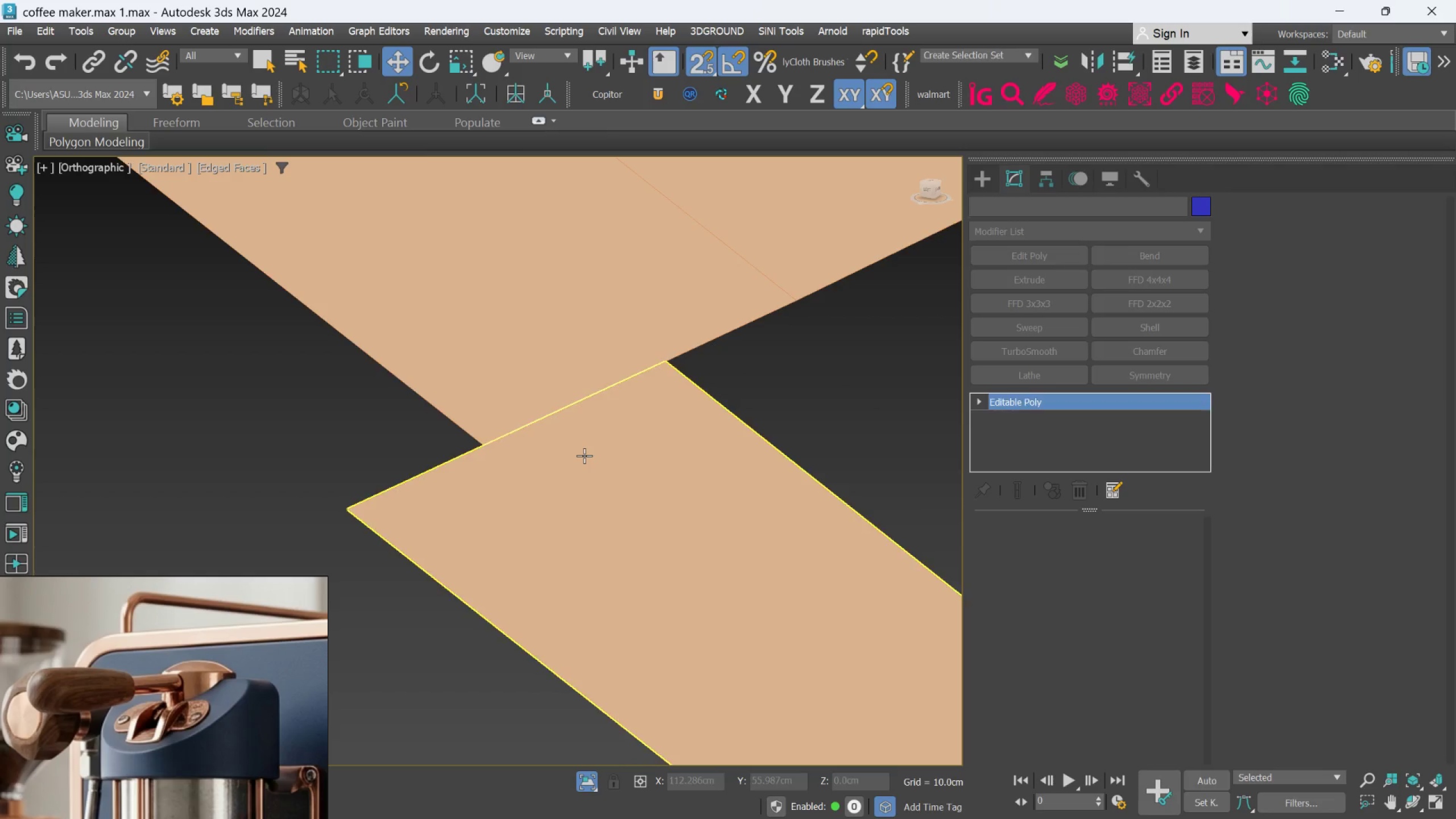 
key(Control+Z)
 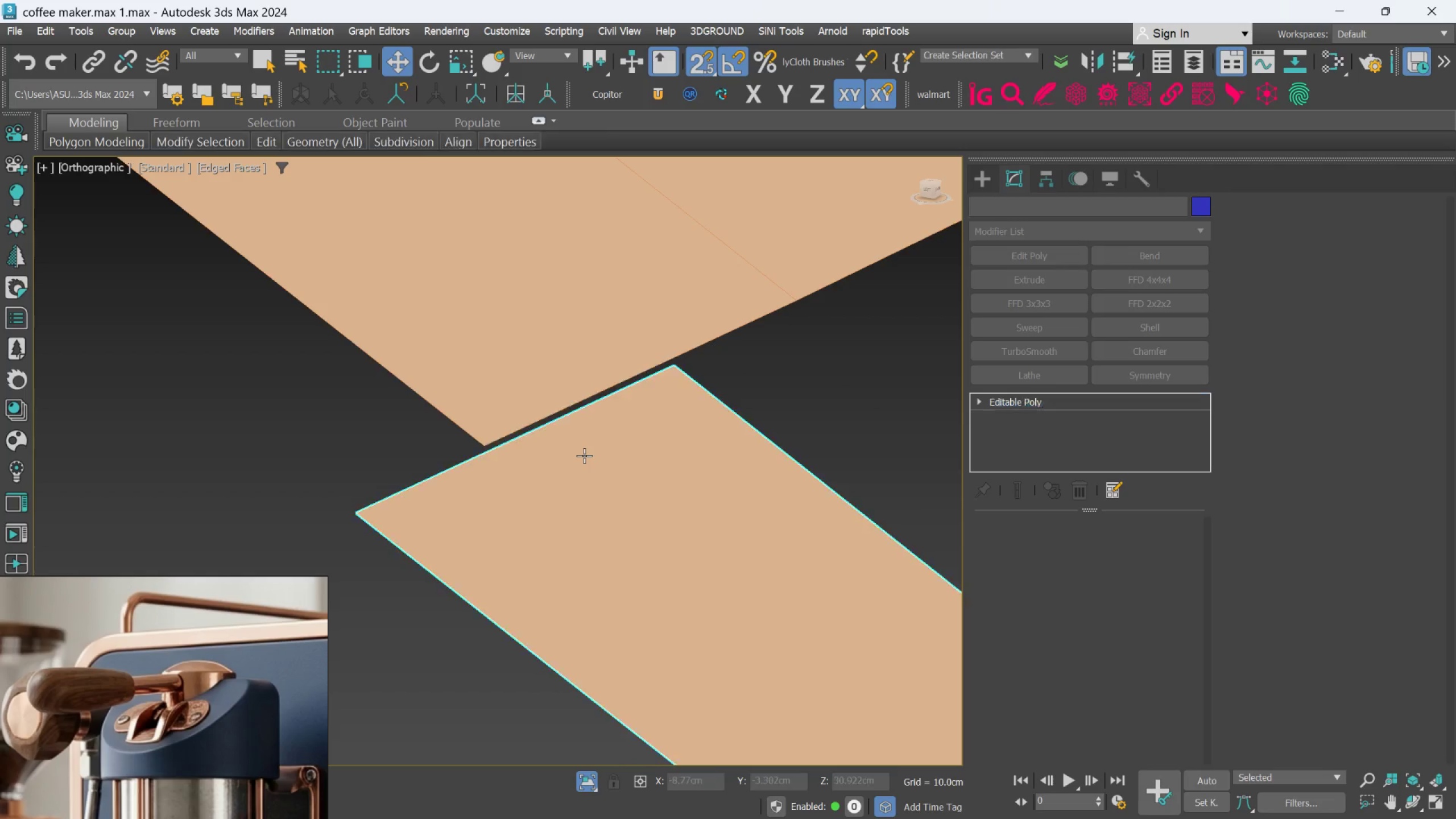 
key(Control+Z)
 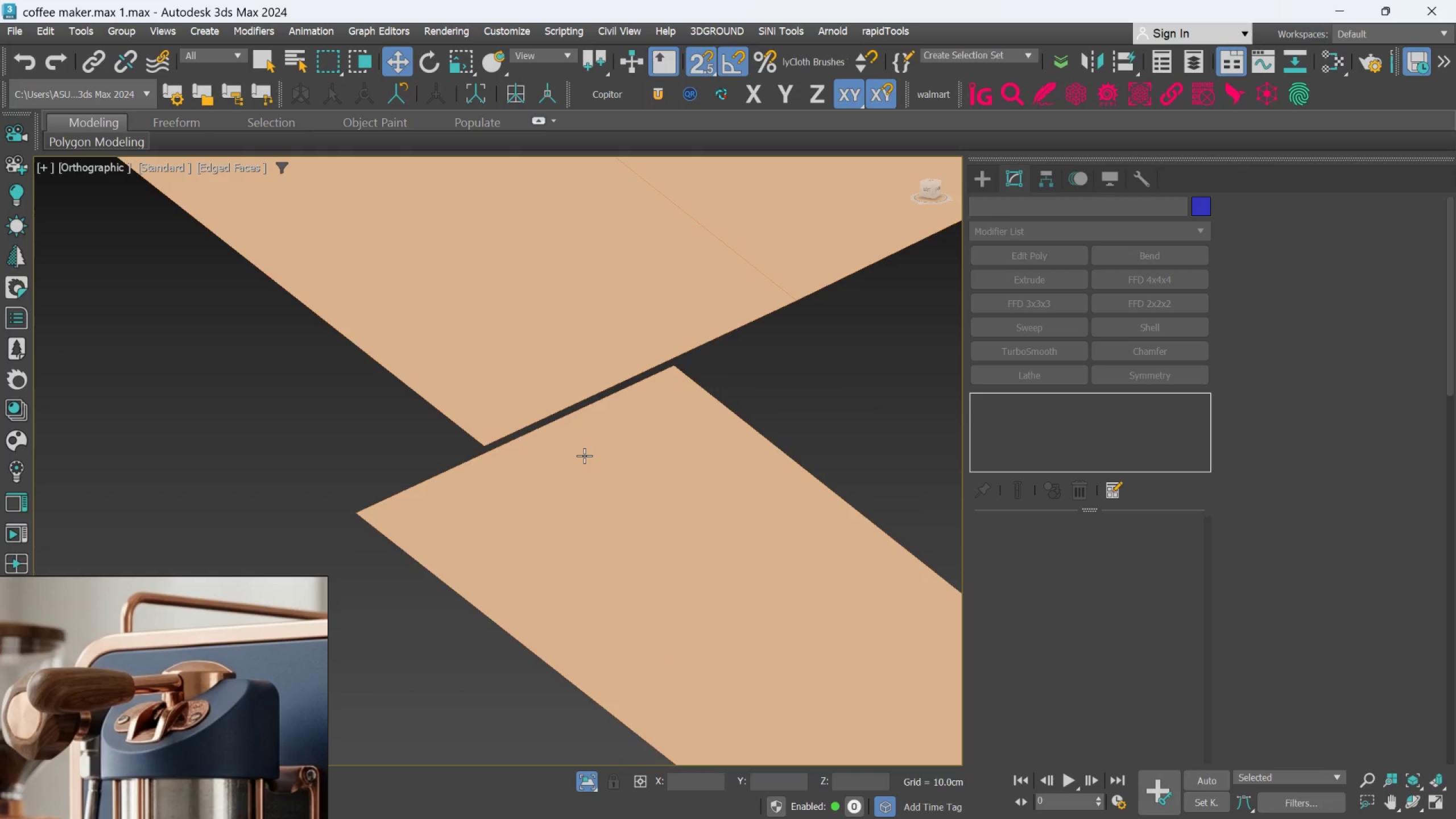 
key(Control+Z)
 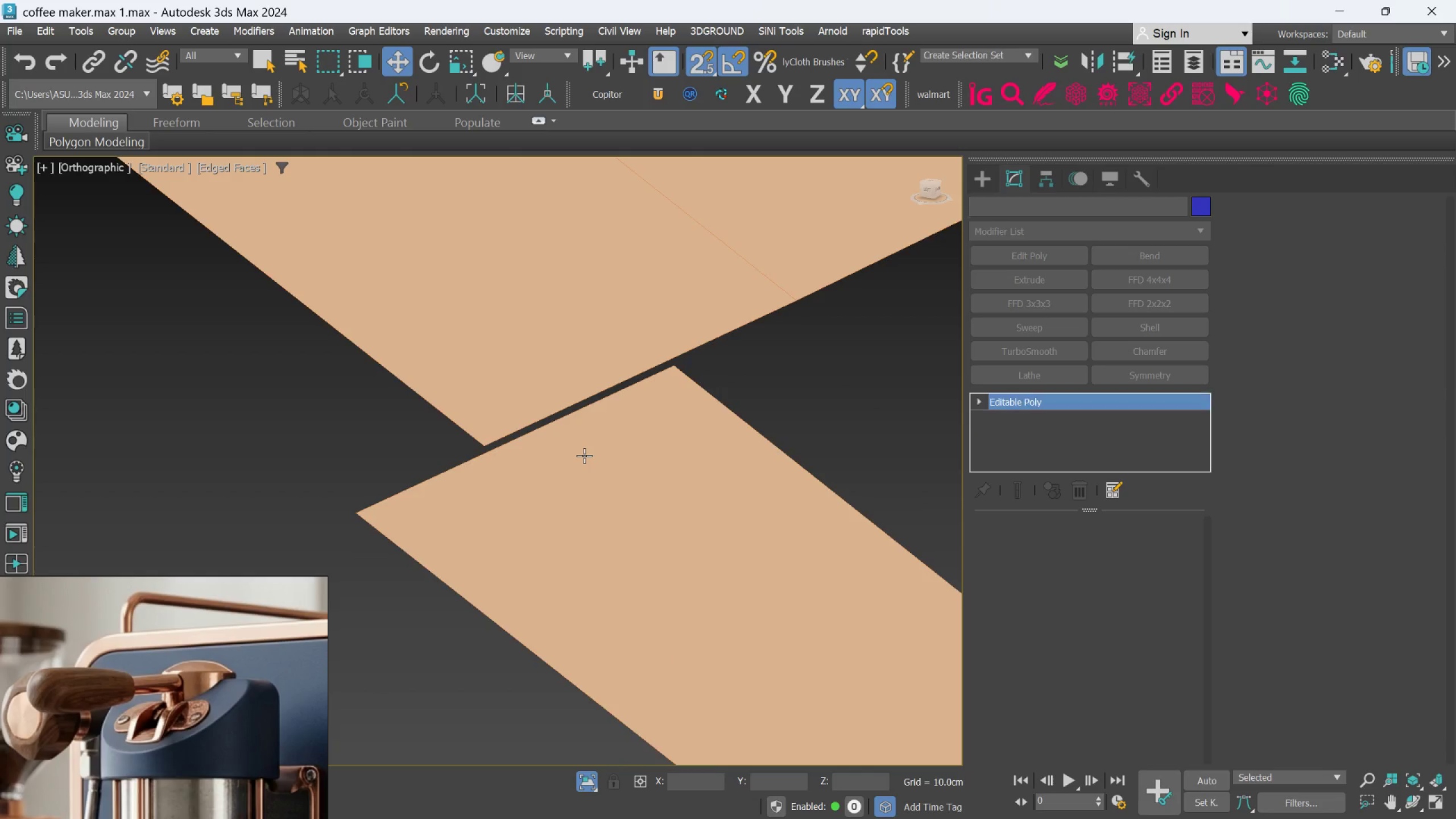 
key(Control+Z)
 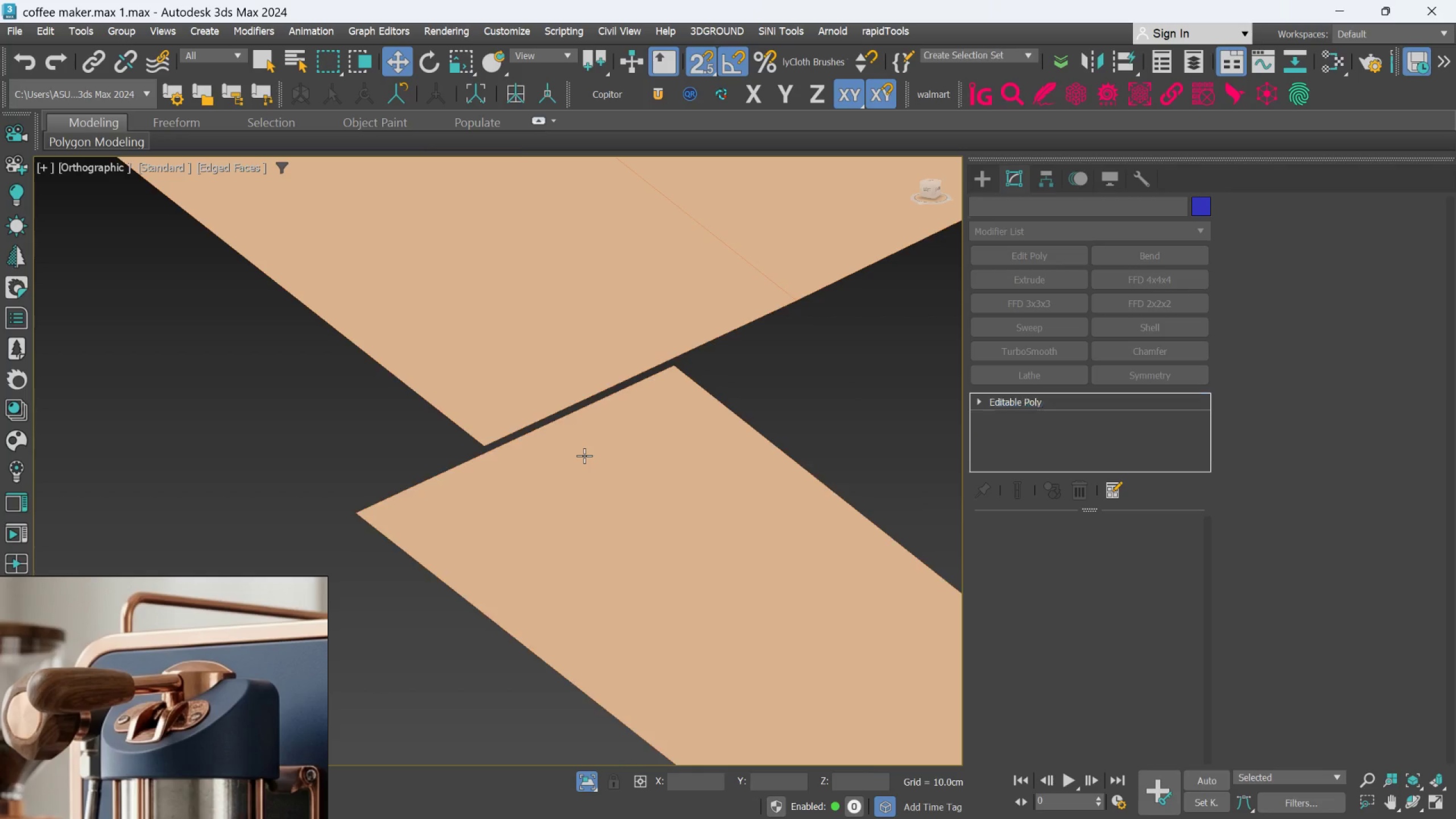 
key(Control+Z)
 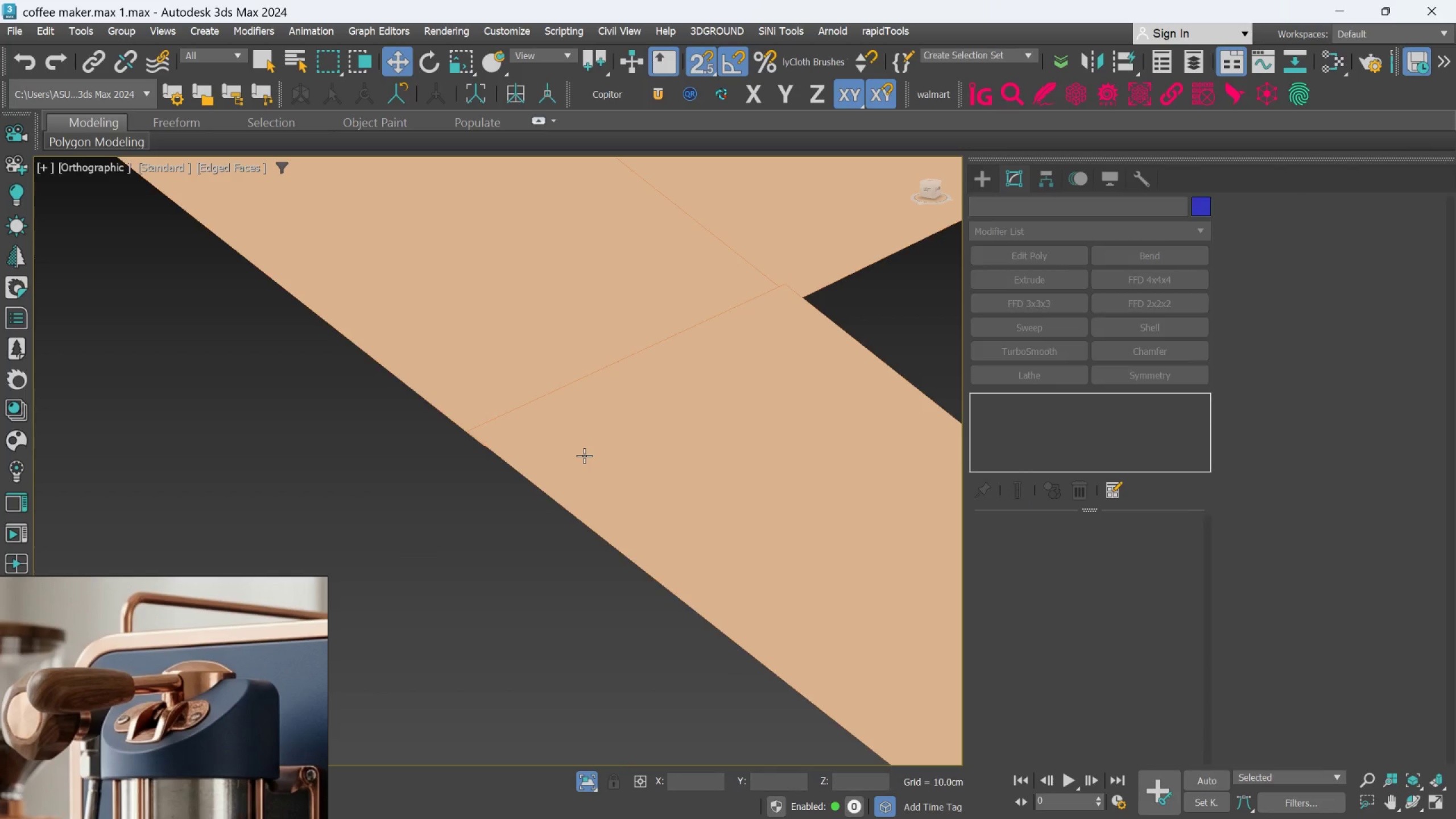 
key(Control+Z)
 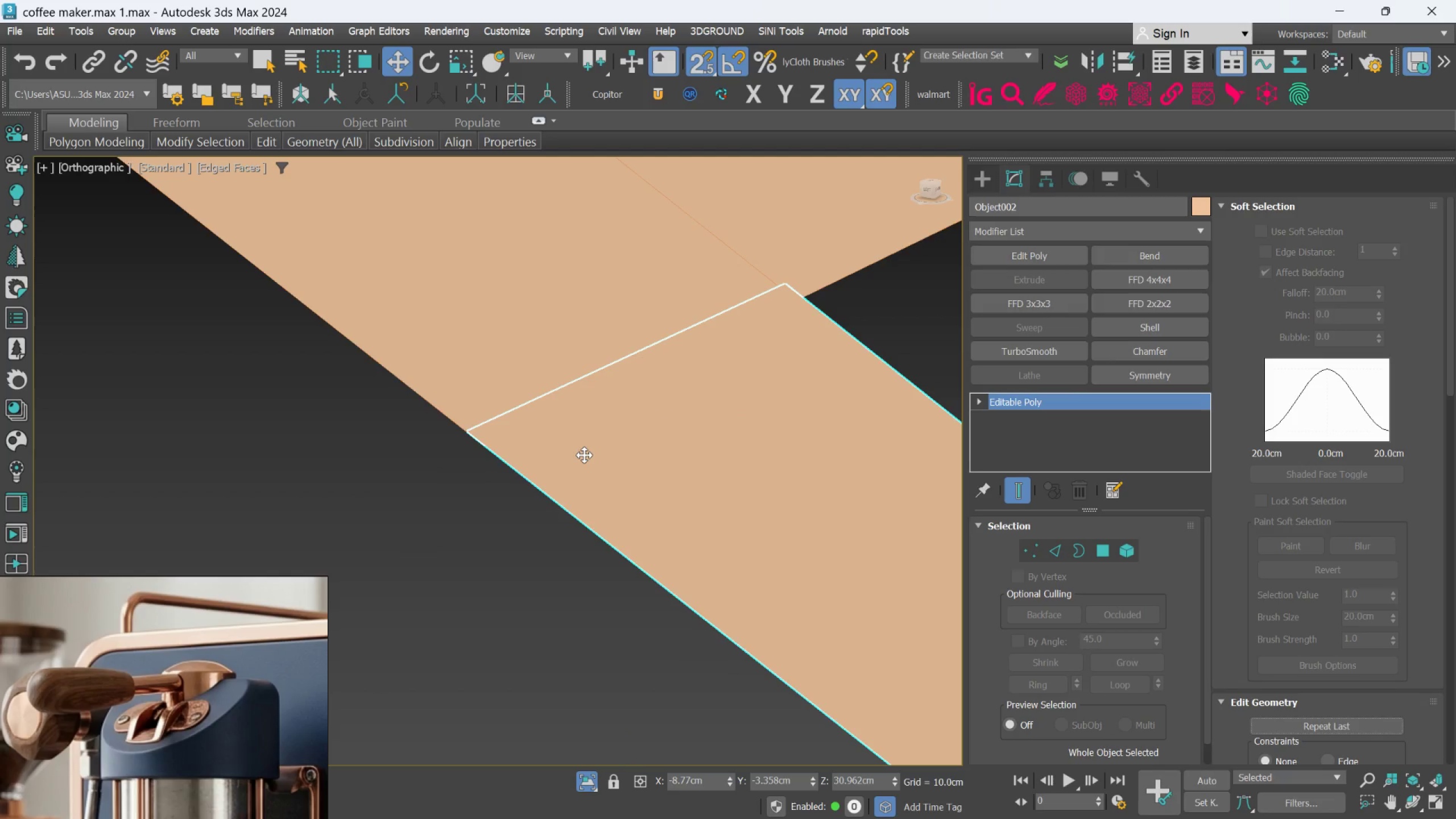 
hold_key(key=AltLeft, duration=0.84)
 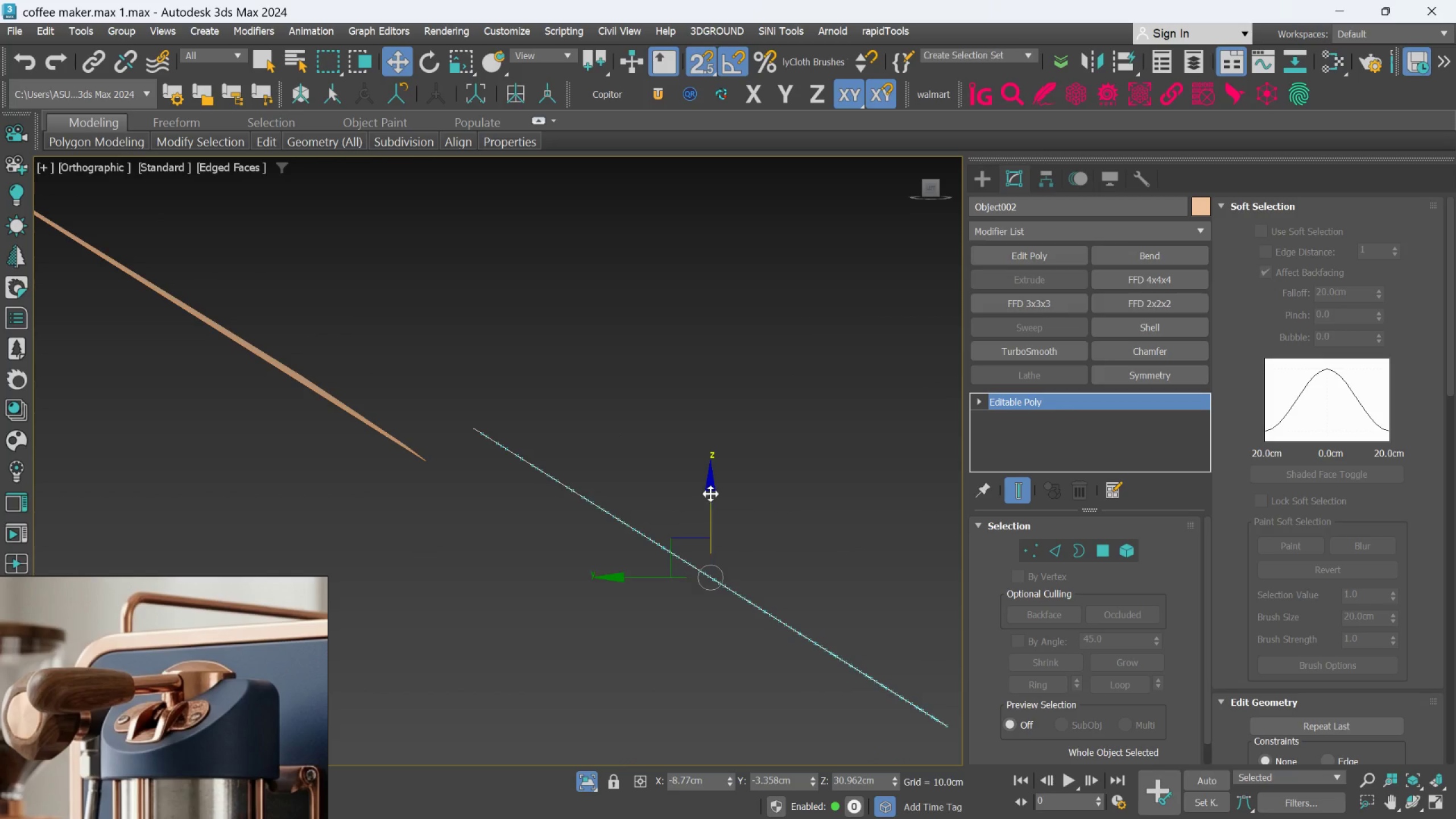 
scroll: coordinate [584, 454], scroll_direction: down, amount: 3.0
 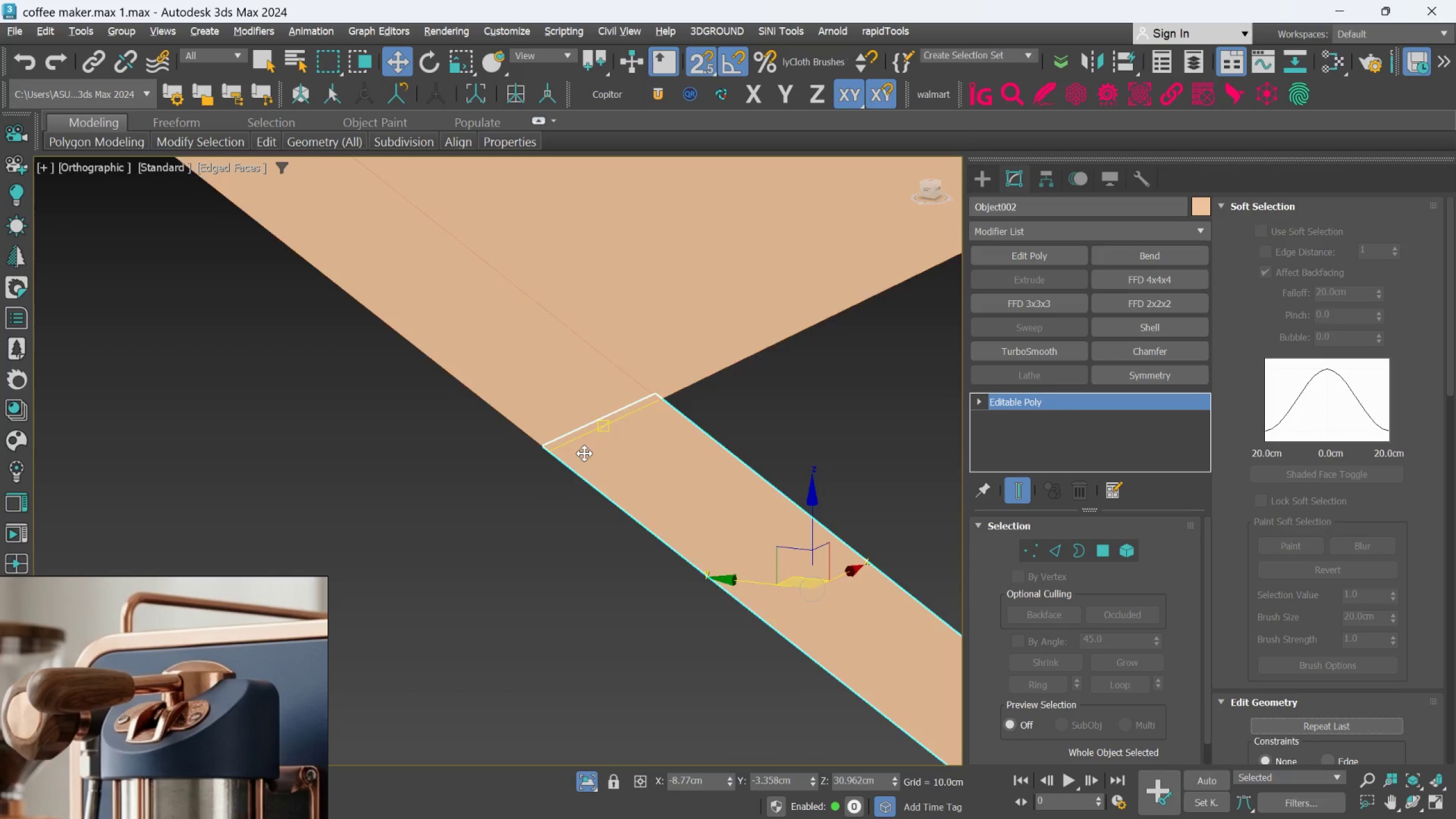 
left_click_drag(start_coordinate=[714, 493], to_coordinate=[470, 500])
 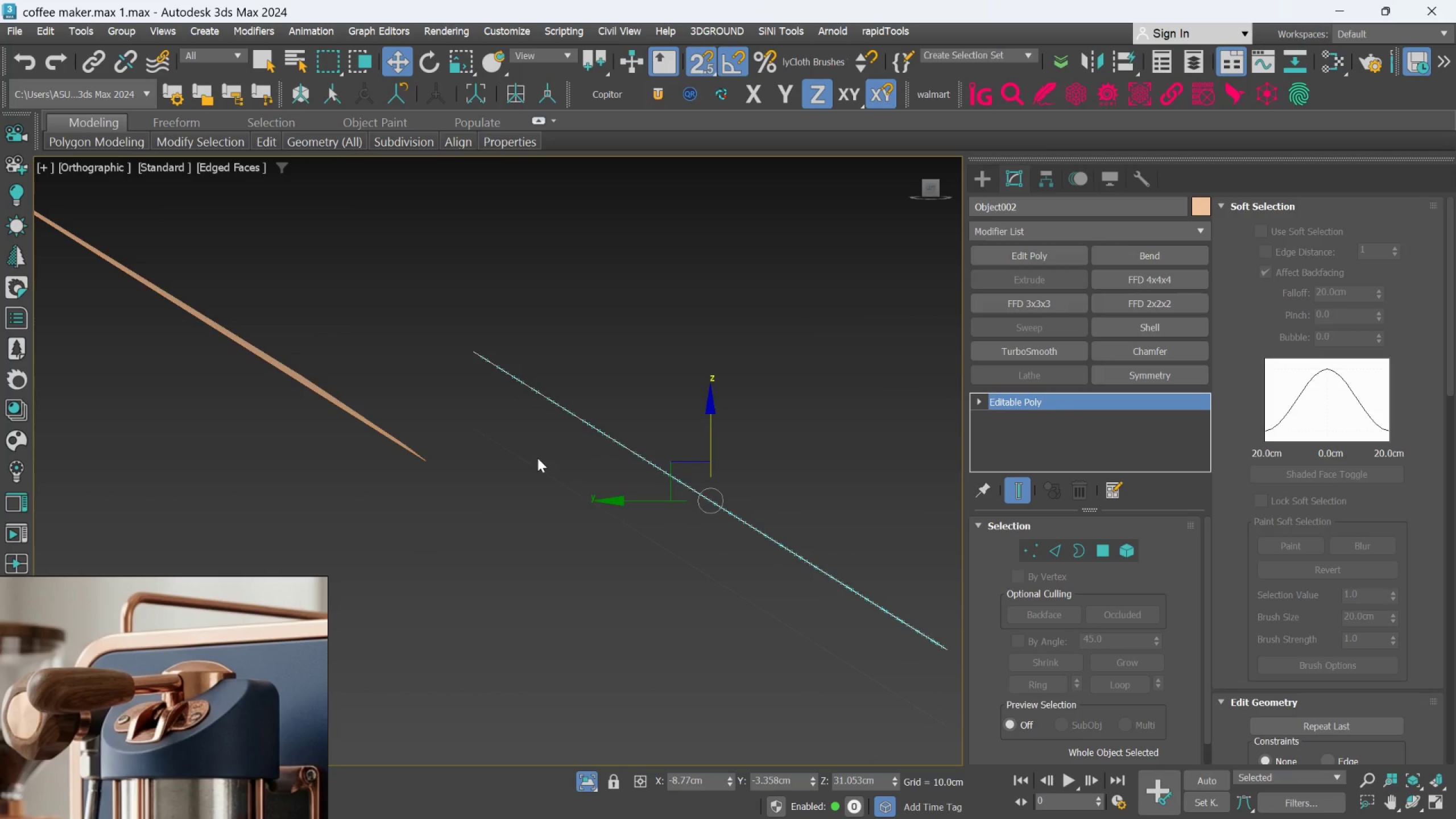 
key(S)
 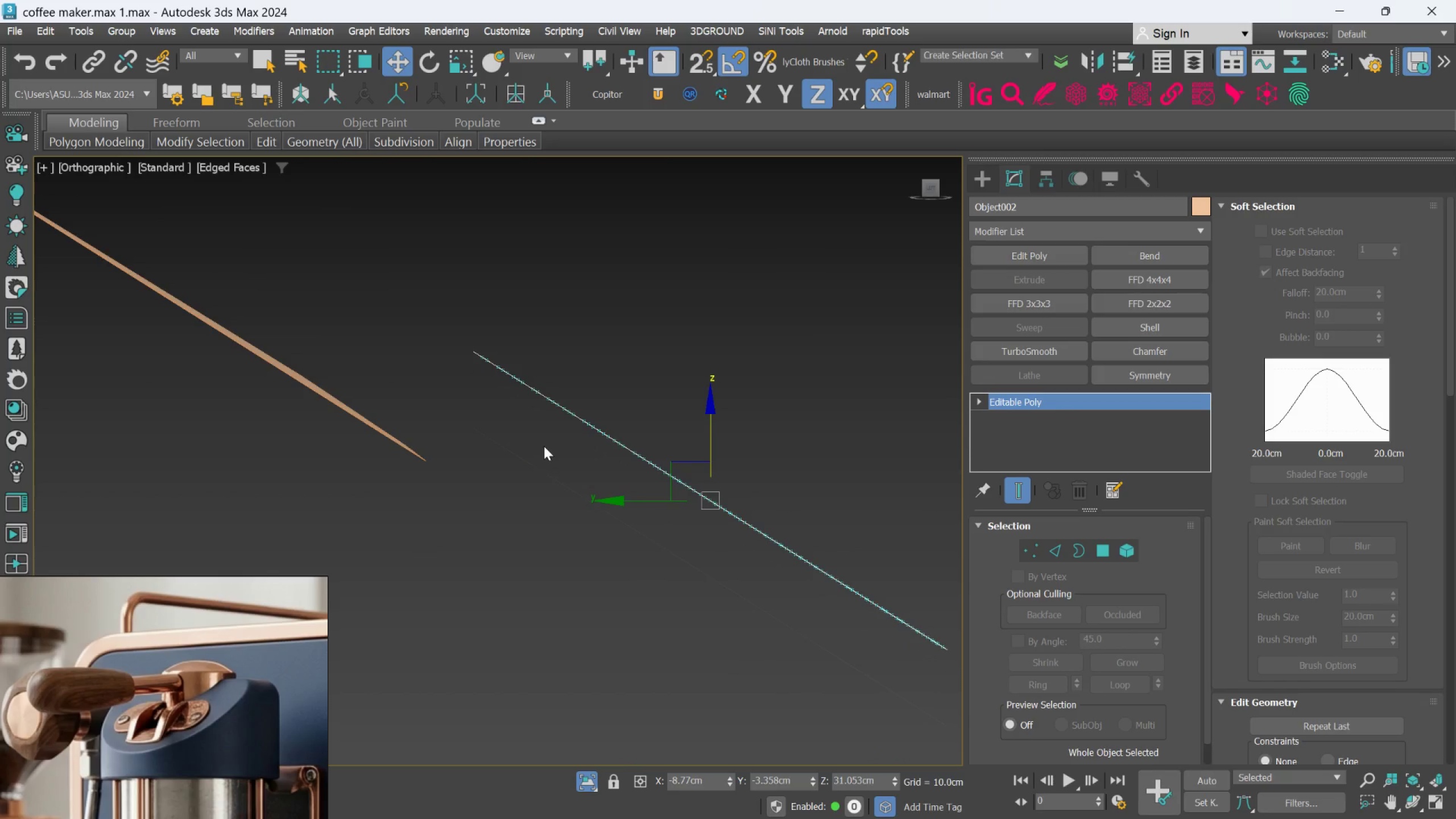 
key(Control+ControlLeft)
 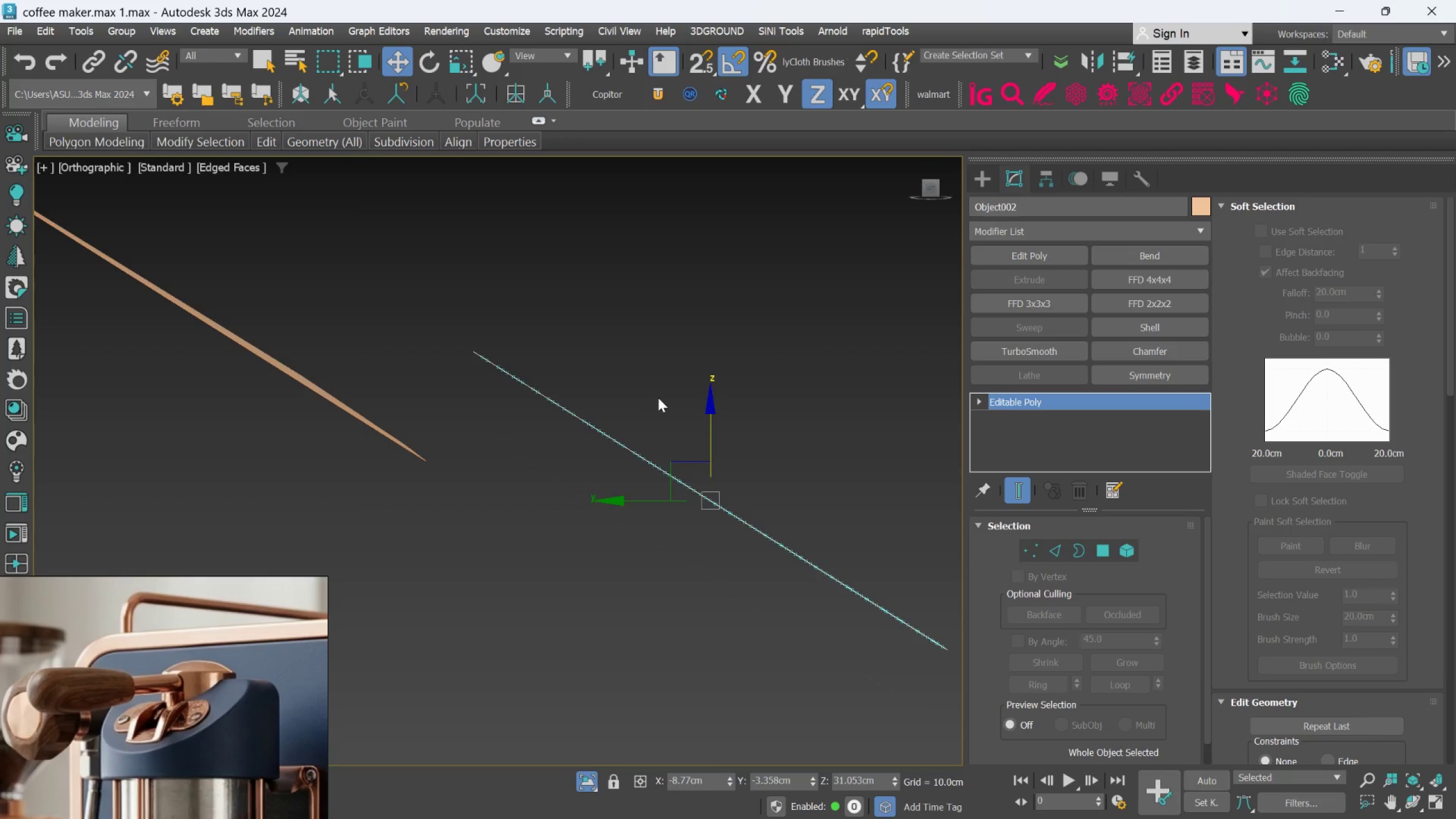 
key(Control+Z)
 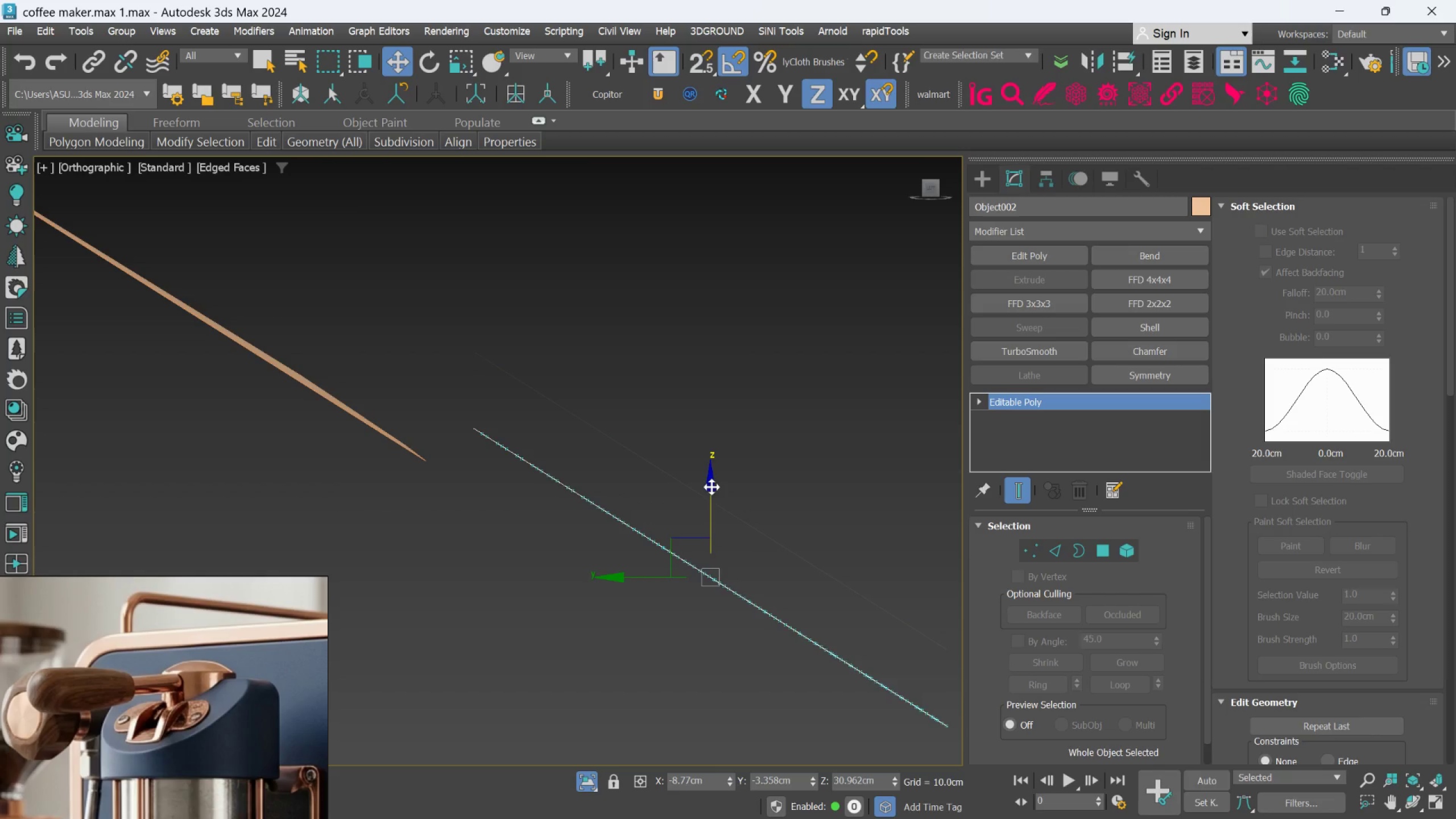 
left_click_drag(start_coordinate=[712, 487], to_coordinate=[634, 520])
 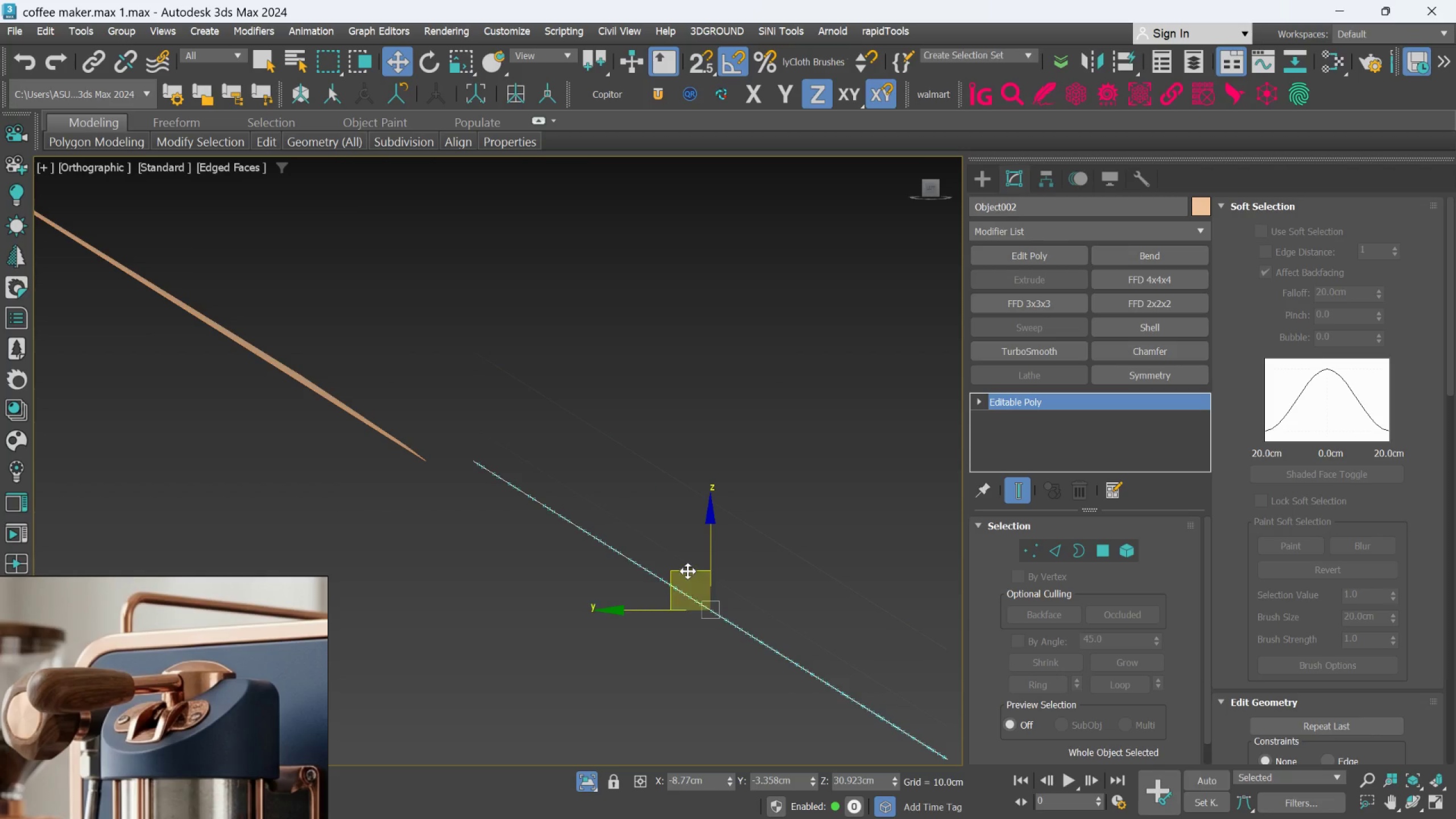 
left_click_drag(start_coordinate=[684, 566], to_coordinate=[635, 565])
 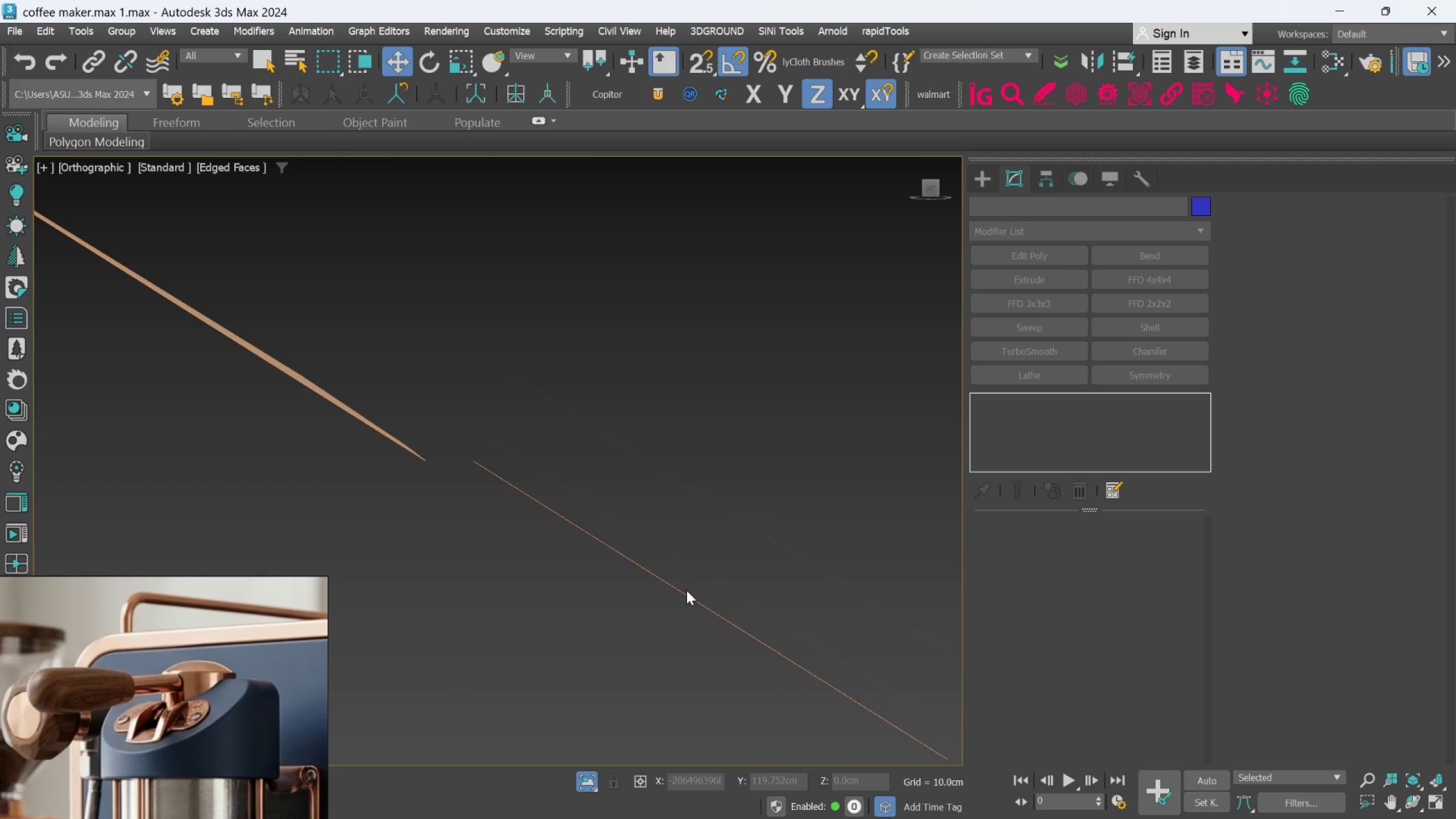 
left_click([689, 593])
 